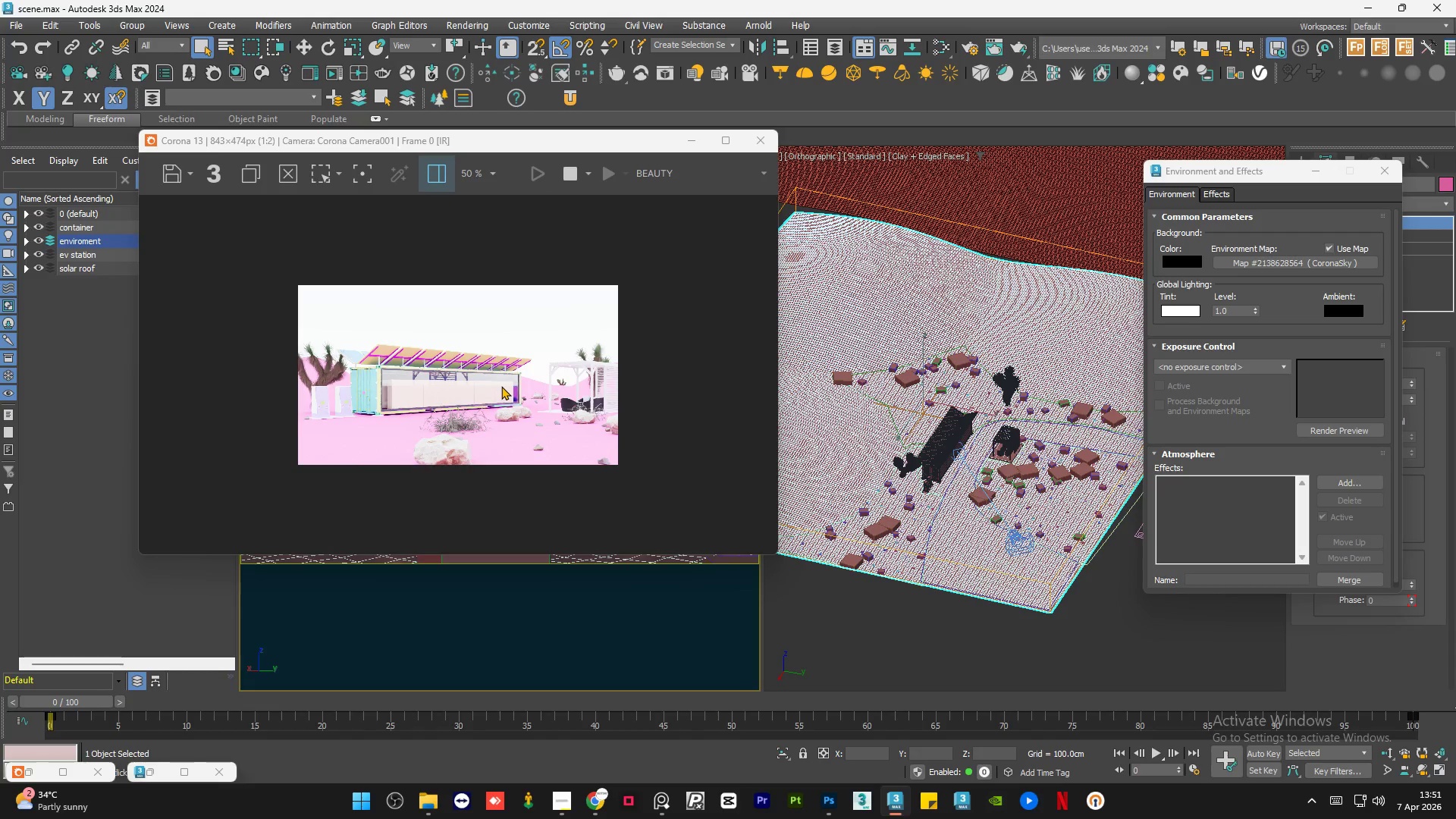 
scroll: coordinate [513, 381], scroll_direction: up, amount: 1.0
 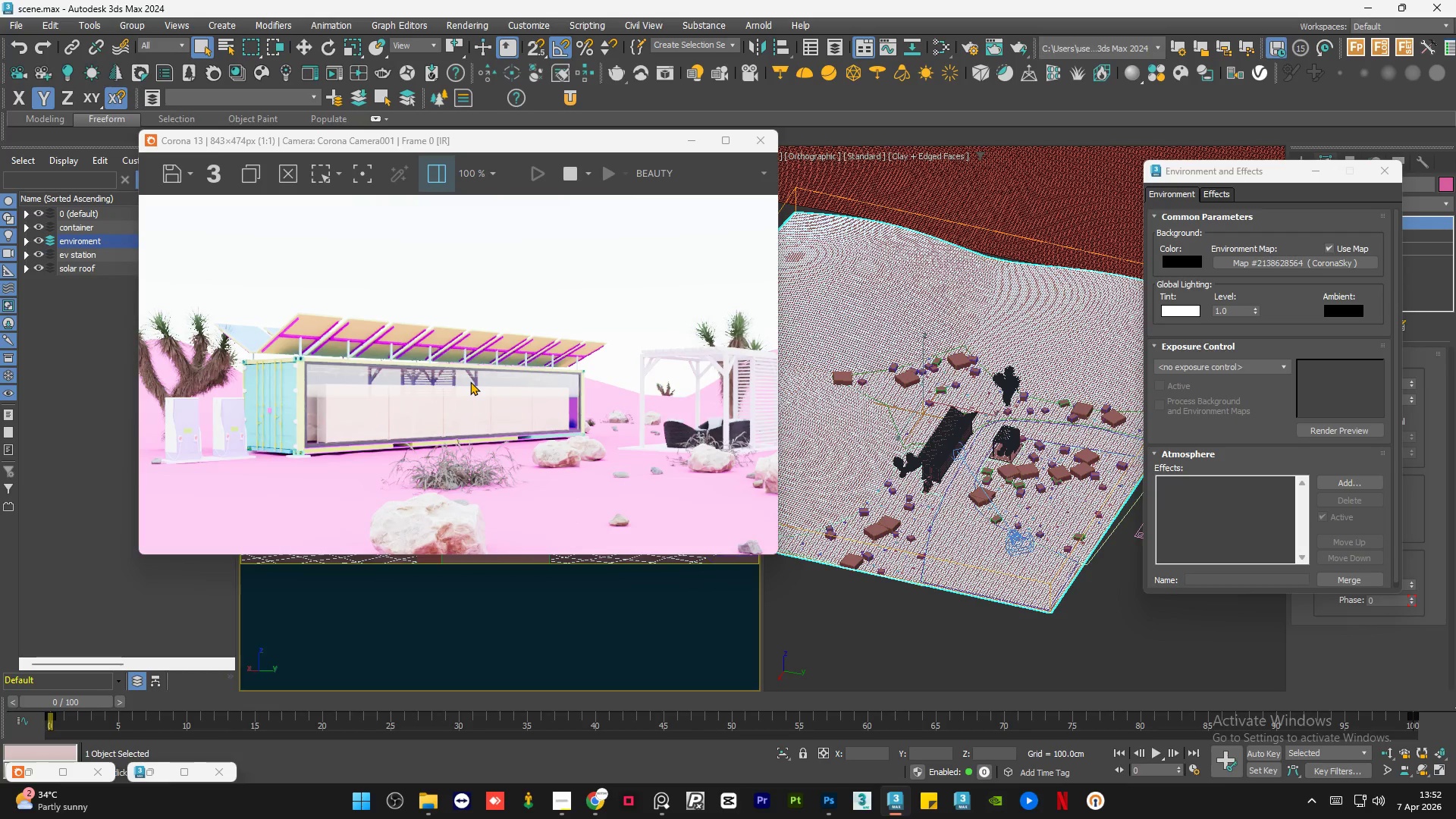 
scroll: coordinate [470, 381], scroll_direction: down, amount: 1.0
 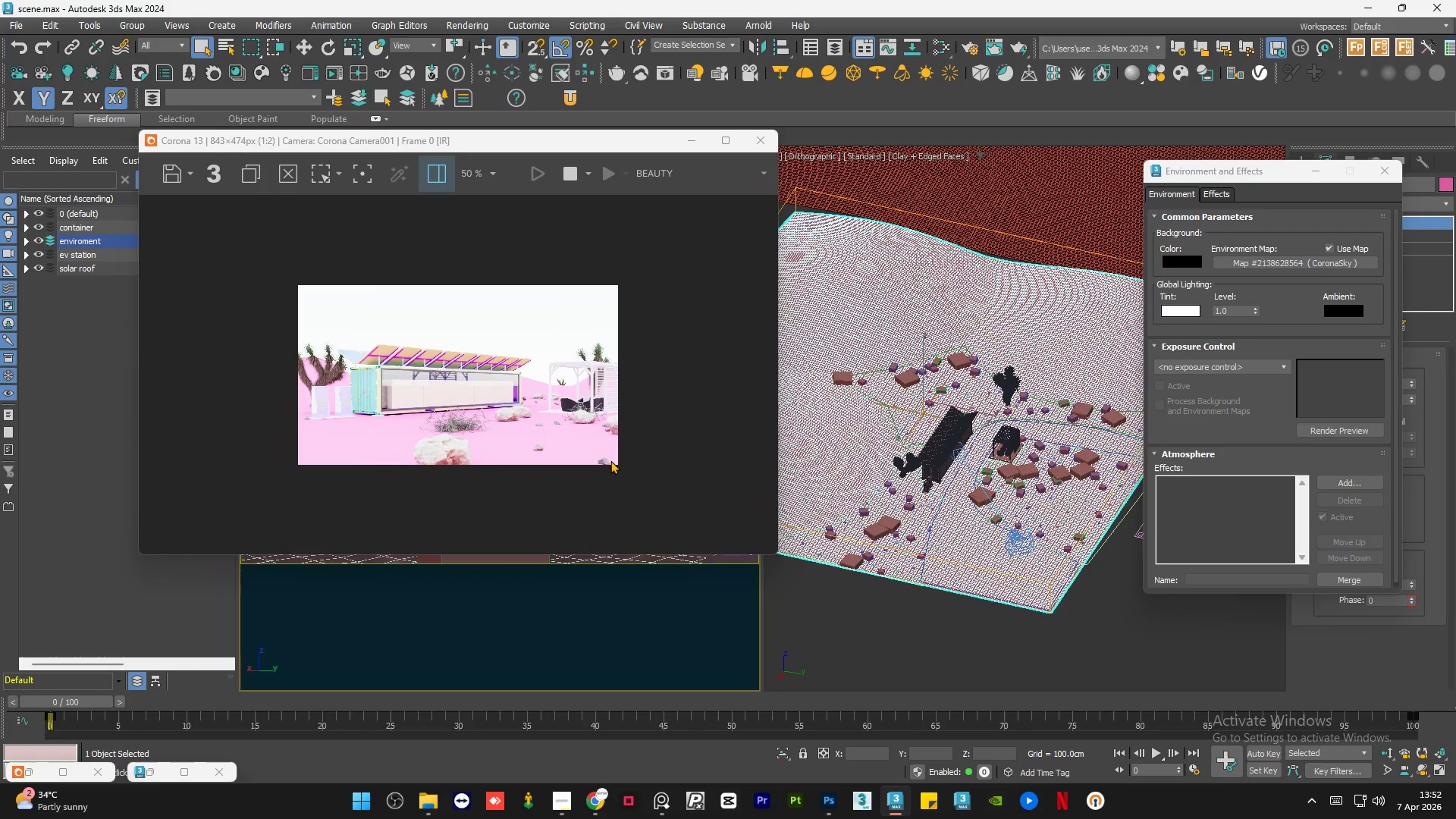 
scroll: coordinate [696, 512], scroll_direction: up, amount: 2.0
 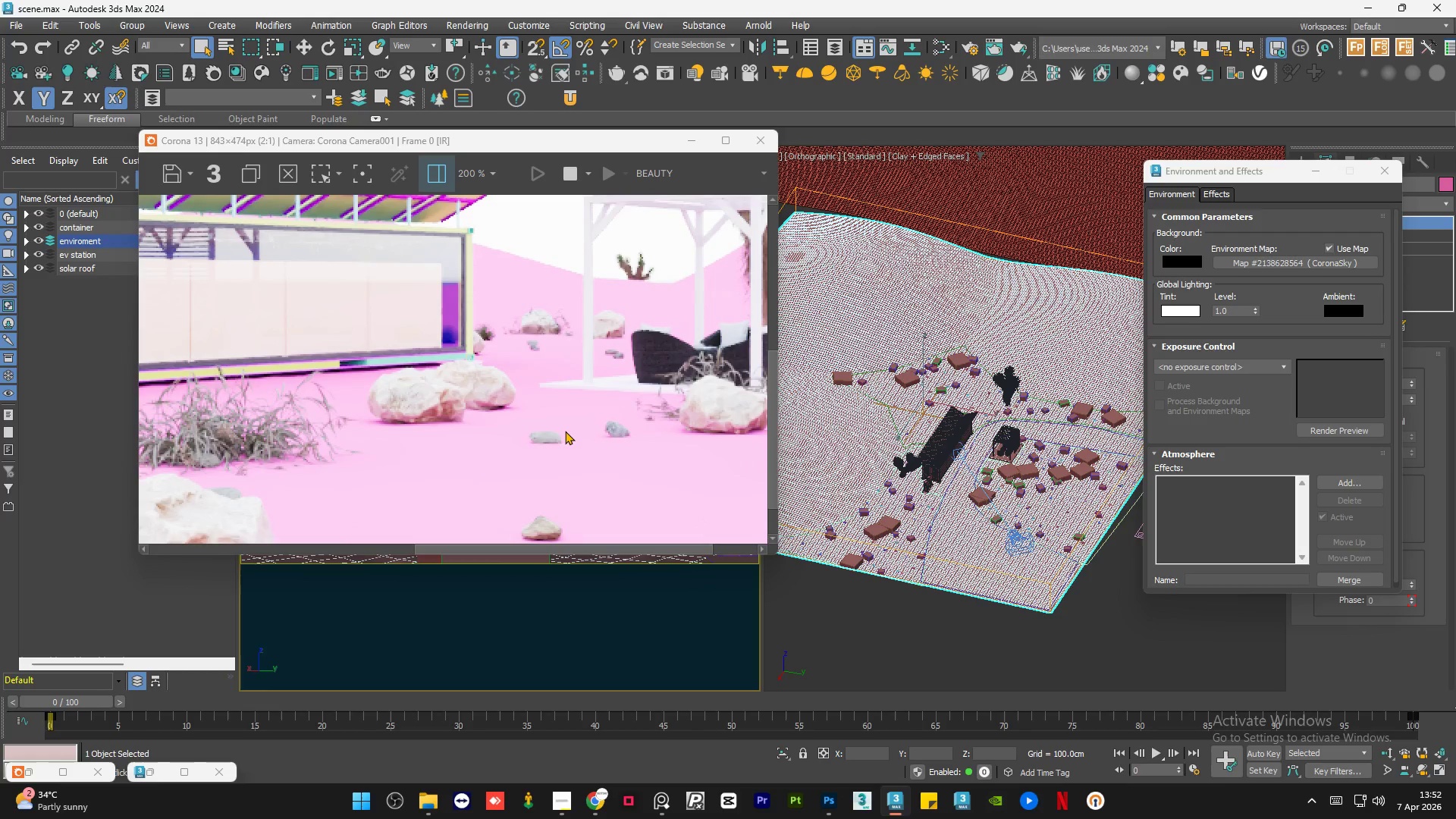 
scroll: coordinate [554, 431], scroll_direction: down, amount: 2.0
 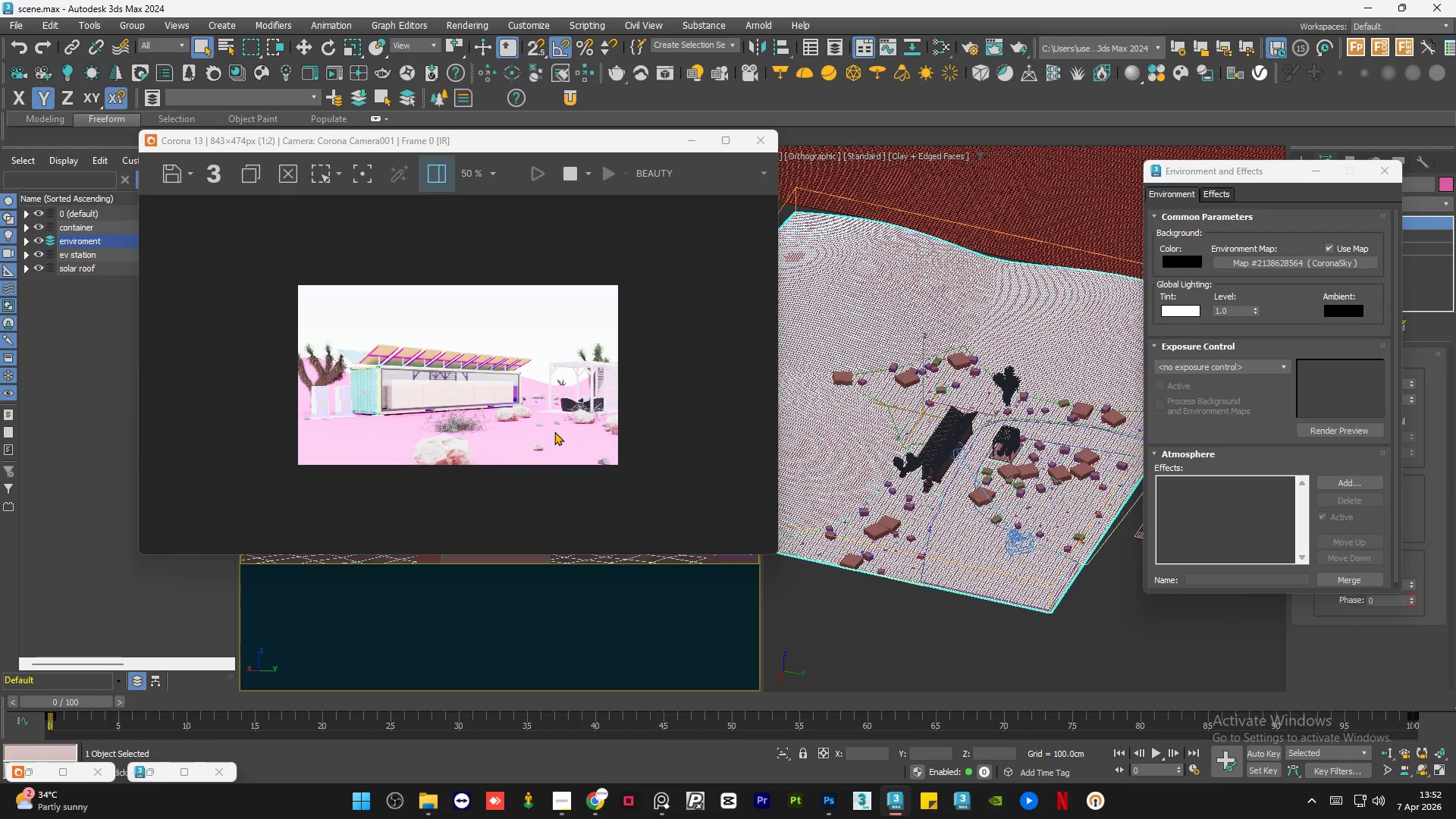 
scroll: coordinate [554, 431], scroll_direction: up, amount: 1.0
 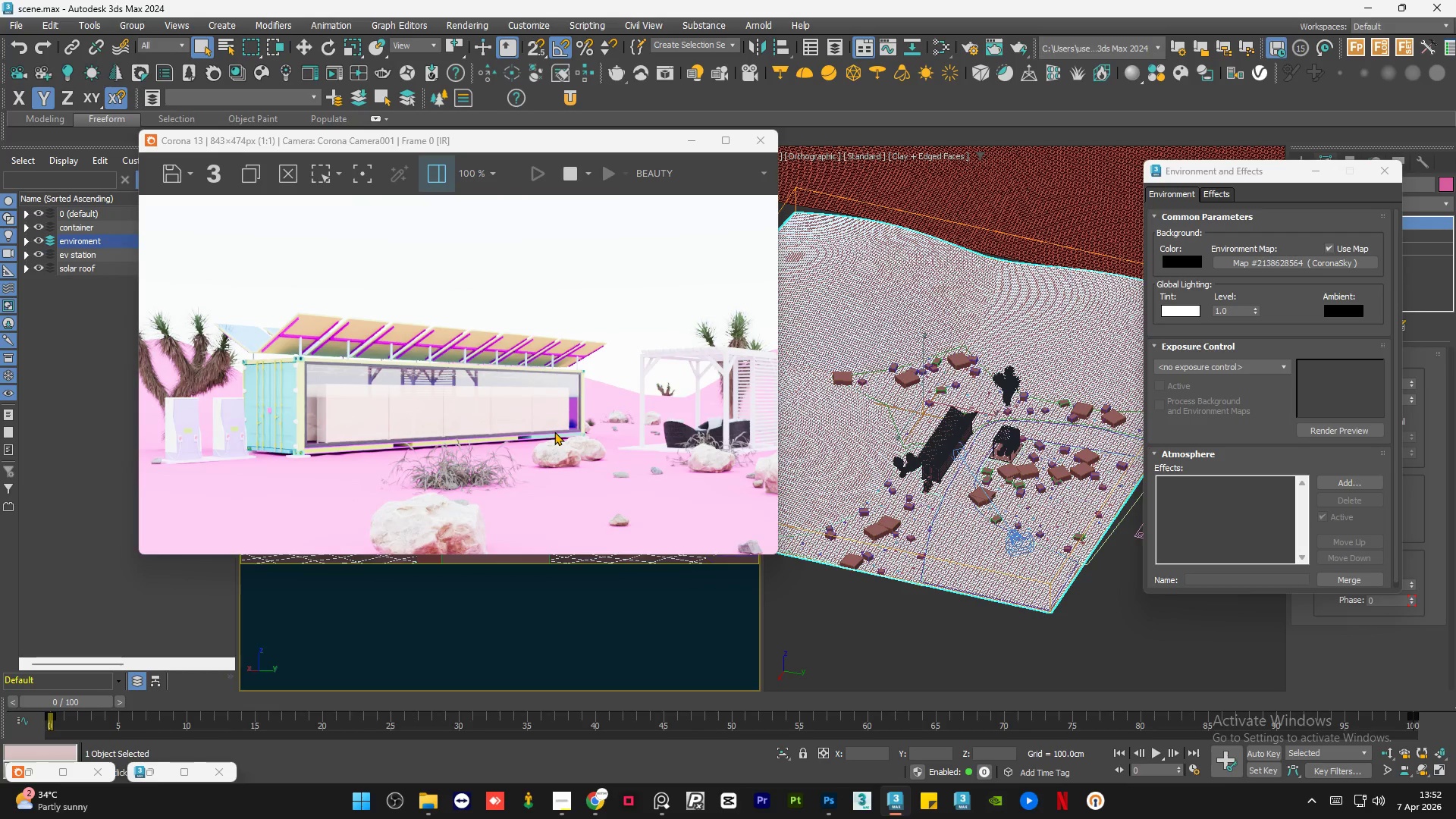 
scroll: coordinate [554, 431], scroll_direction: down, amount: 1.0
 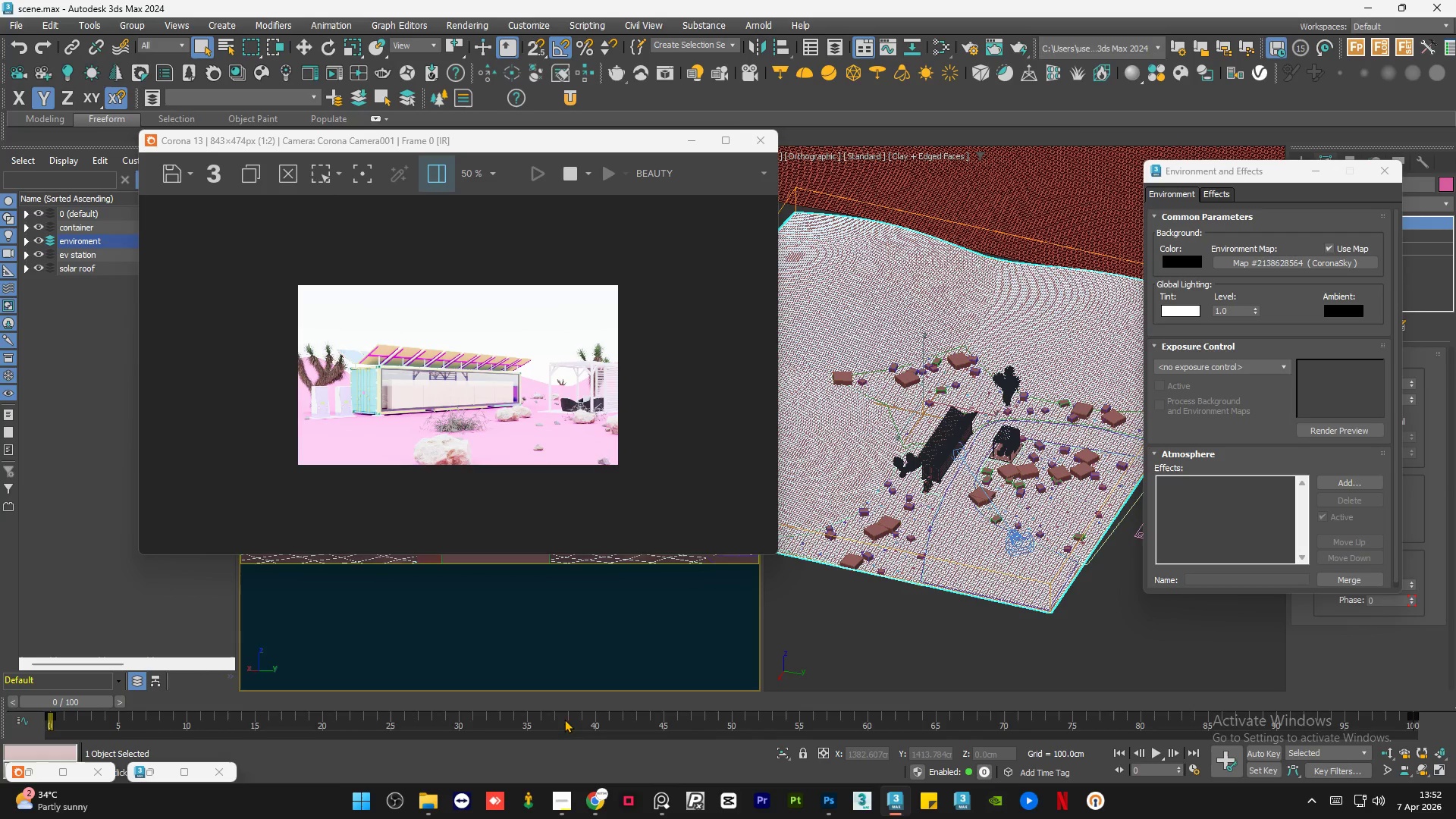 
wait(8.84)
 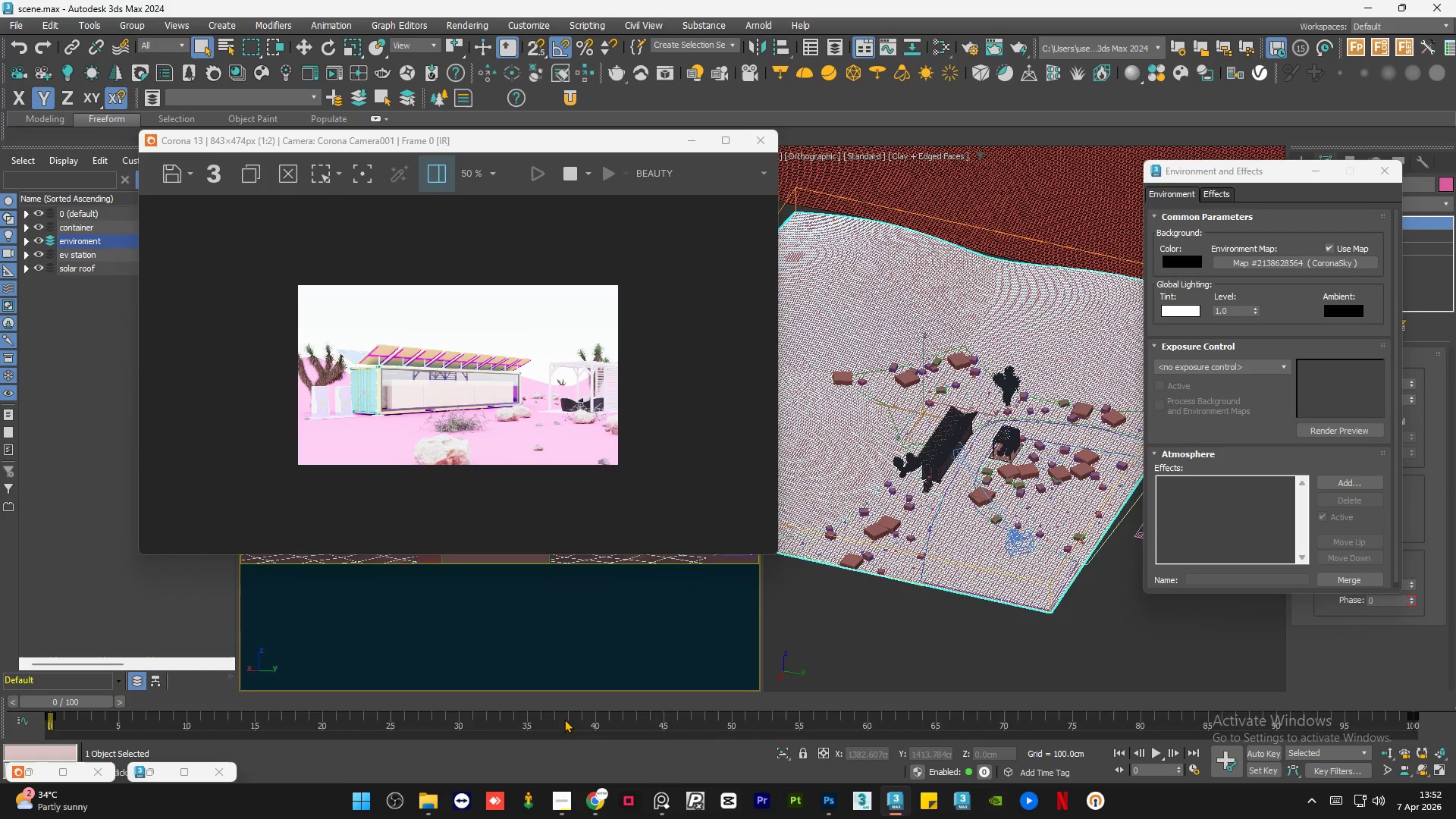 
left_click_drag(start_coordinate=[578, 141], to_coordinate=[613, 222])
 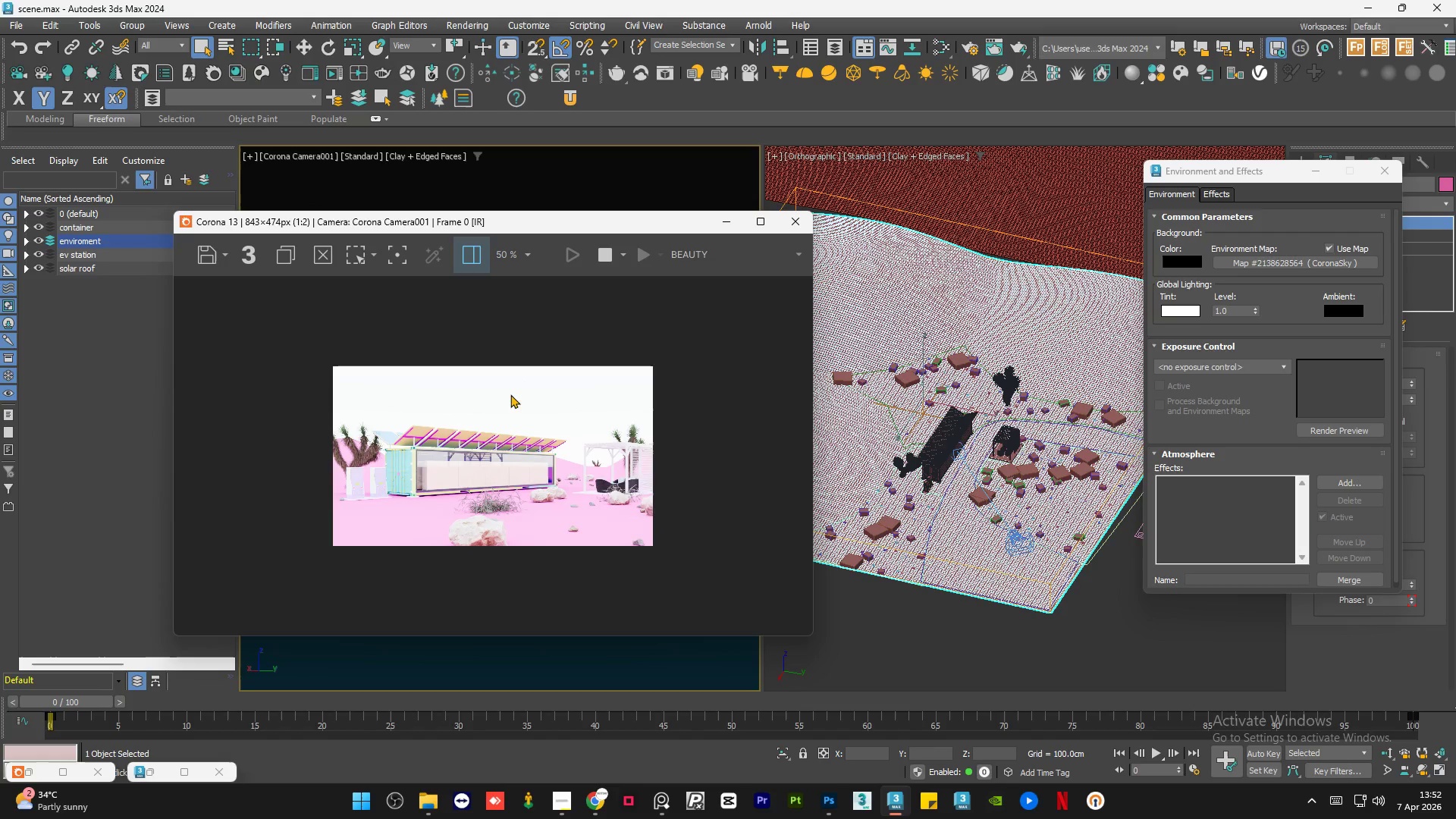 
scroll: coordinate [428, 491], scroll_direction: up, amount: 2.0
 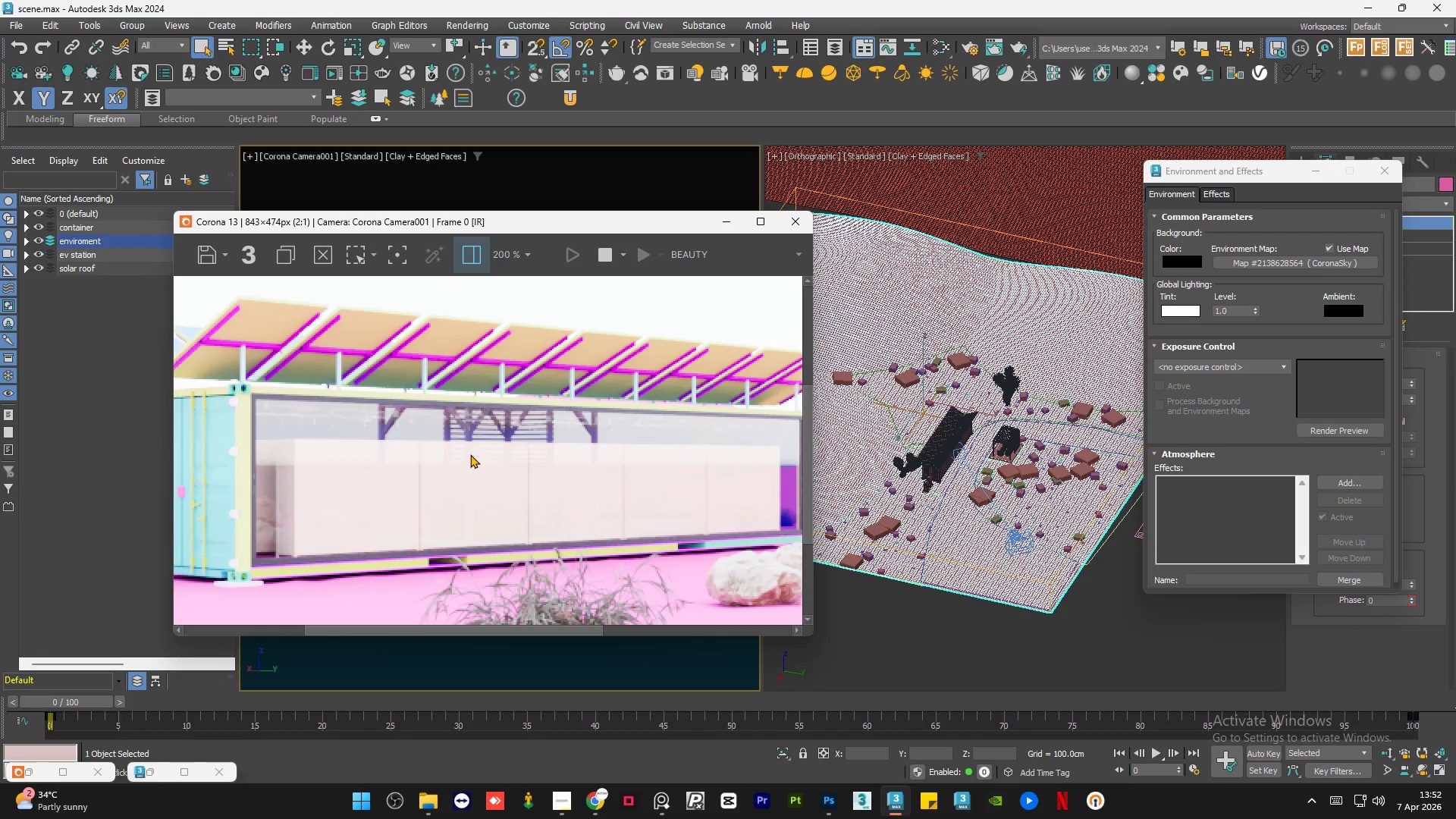 
scroll: coordinate [470, 454], scroll_direction: down, amount: 1.0
 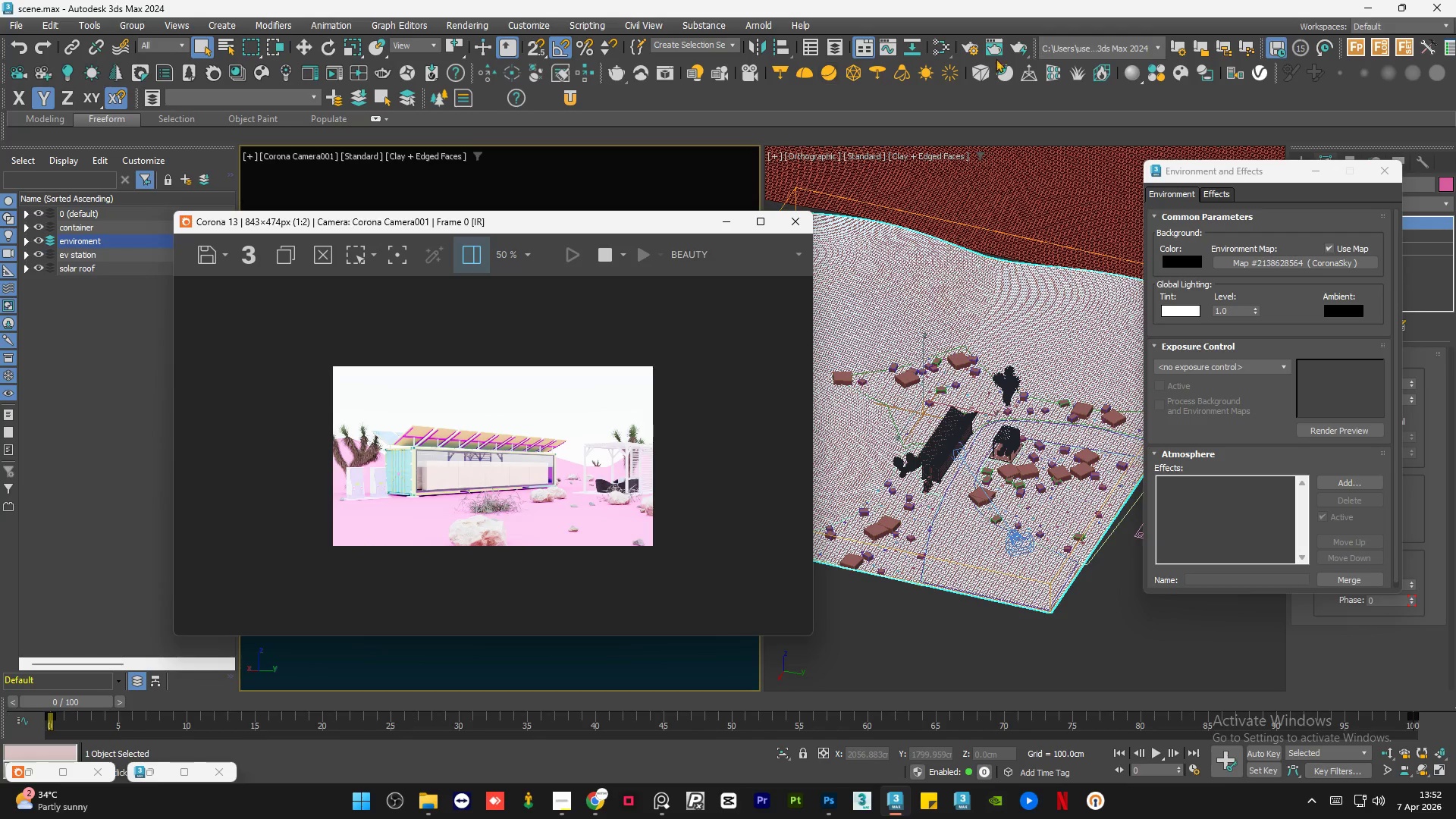 
left_click([971, 47])
 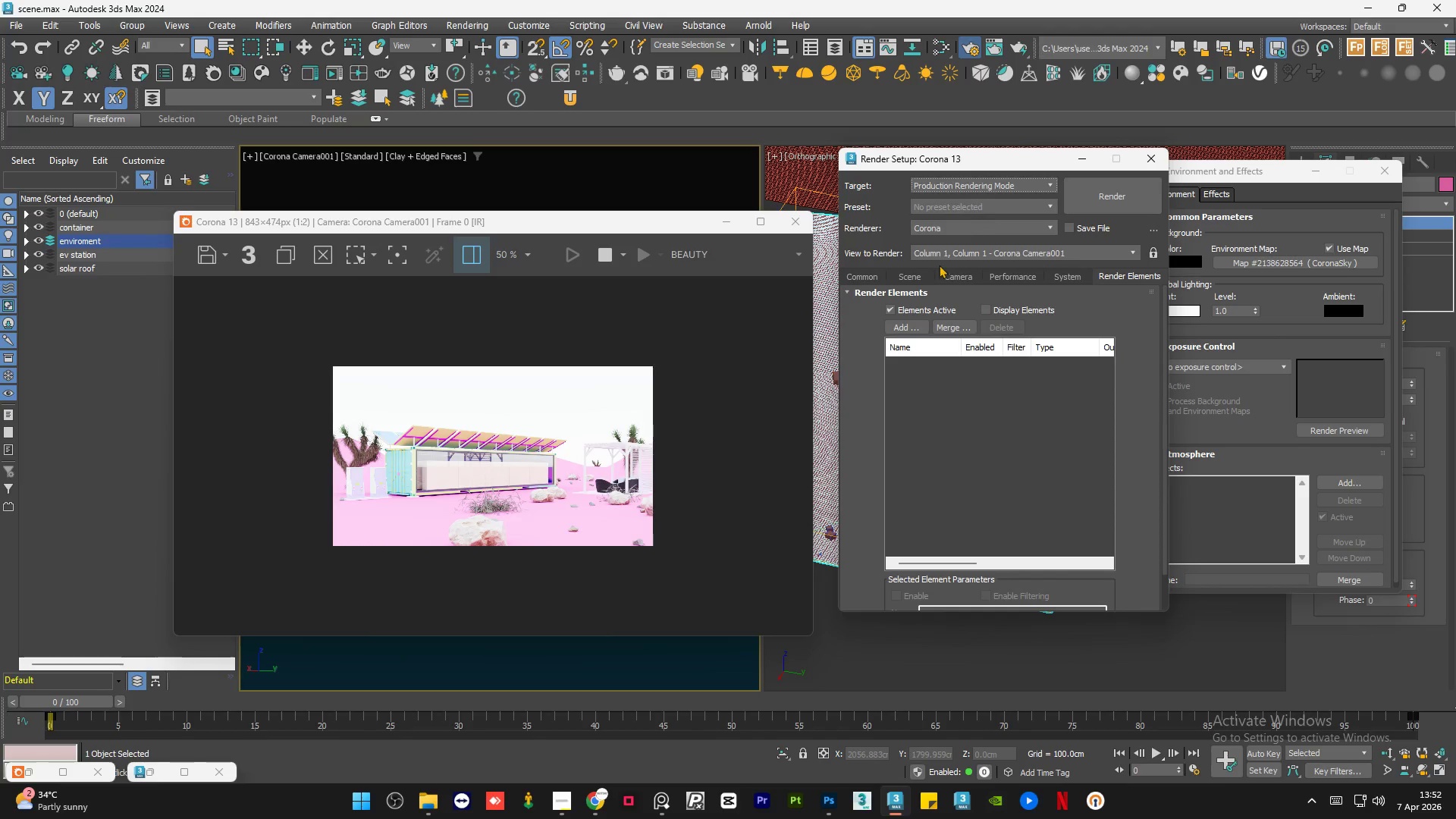 
left_click([898, 280])
 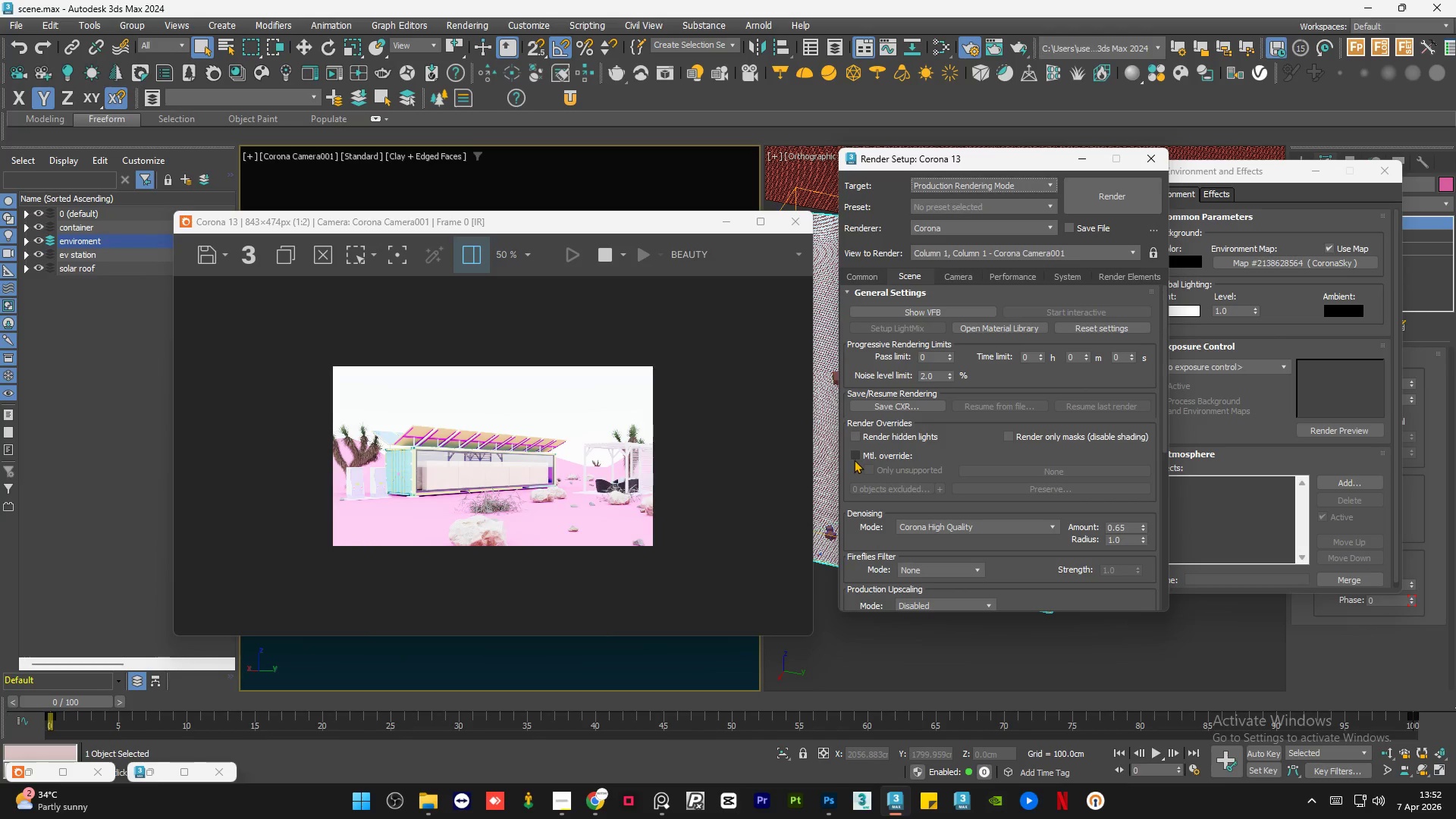 
left_click([861, 456])
 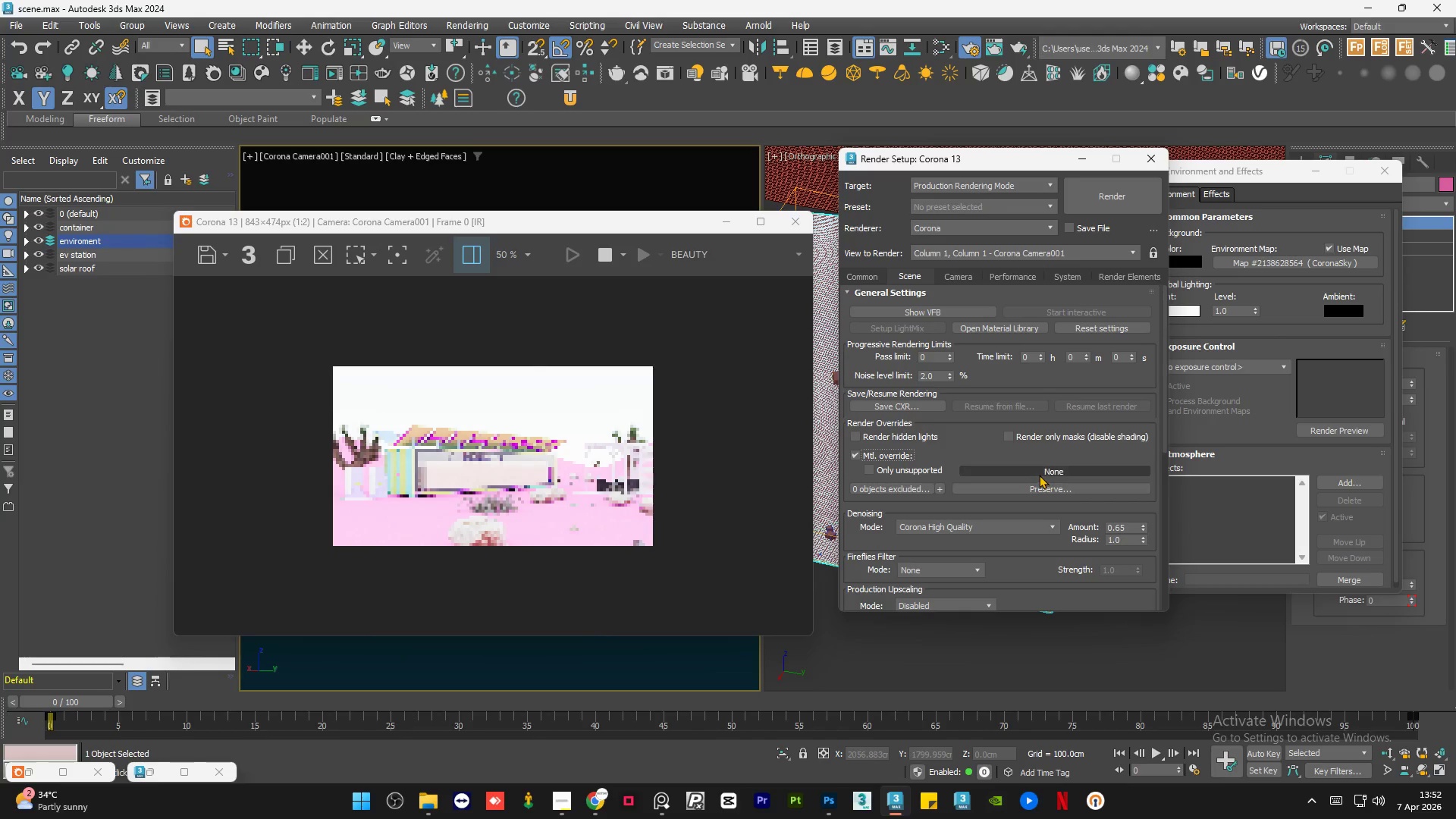 
left_click([1039, 475])
 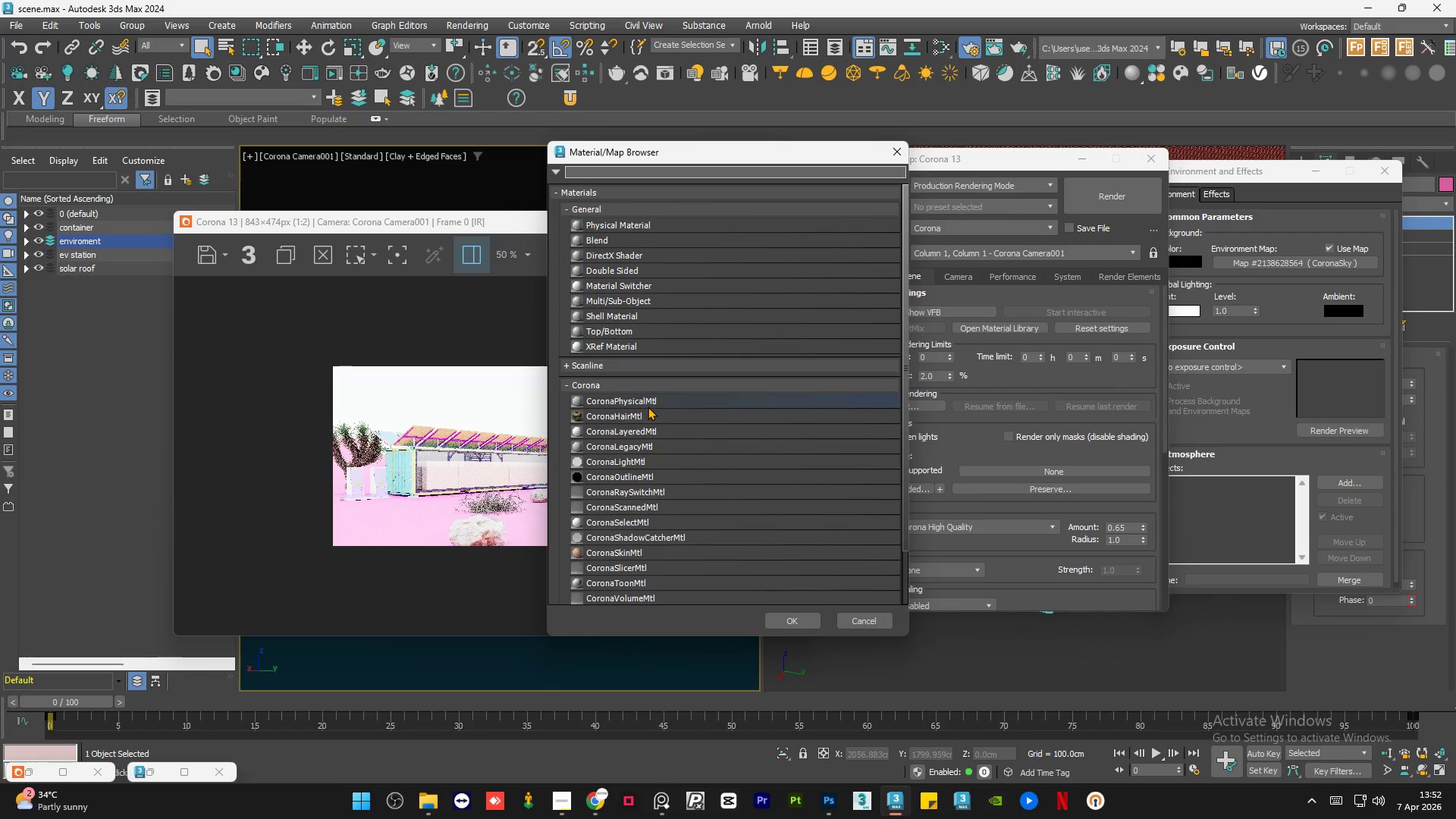 
double_click([656, 400])
 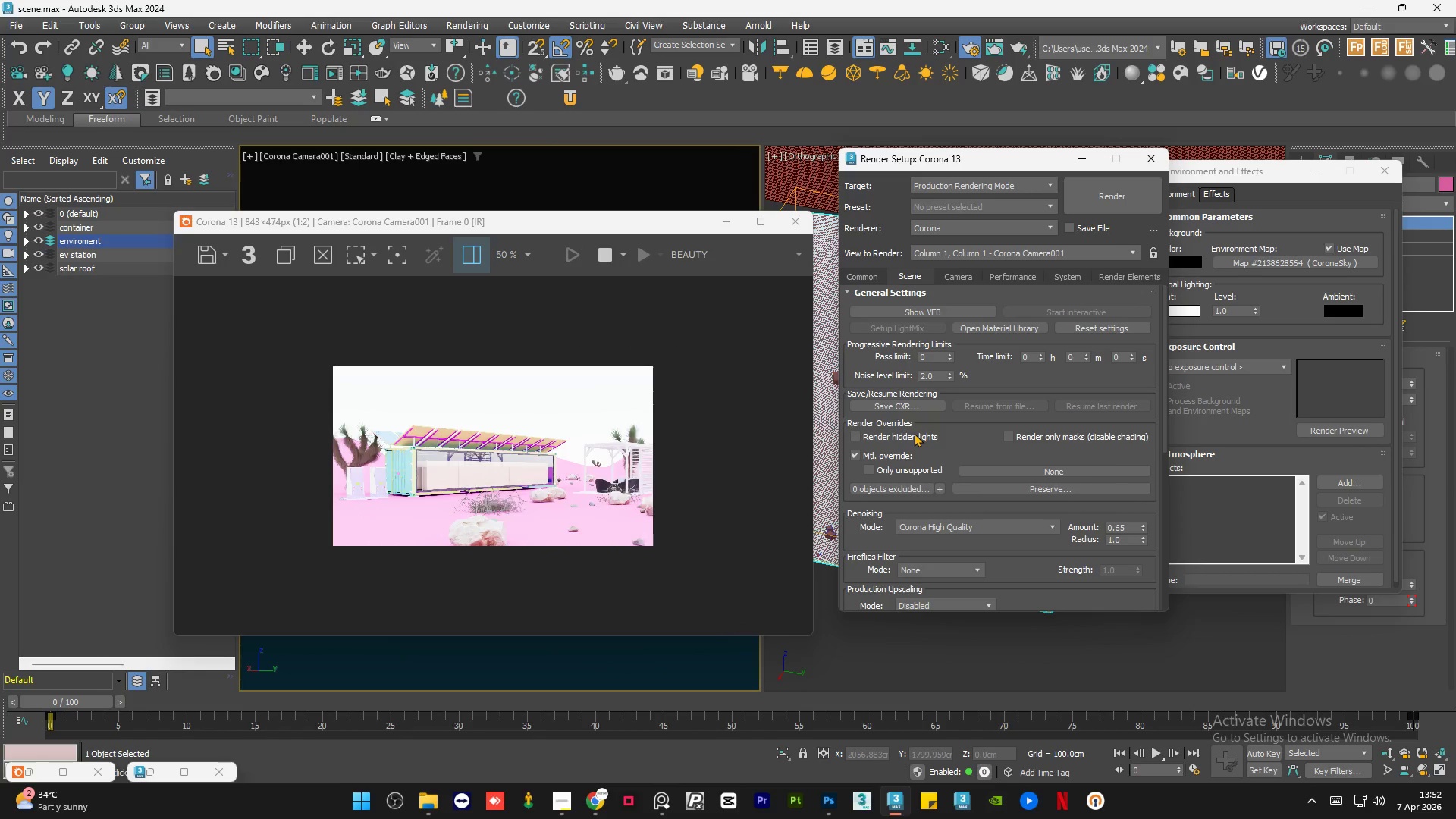 
mouse_move([942, 446])
 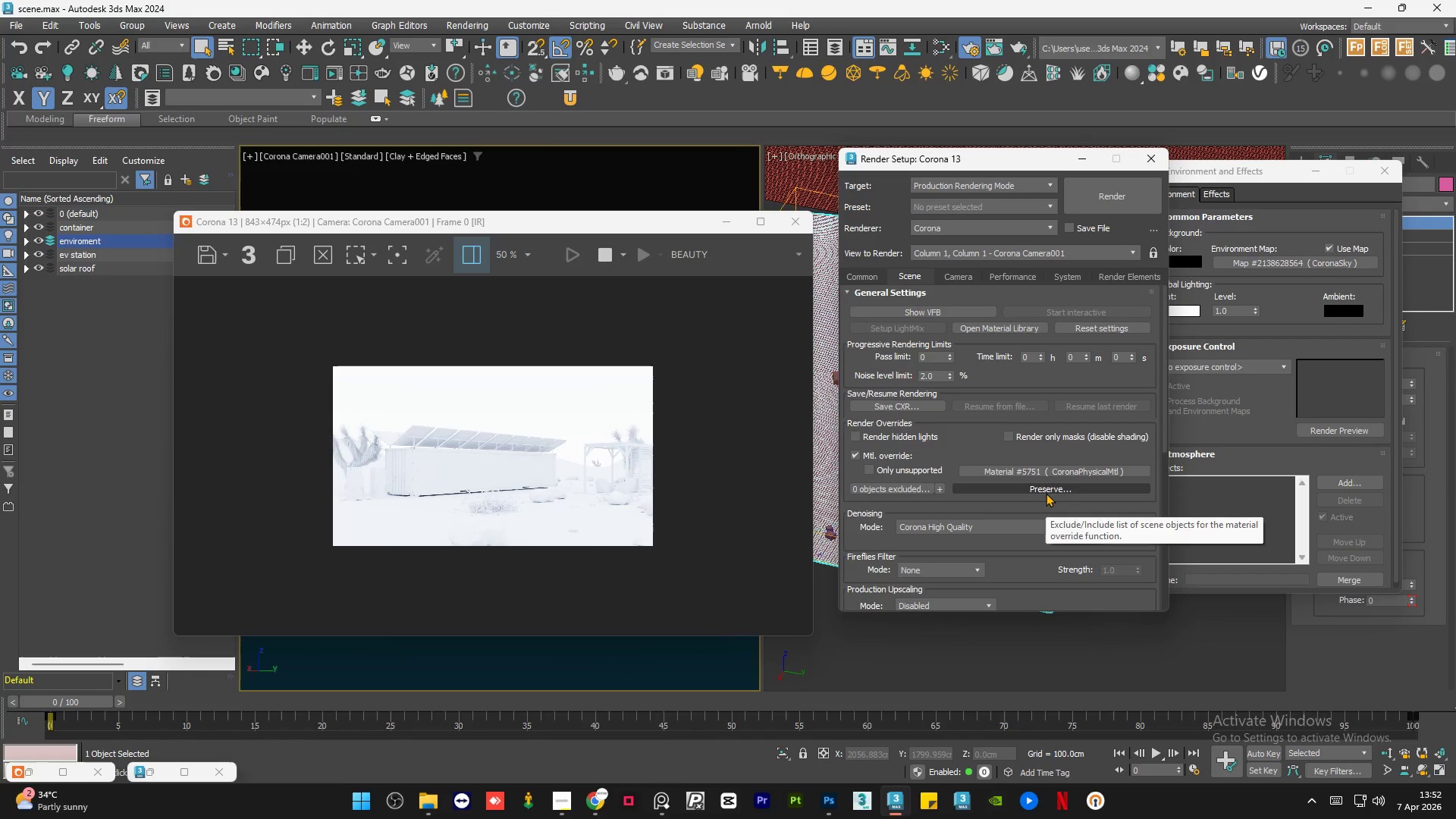 
left_click([1046, 493])
 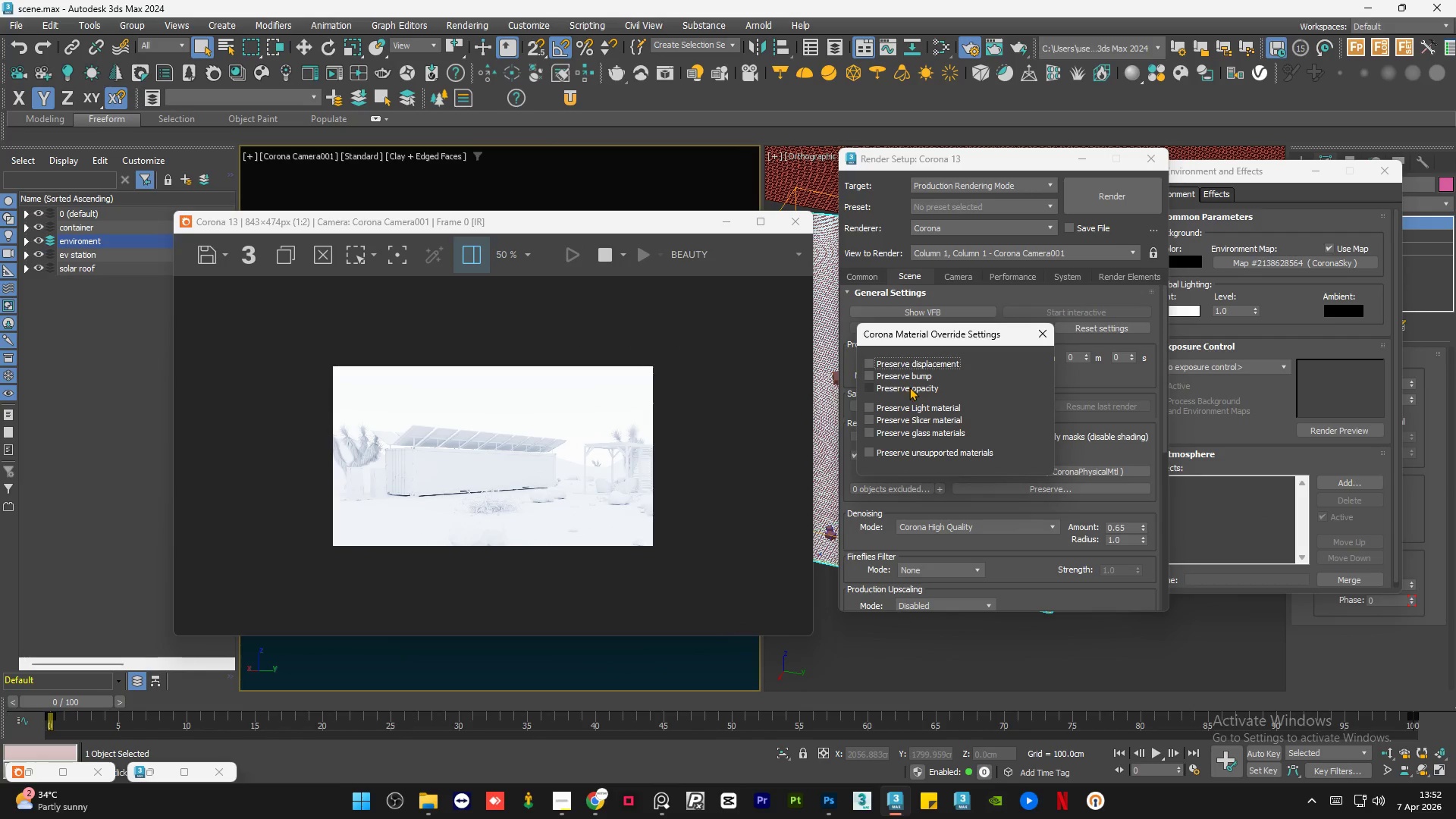 
left_click([904, 388])
 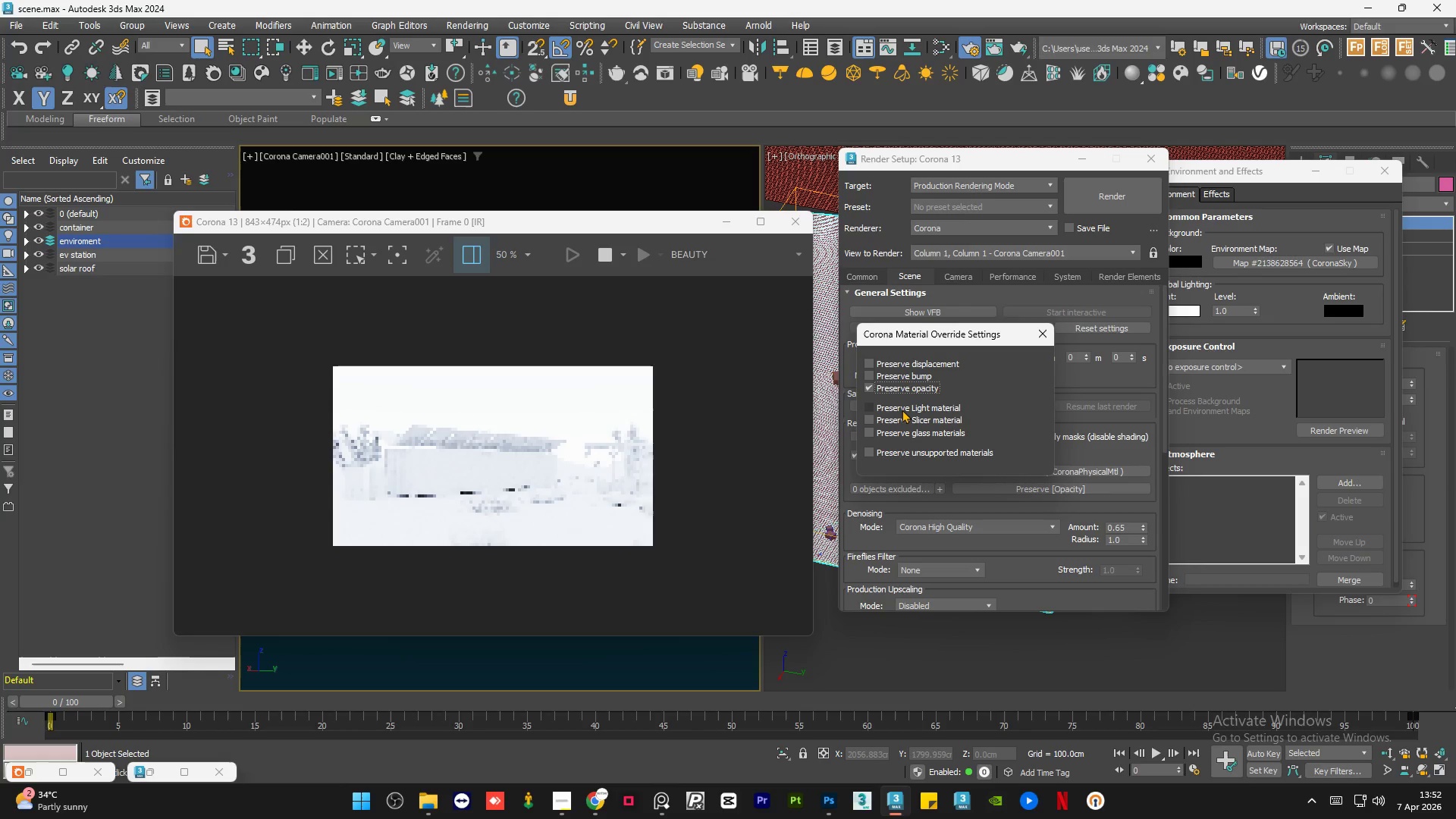 
left_click([902, 410])
 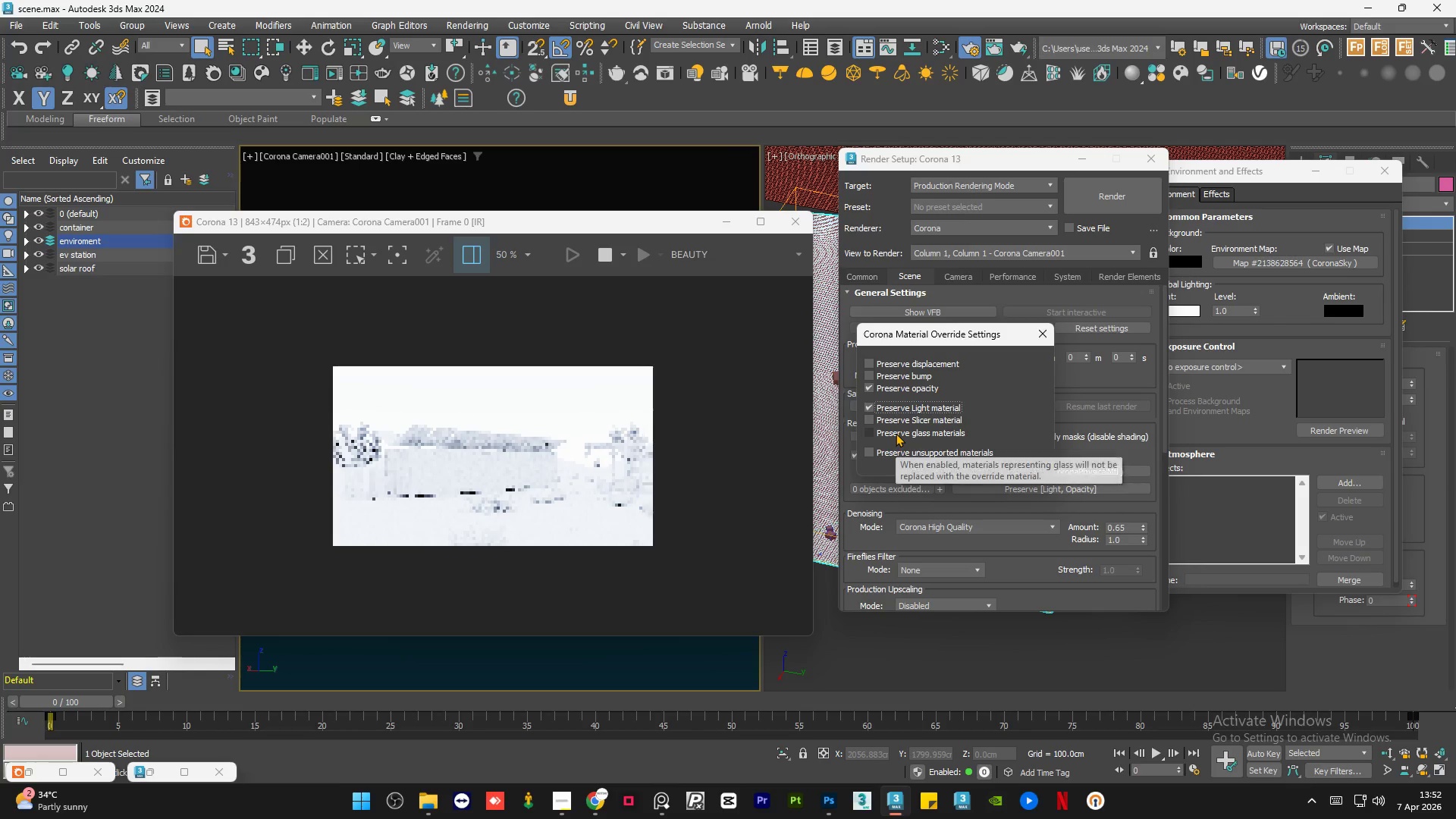 
left_click([896, 433])
 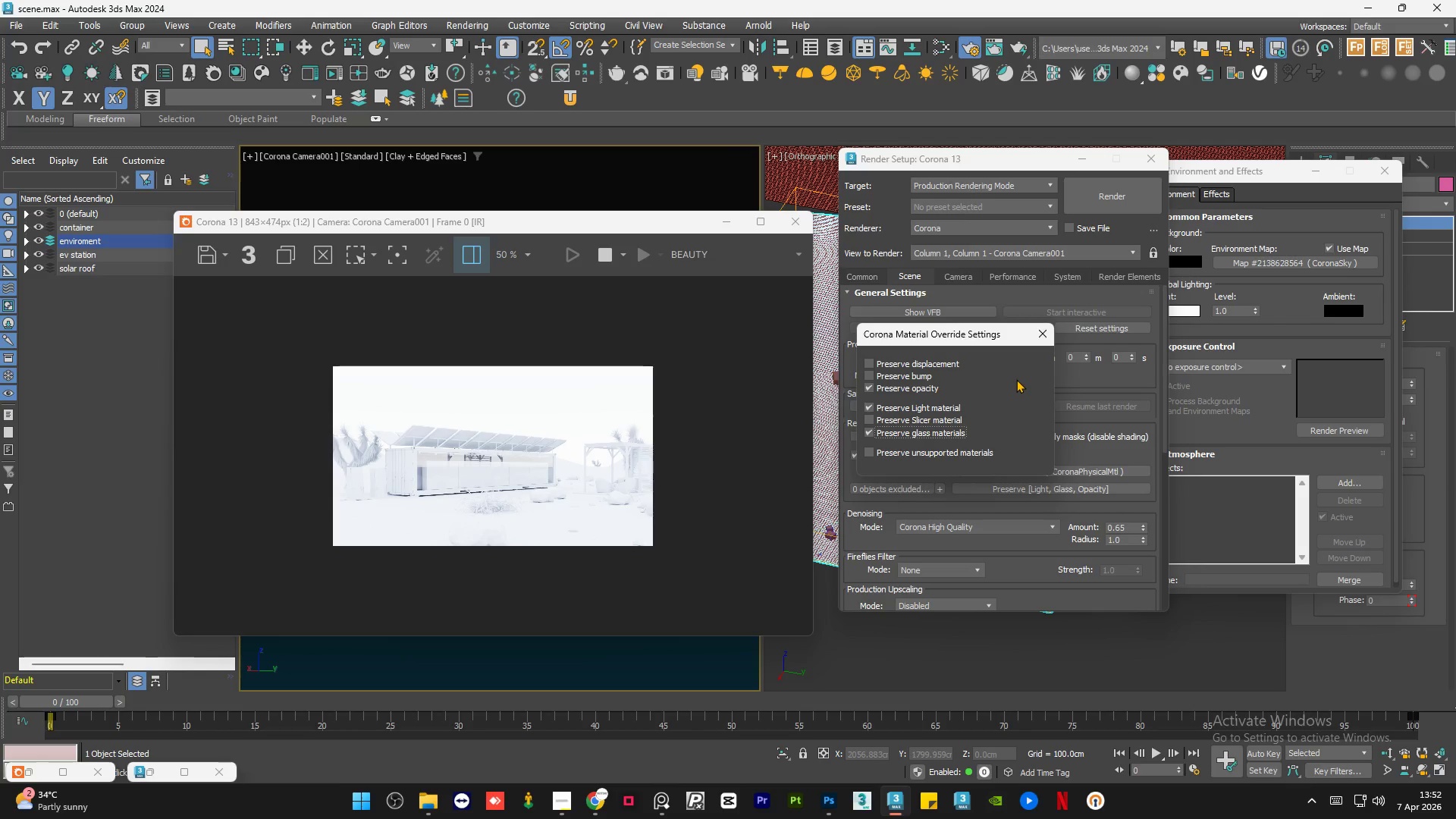 
wait(6.33)
 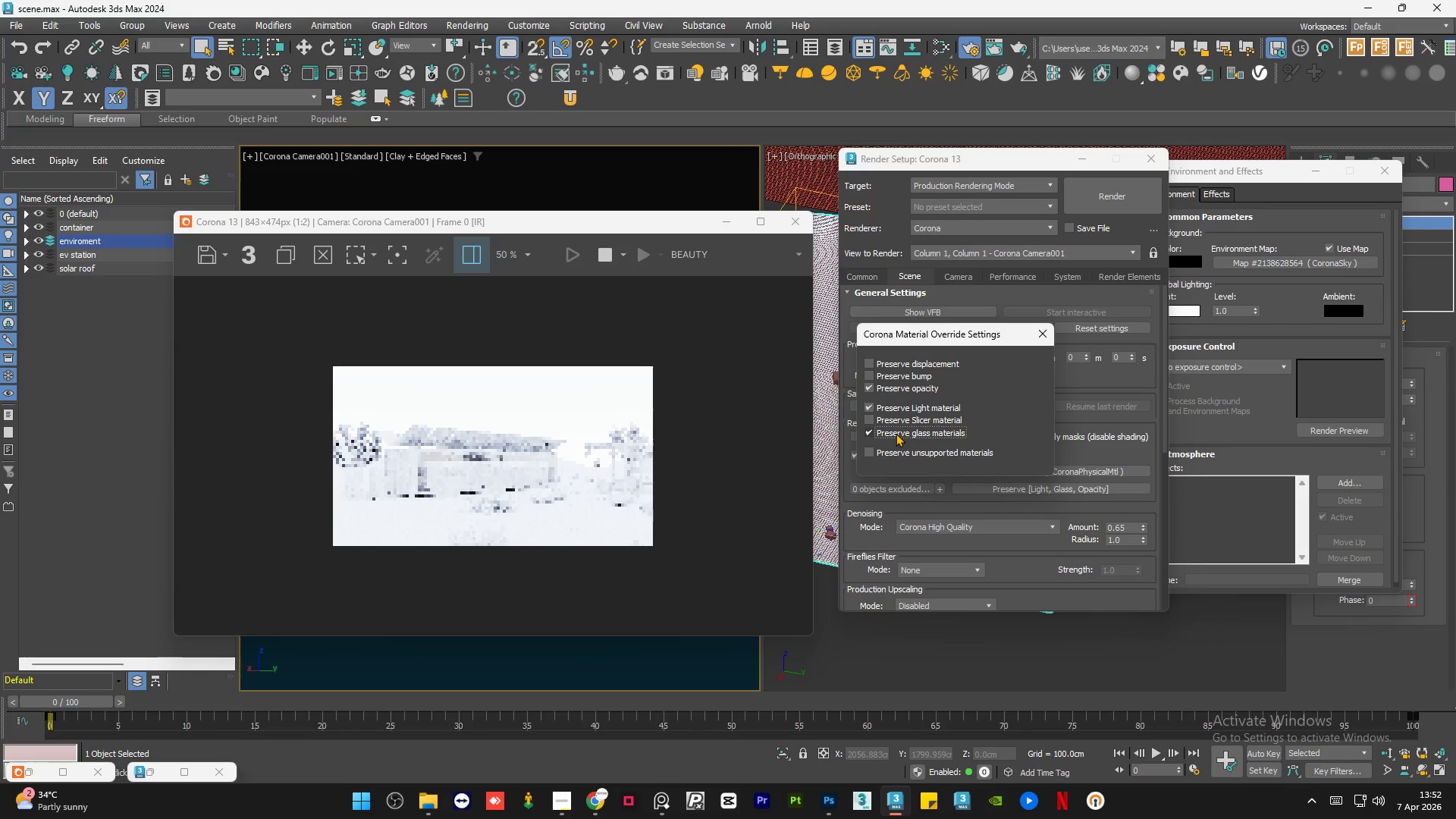 
left_click([1040, 329])
 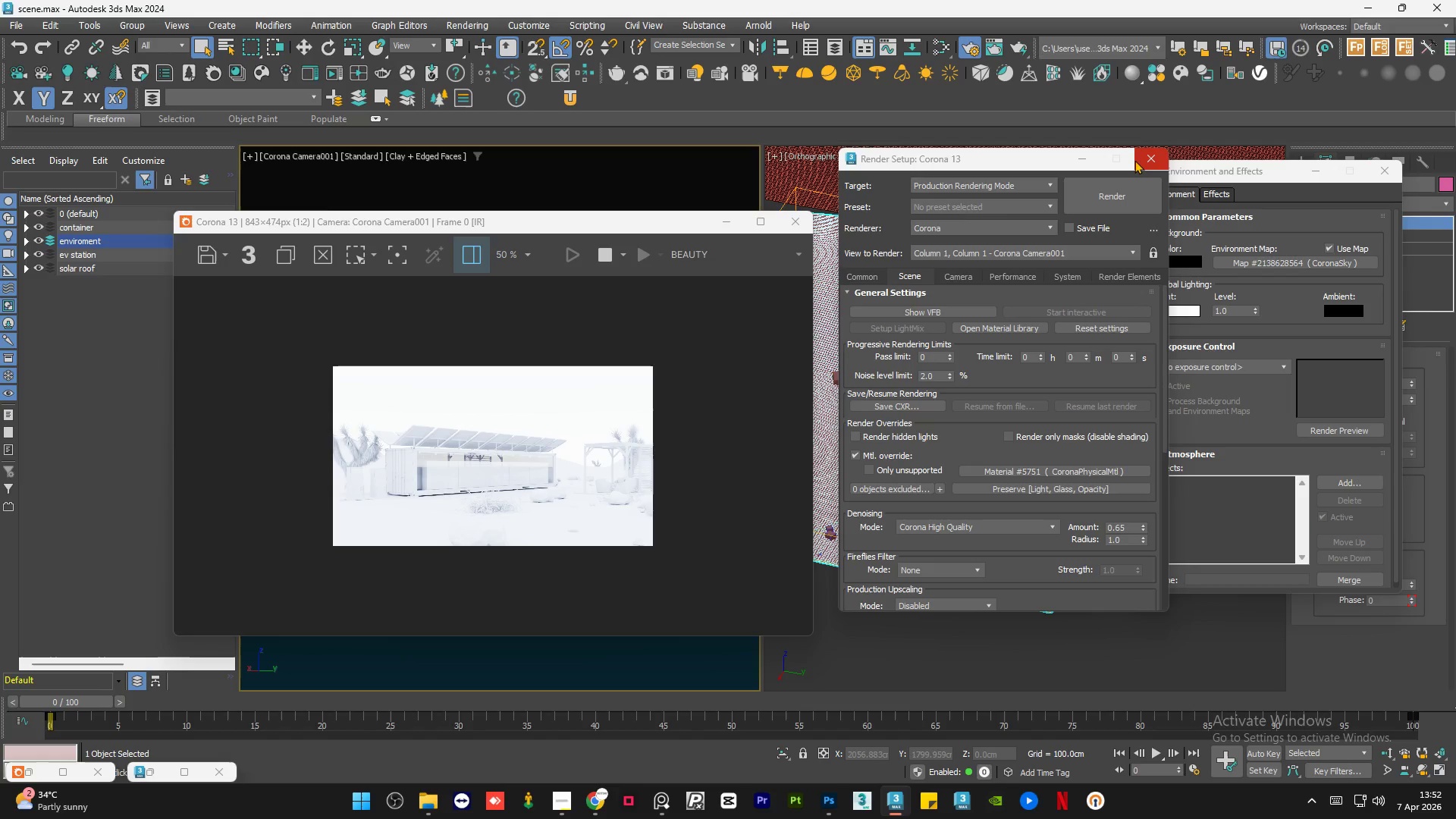 
left_click([1134, 160])
 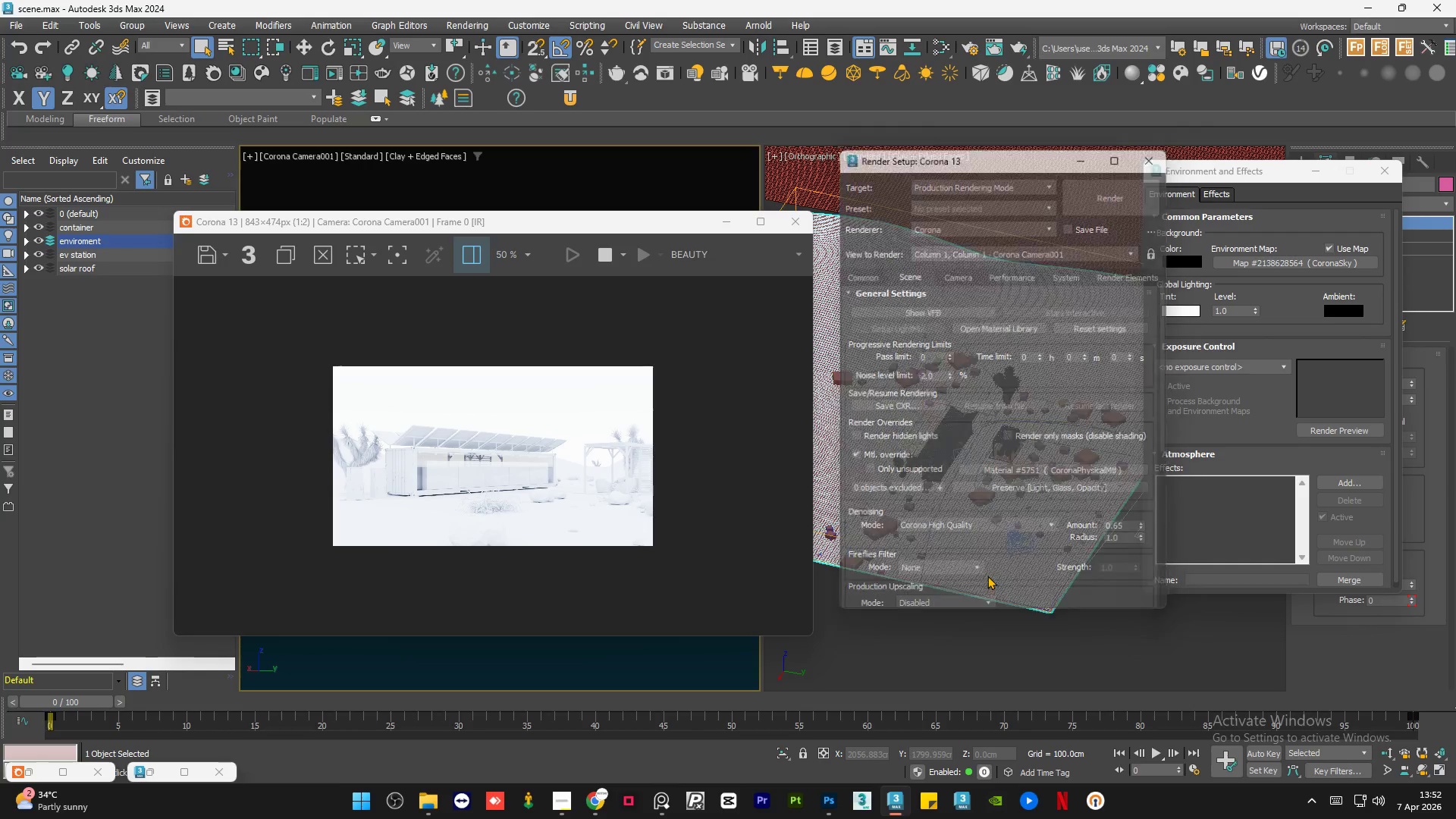 
left_click([960, 631])
 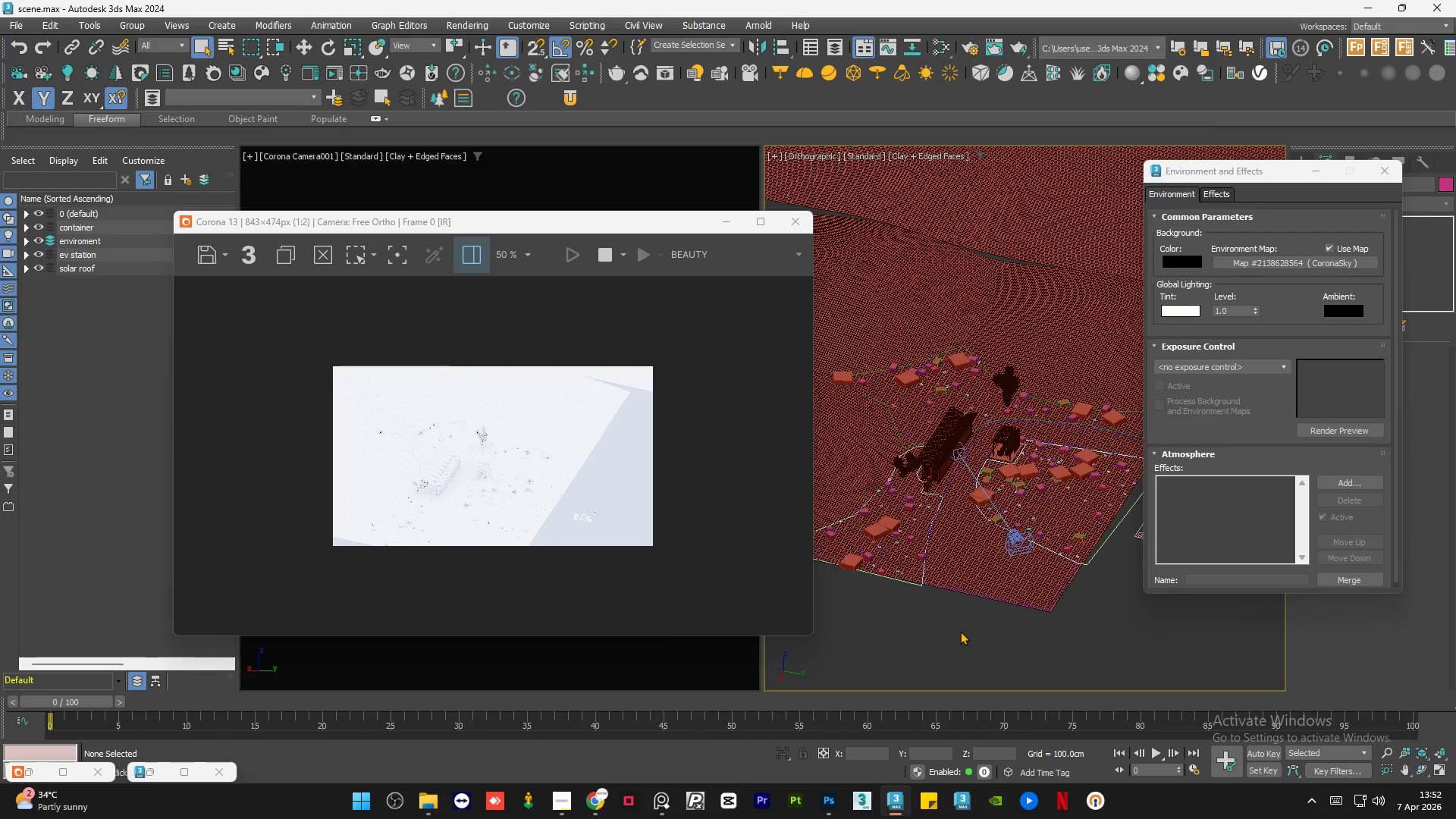 
key(Control+S)
 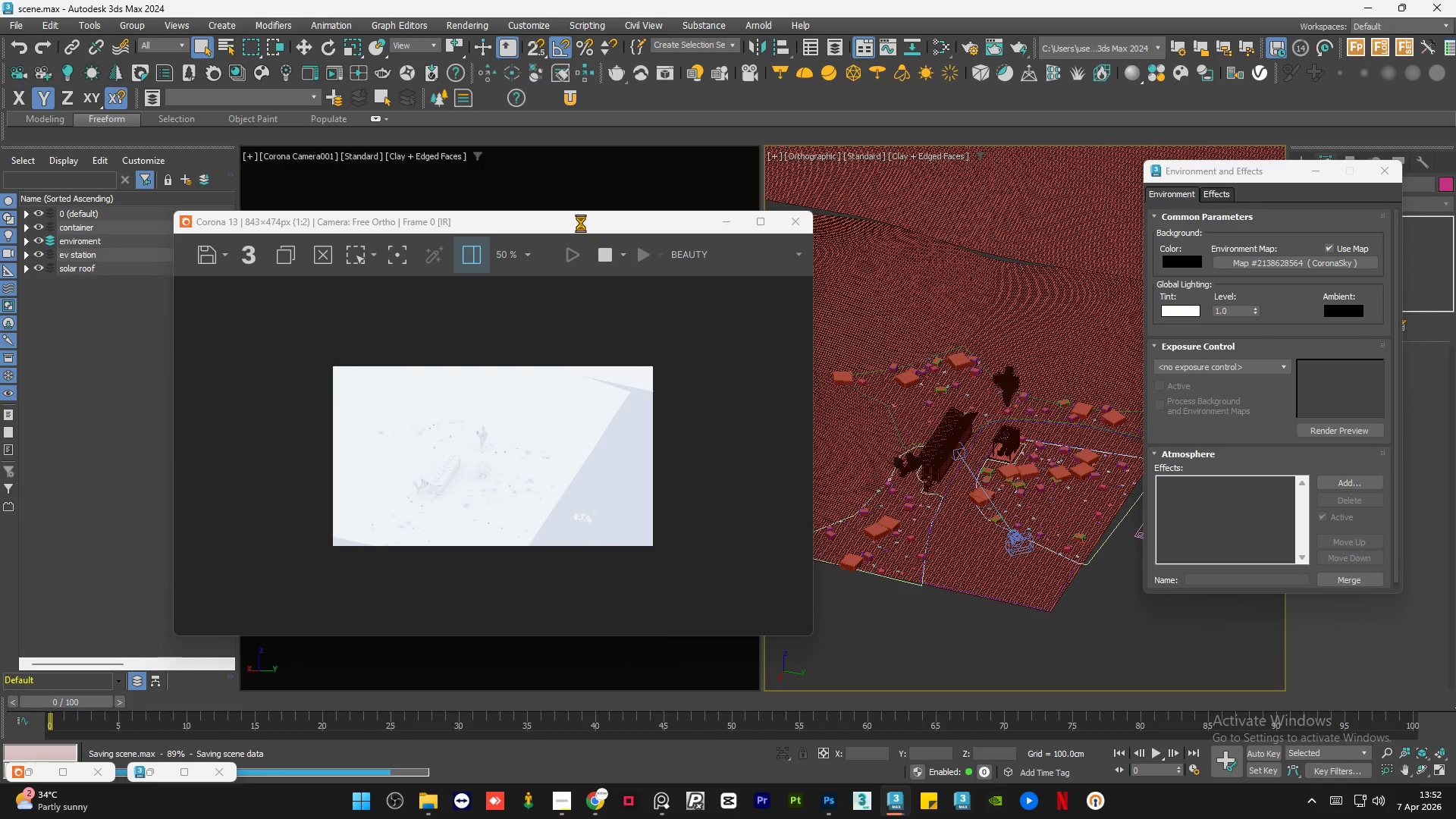 
left_click_drag(start_coordinate=[578, 224], to_coordinate=[573, 320])
 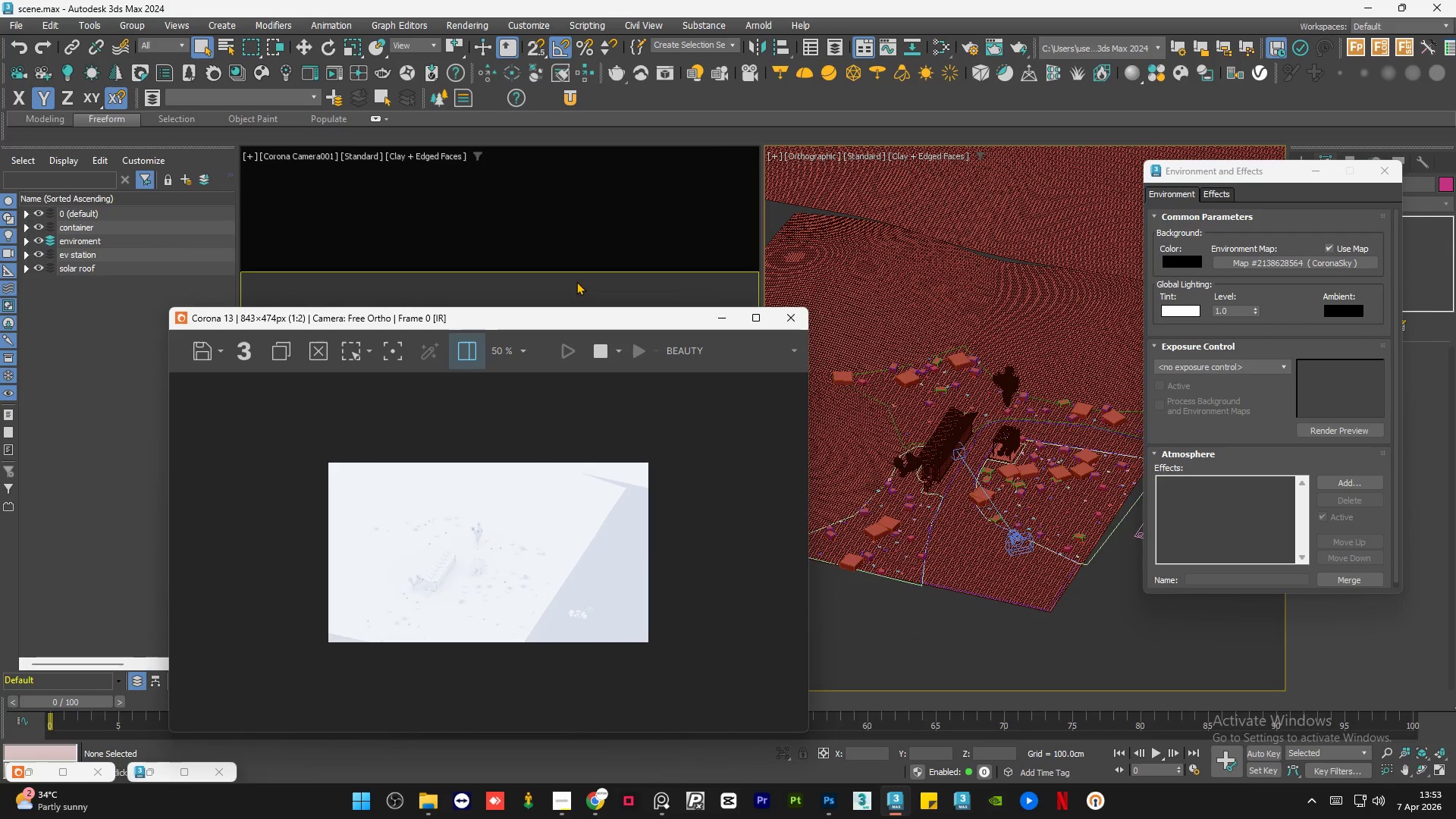 
left_click([576, 281])
 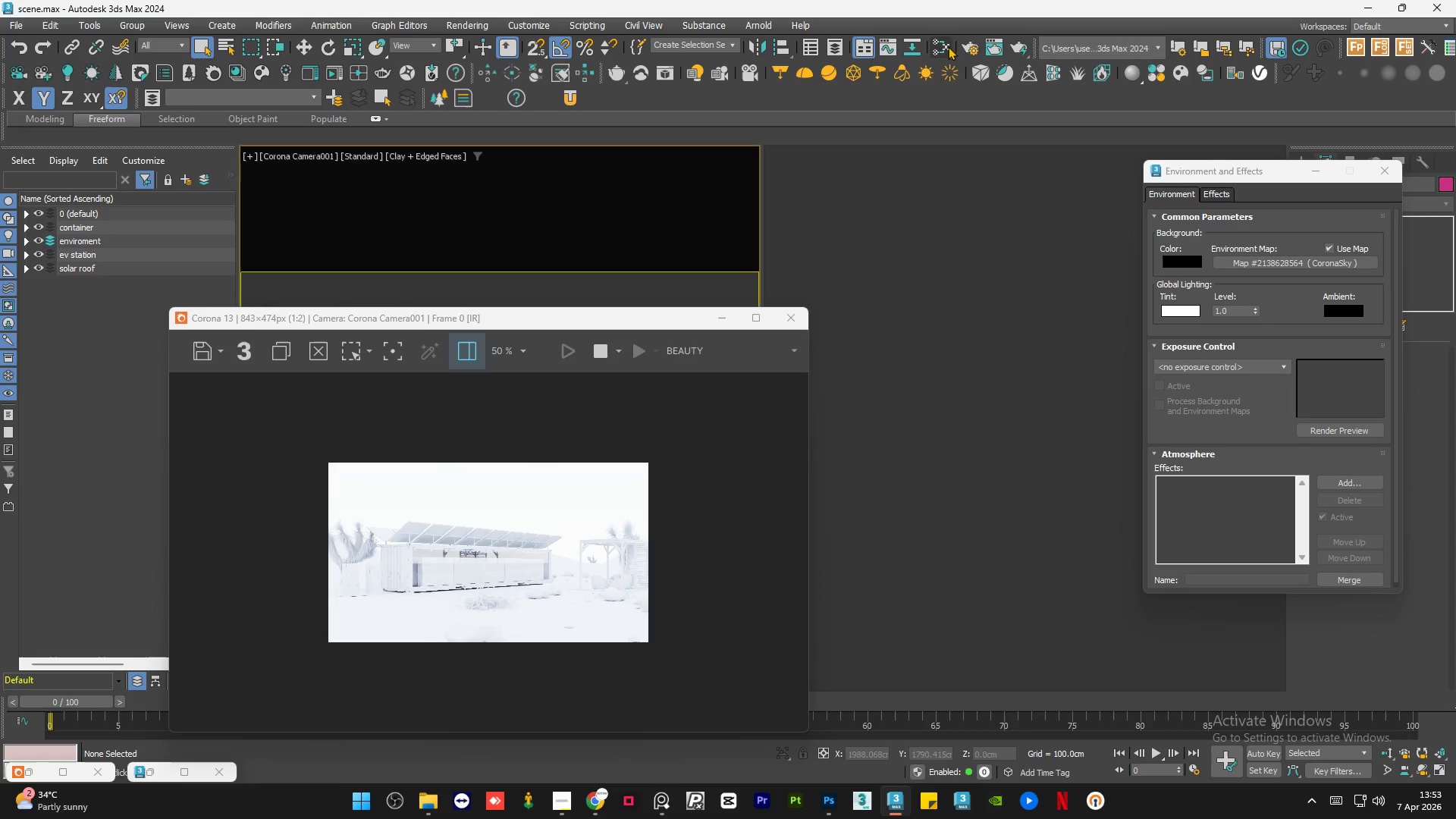 
left_click([972, 50])
 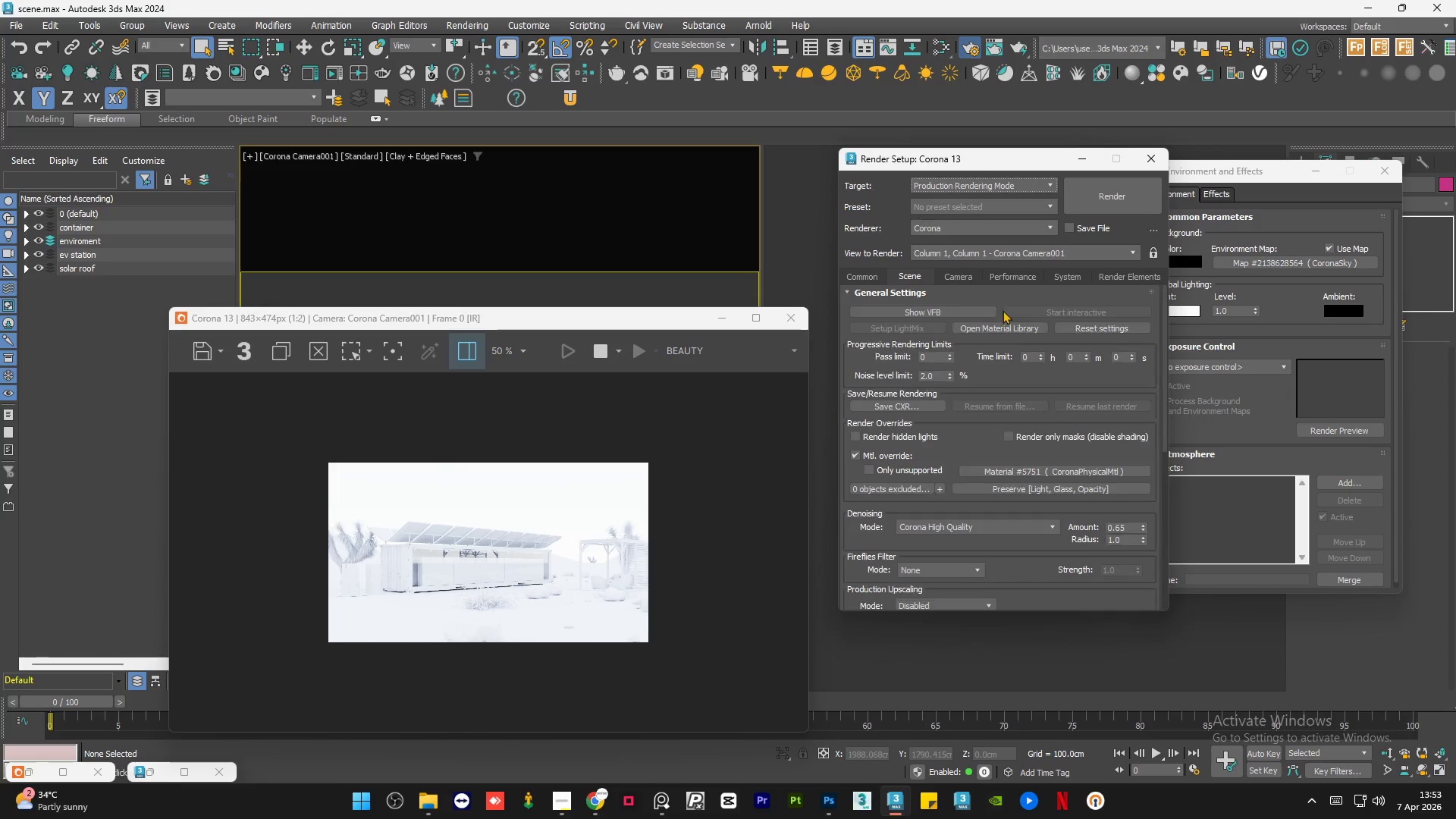 
left_click([1155, 250])
 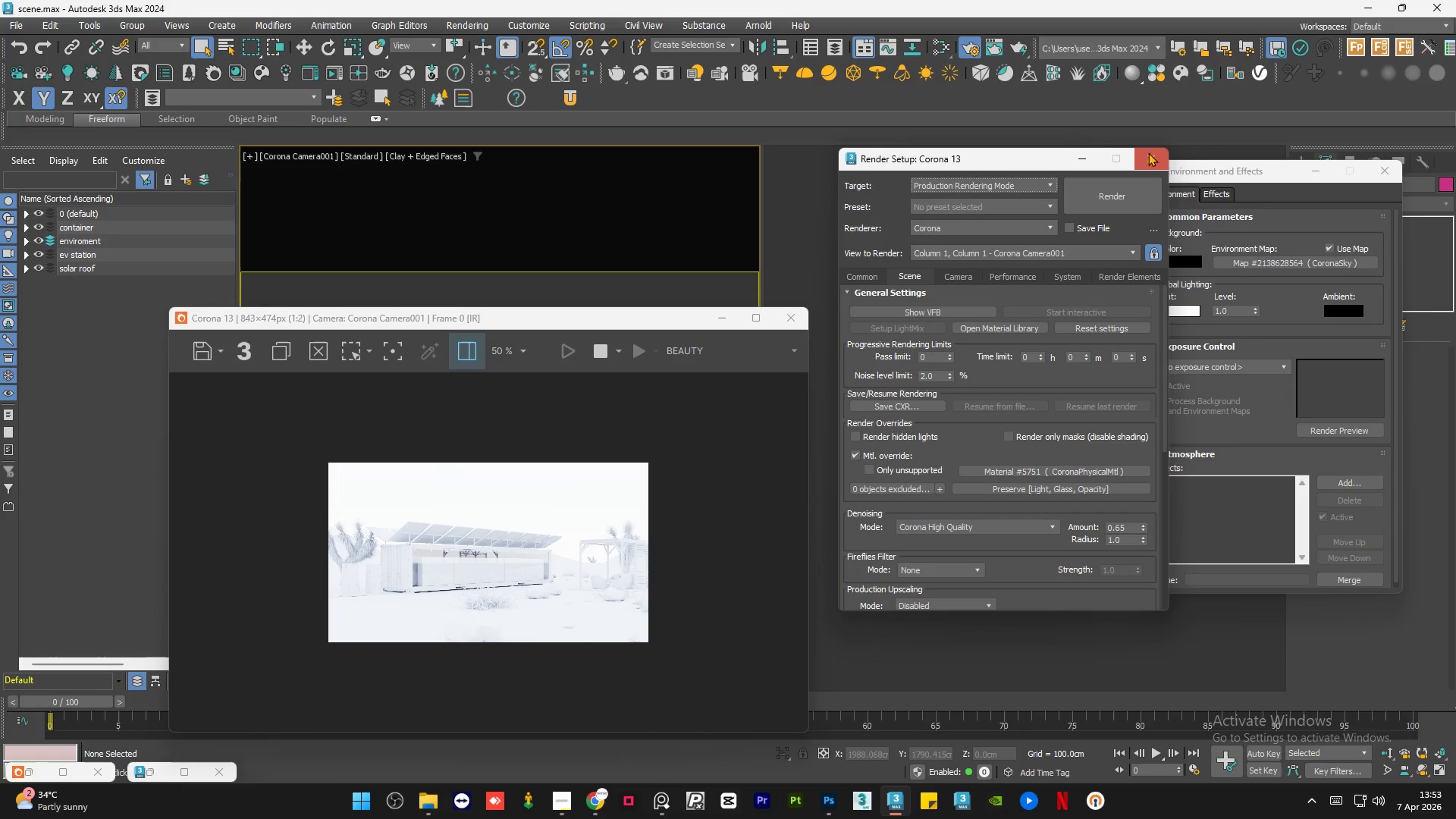 
left_click([1147, 155])
 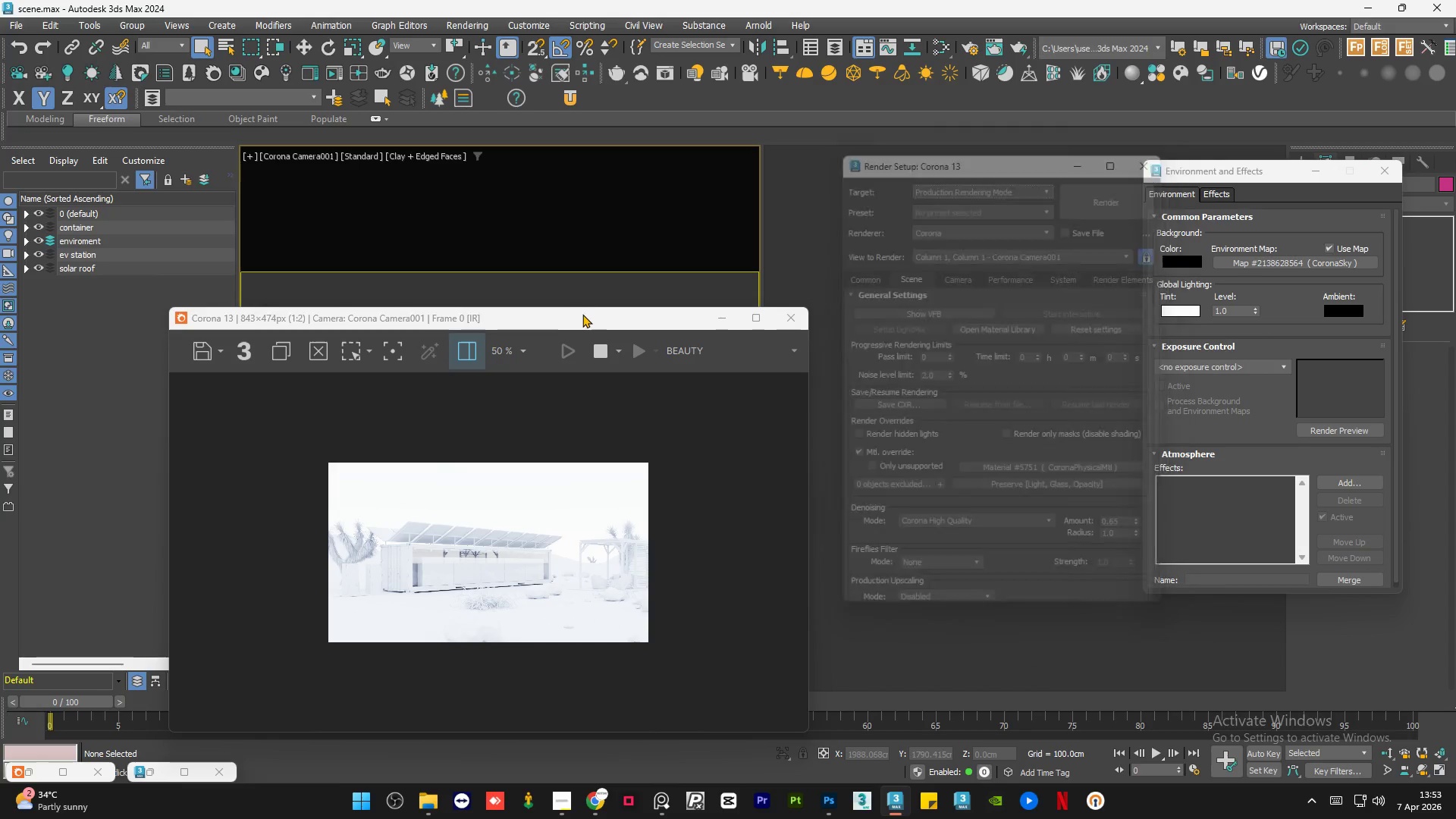 
left_click_drag(start_coordinate=[573, 319], to_coordinate=[575, 187])
 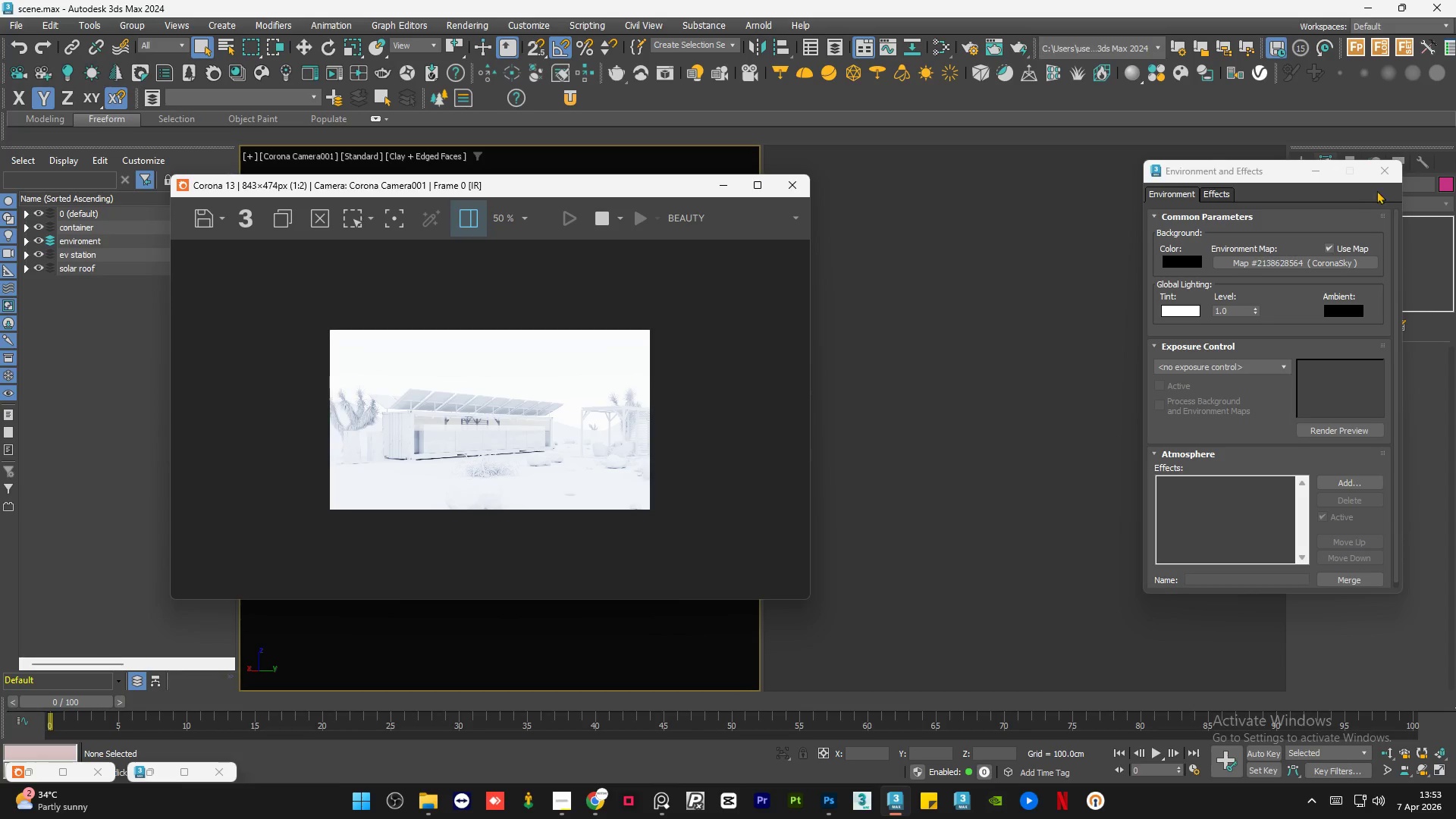 
left_click([1389, 171])
 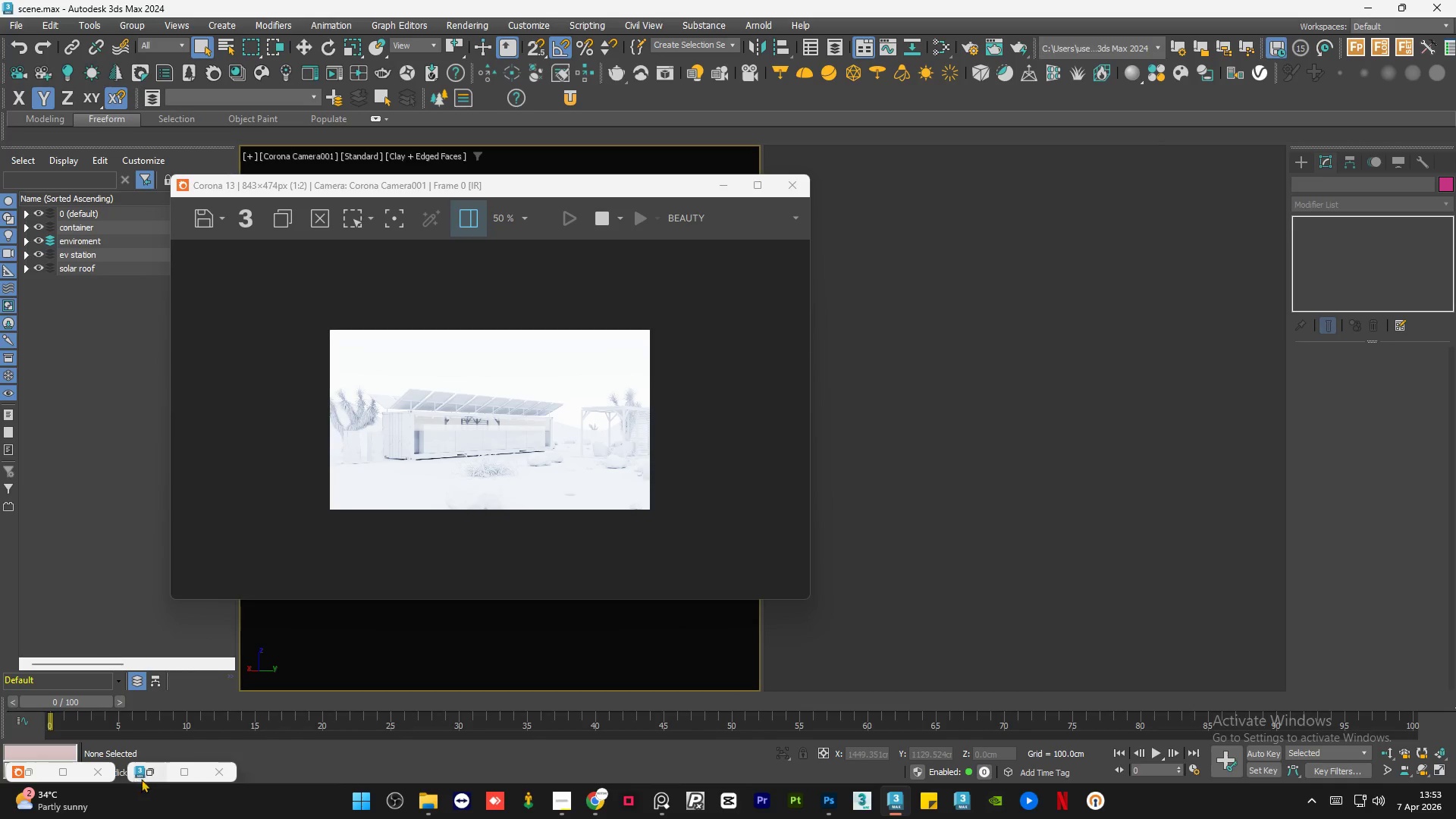 
left_click([149, 777])
 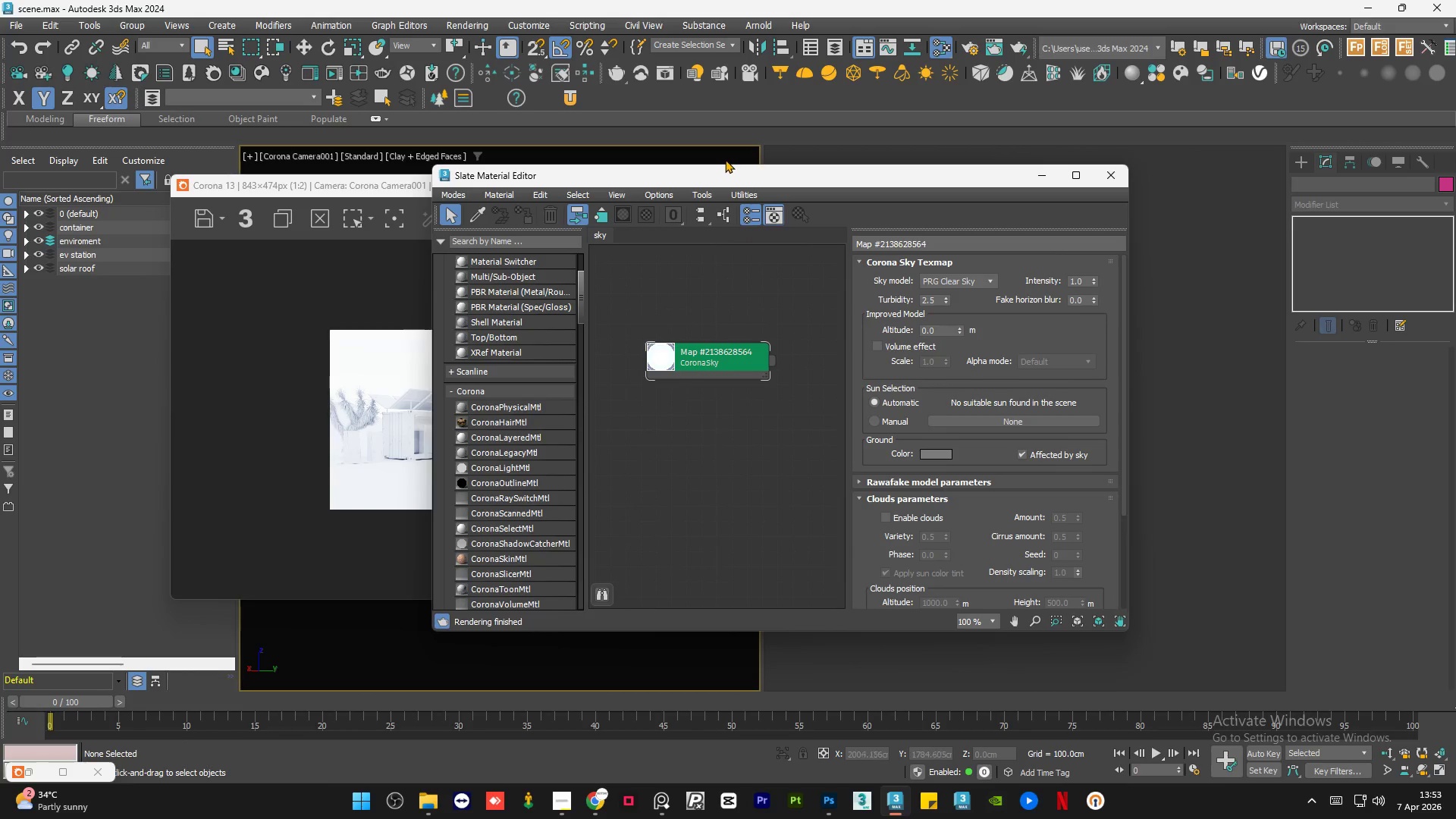 
left_click_drag(start_coordinate=[703, 180], to_coordinate=[981, 170])
 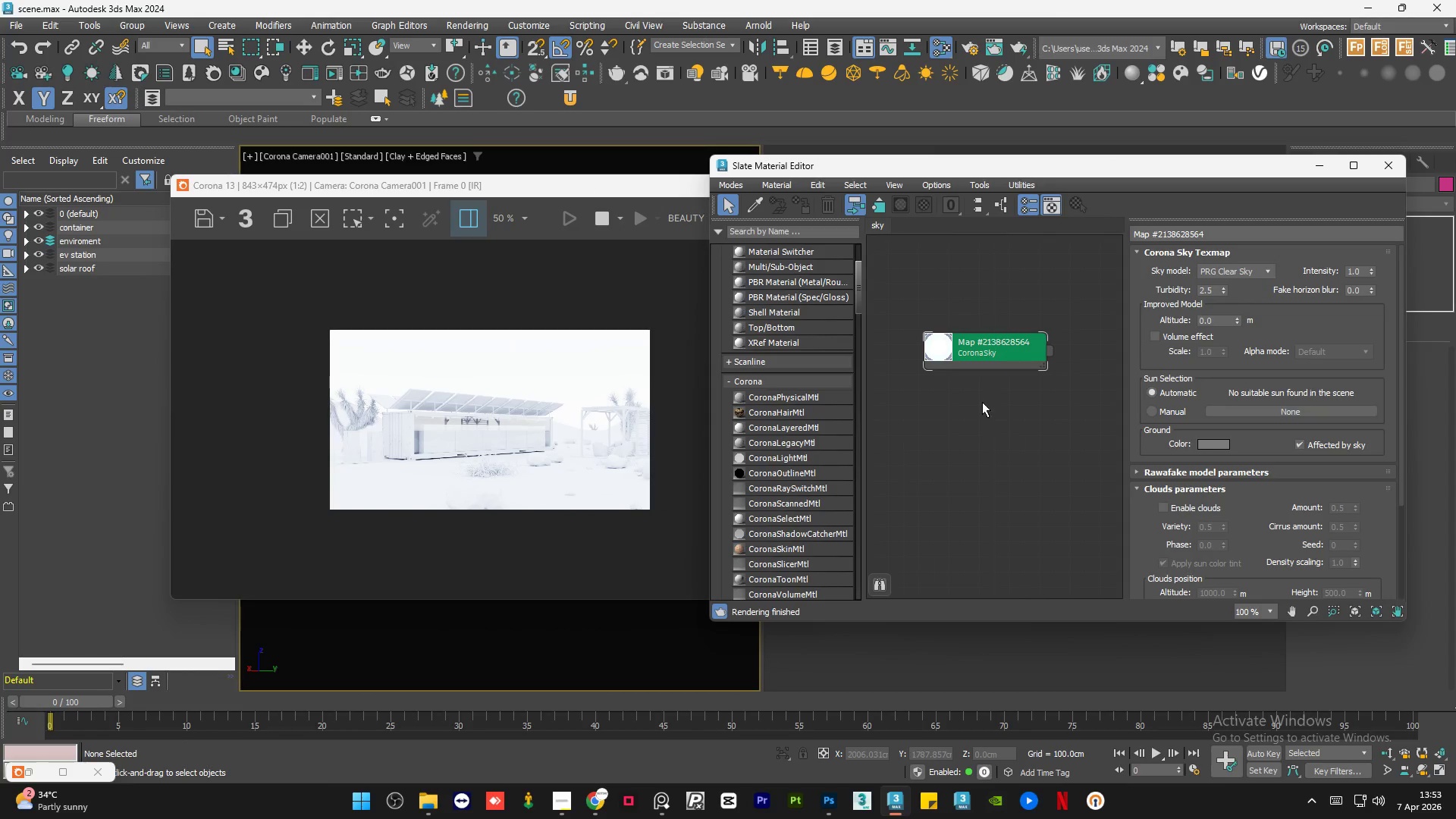 
left_click([977, 414])
 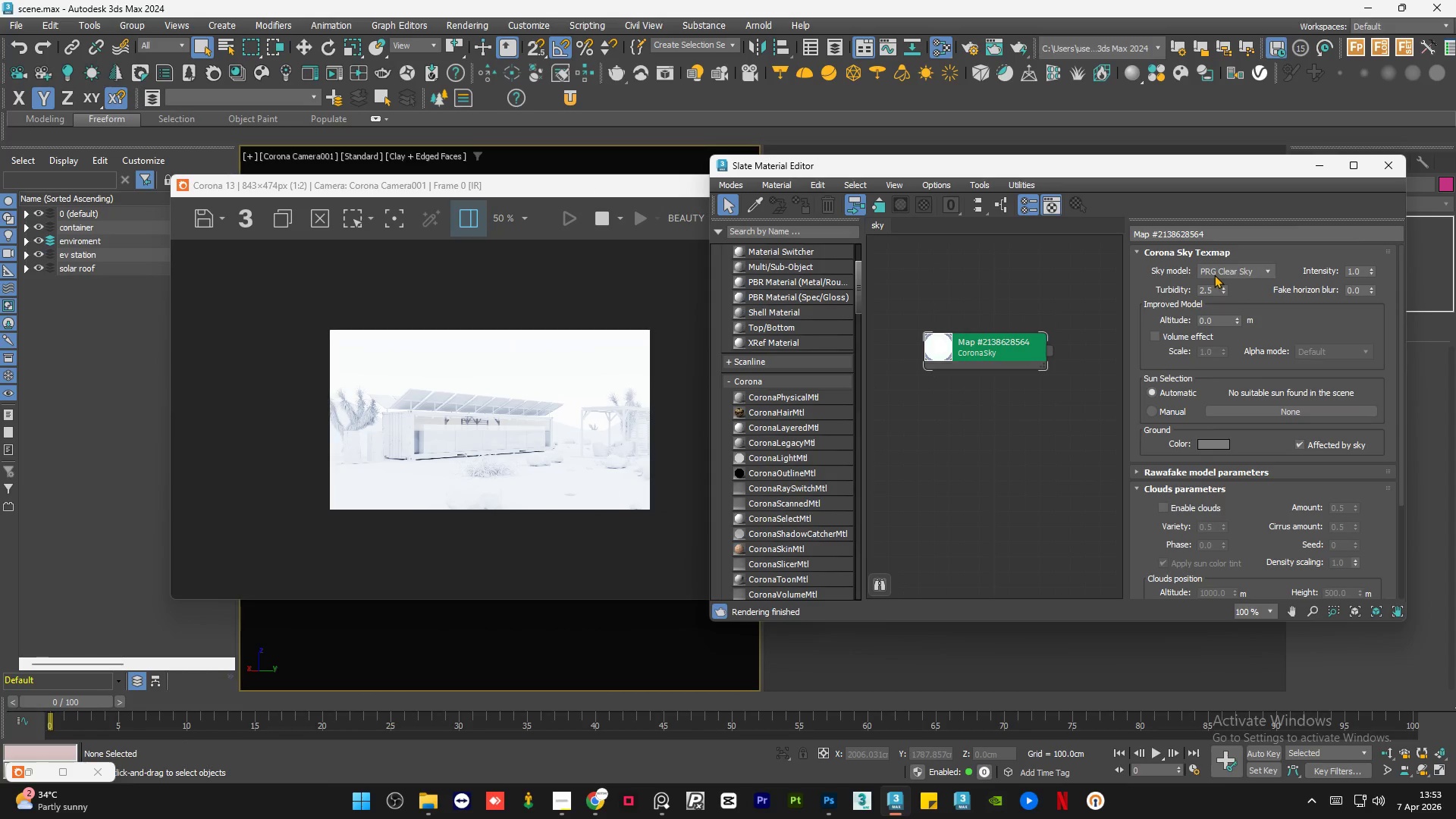 
scroll: coordinate [1216, 274], scroll_direction: down, amount: 1.0
 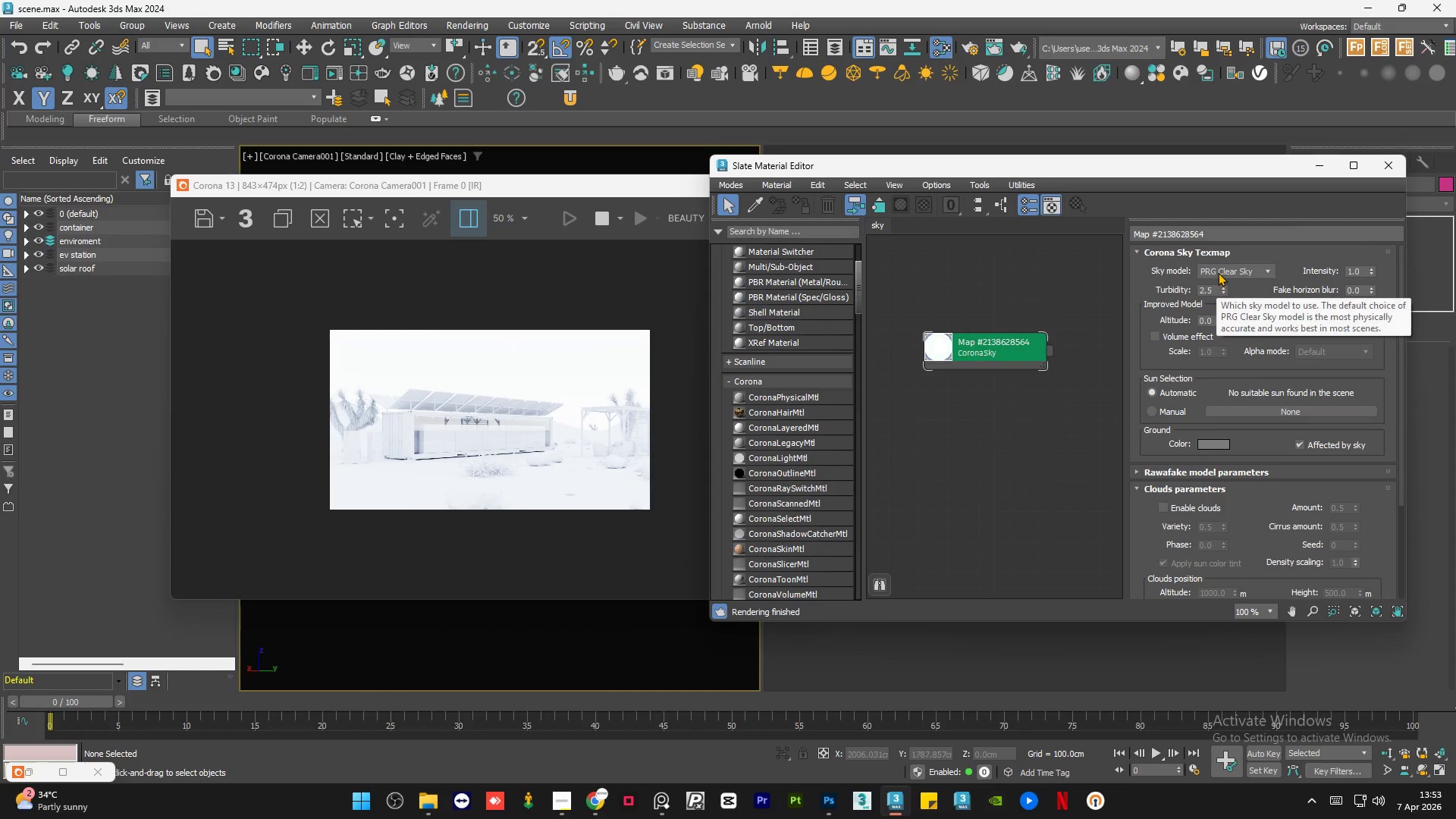 
left_click([1218, 272])
 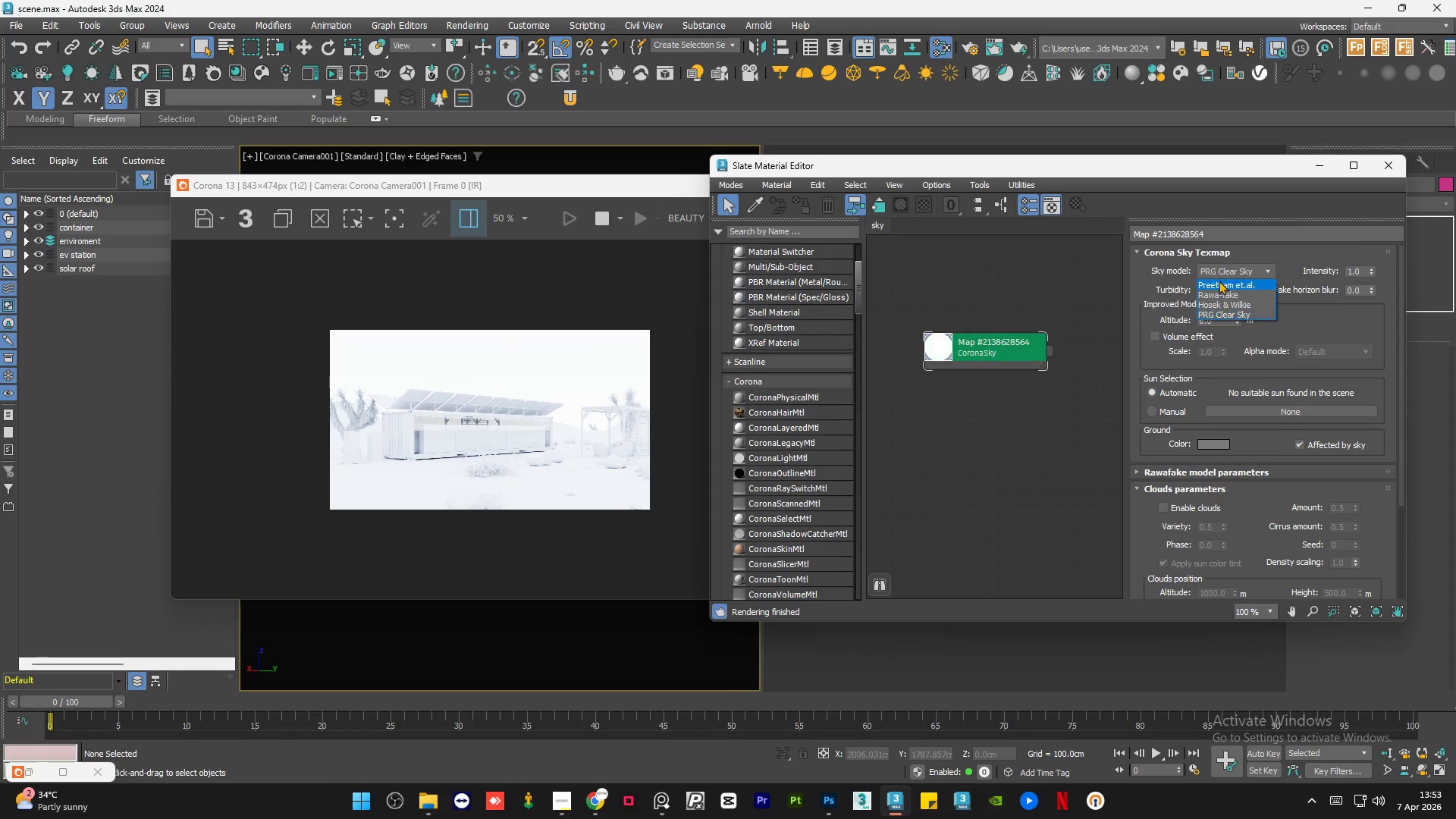 
left_click([1219, 287])
 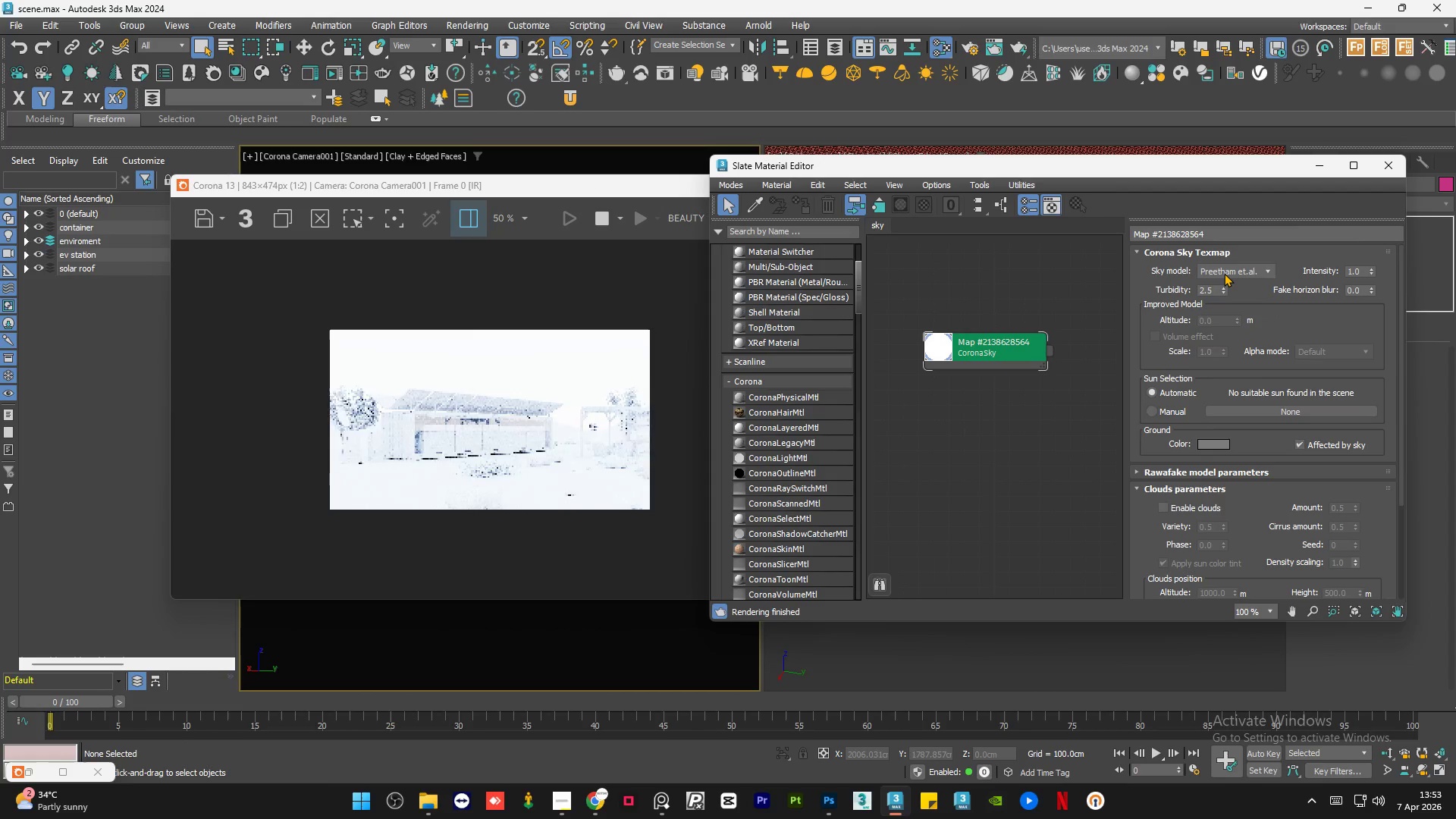 
scroll: coordinate [1224, 273], scroll_direction: down, amount: 2.0
 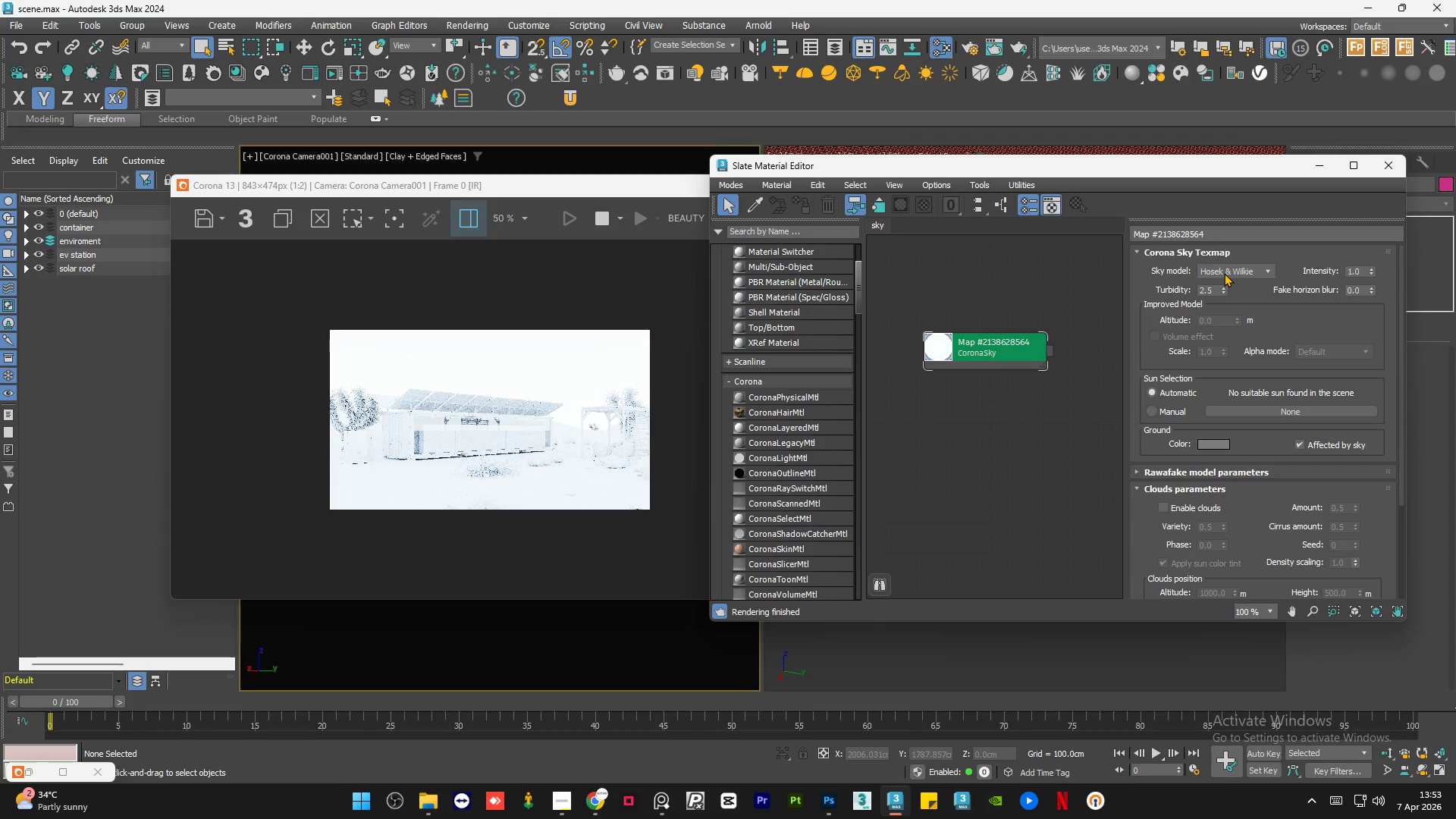 
scroll: coordinate [1224, 273], scroll_direction: up, amount: 1.0
 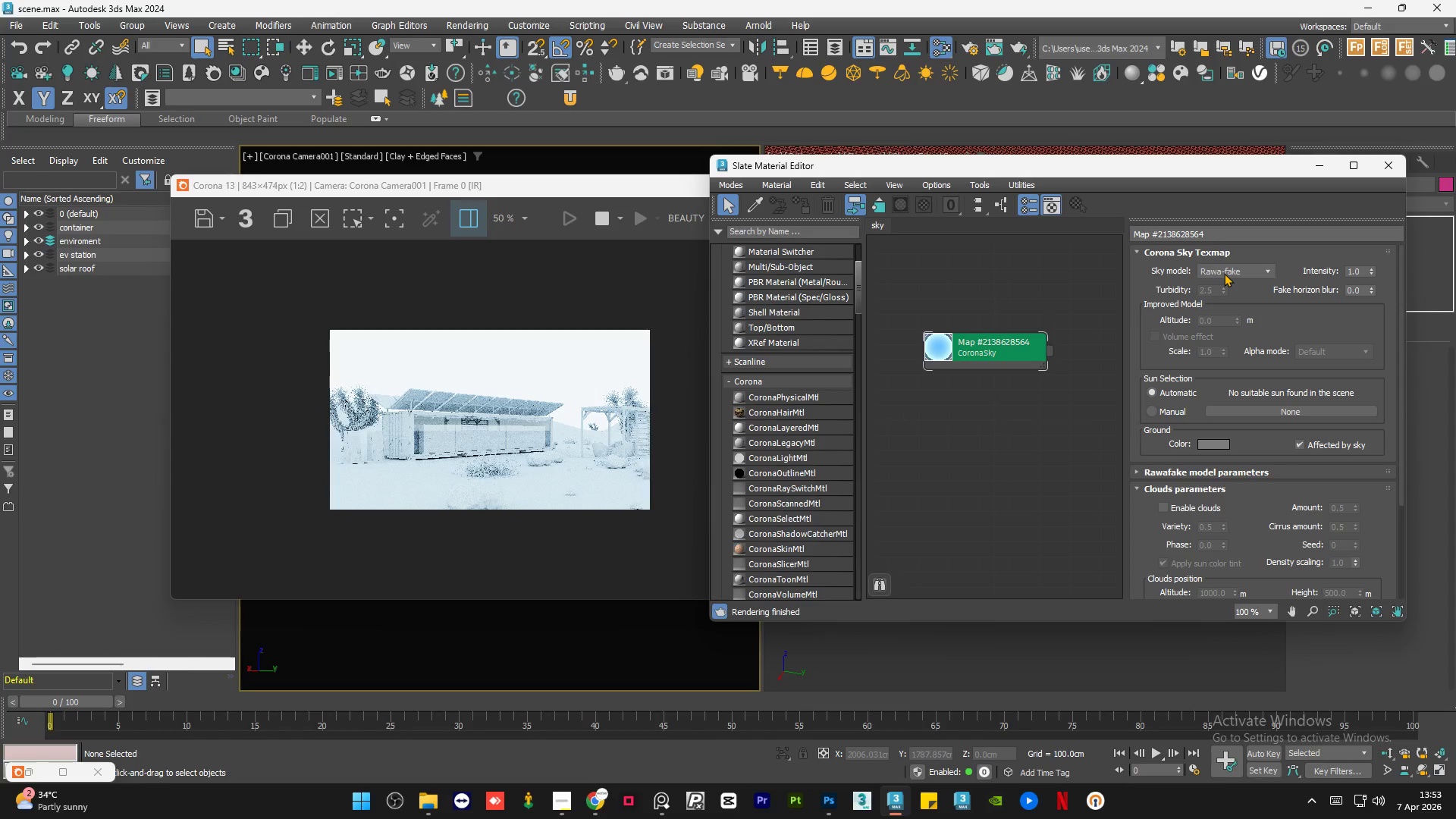 
scroll: coordinate [1224, 273], scroll_direction: down, amount: 2.0
 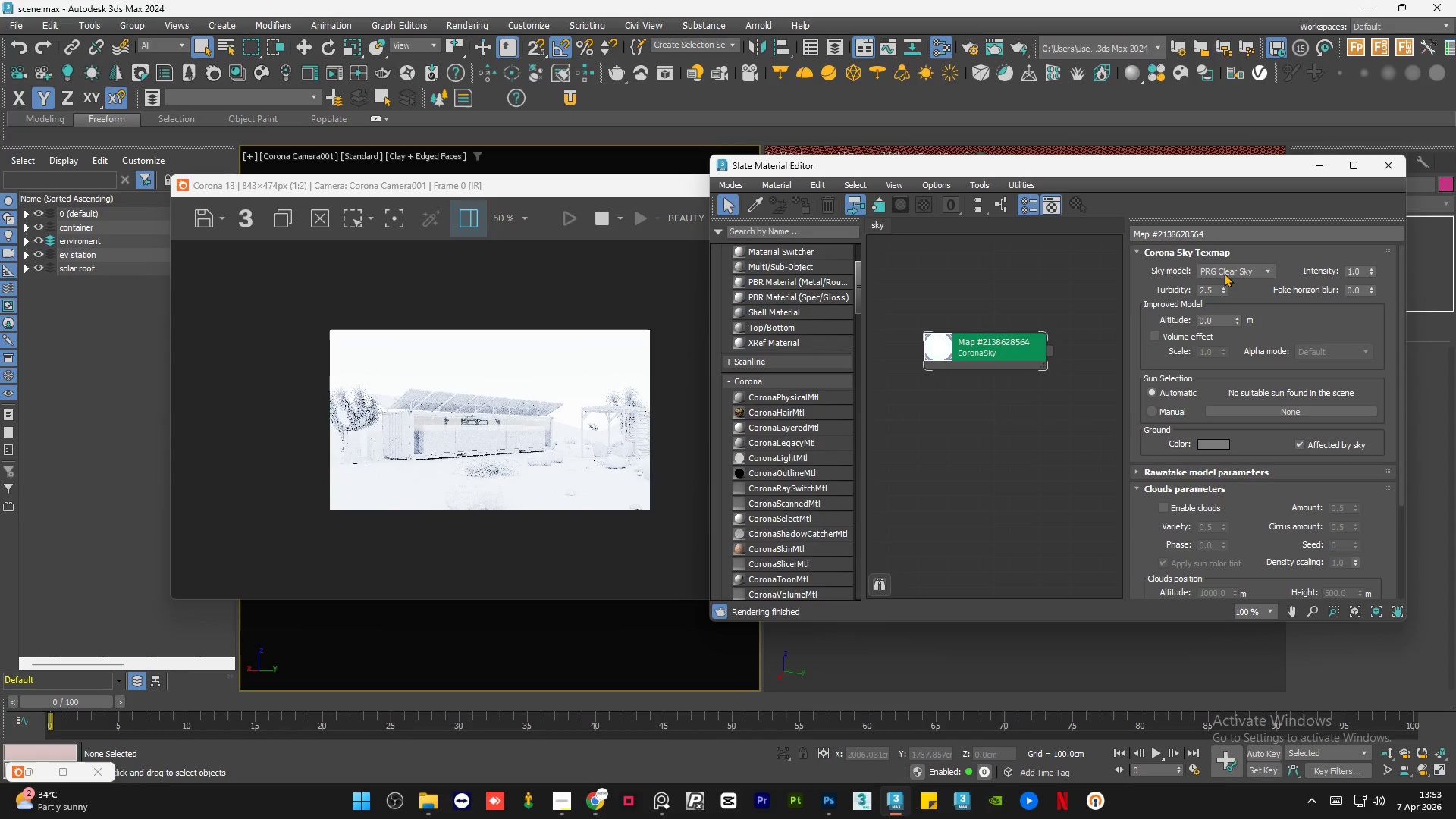 
scroll: coordinate [1224, 273], scroll_direction: up, amount: 2.0
 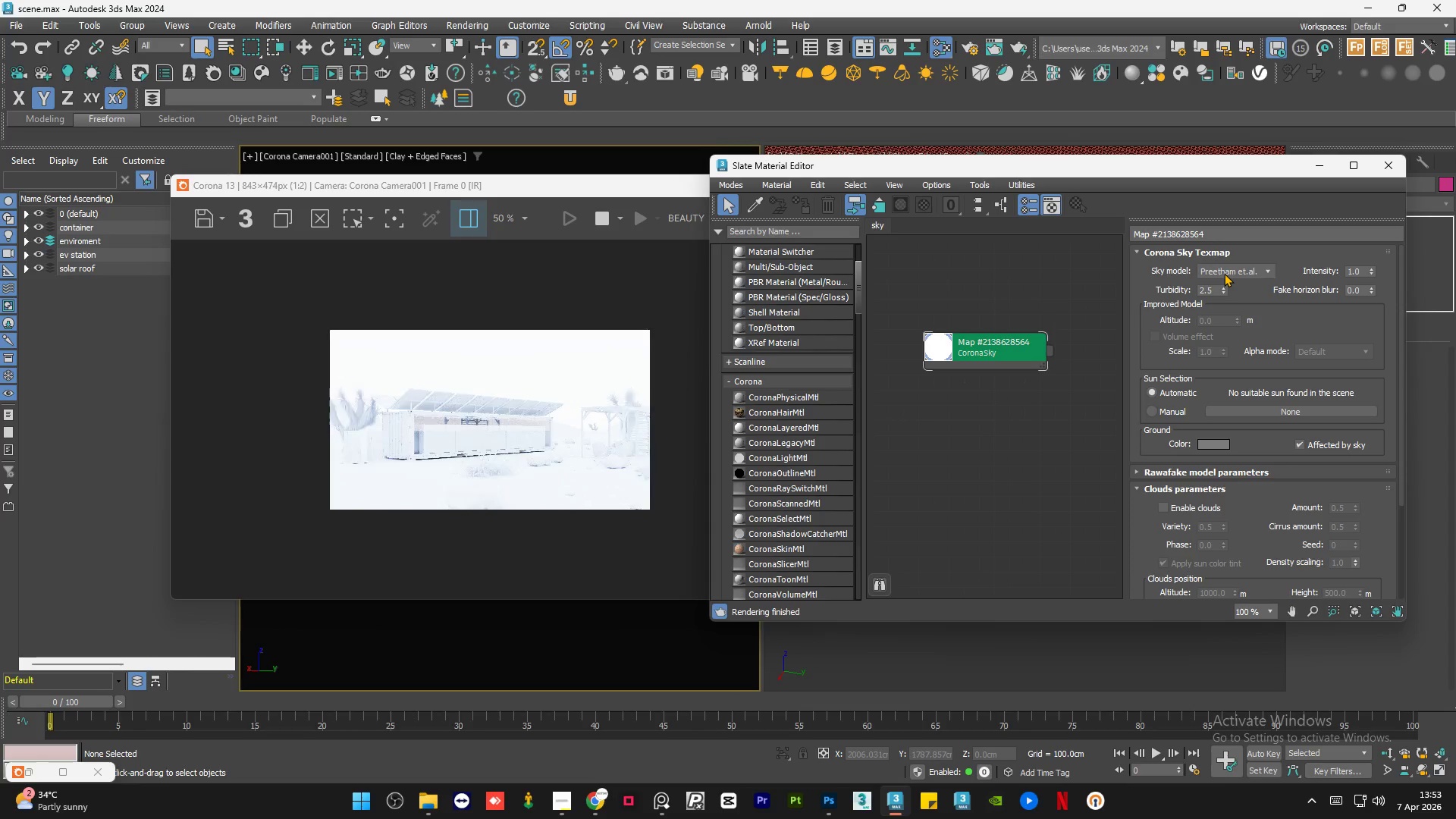 
scroll: coordinate [1224, 273], scroll_direction: down, amount: 3.0
 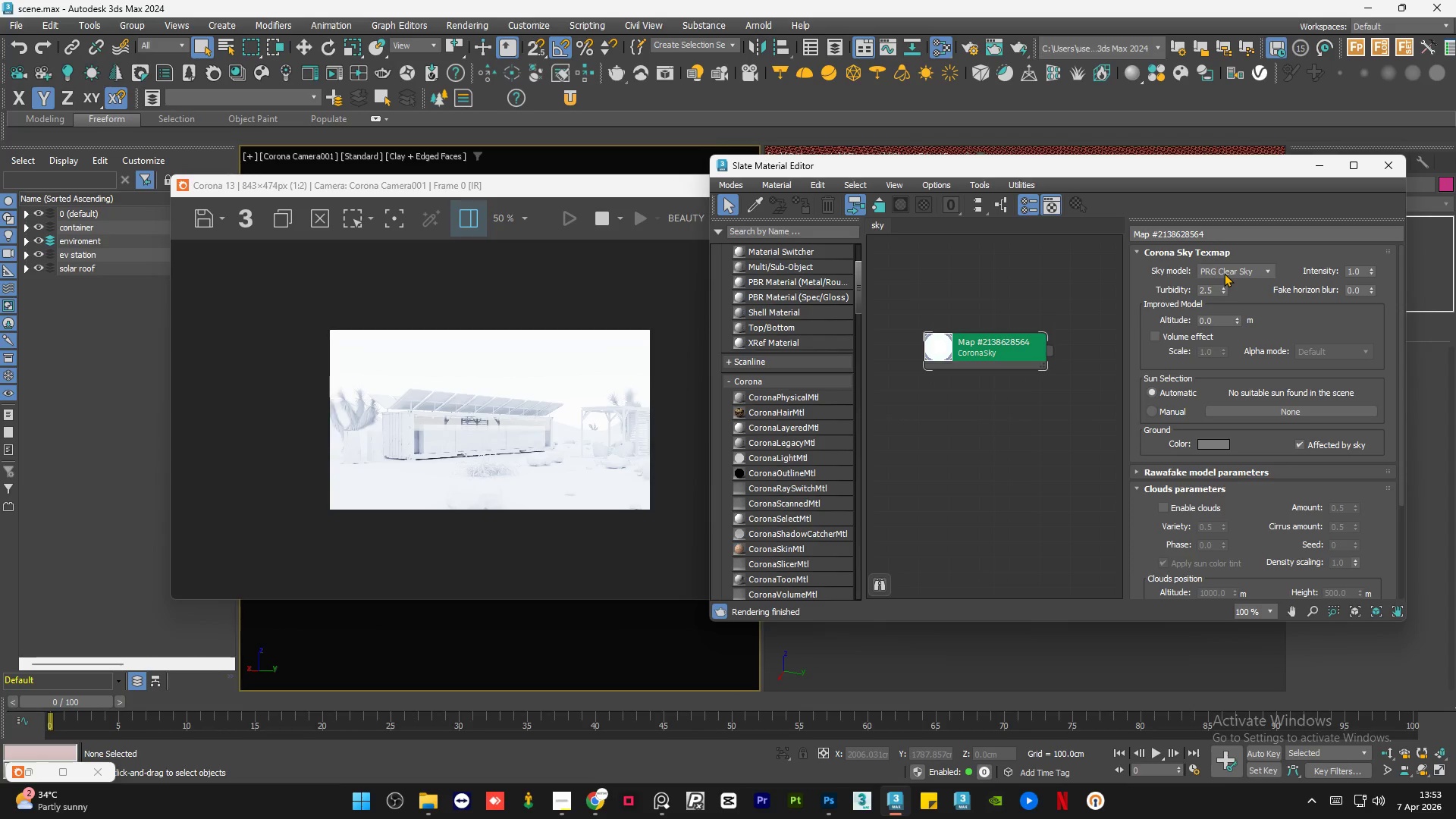 
scroll: coordinate [1224, 273], scroll_direction: up, amount: 3.0
 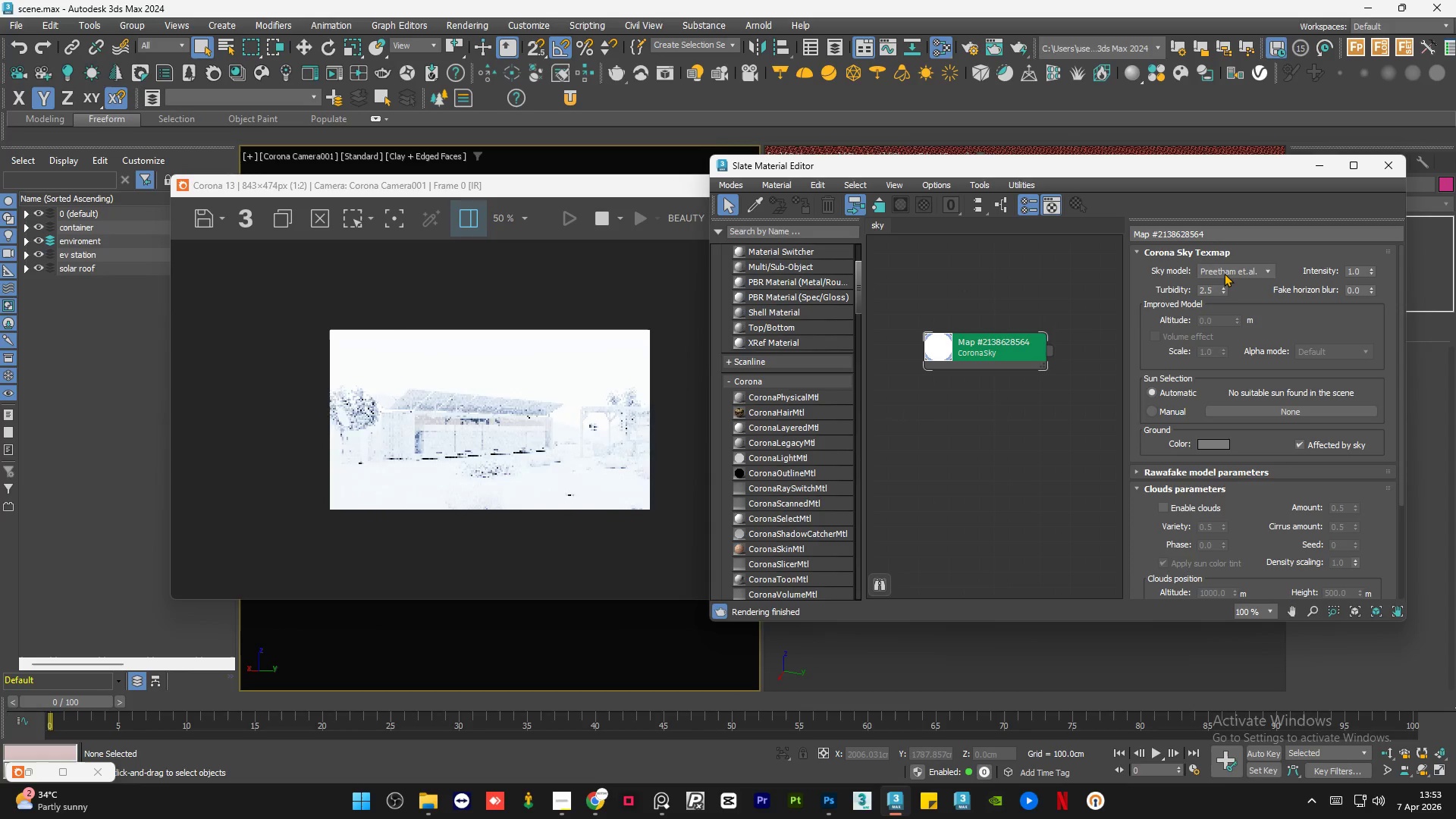 
scroll: coordinate [1224, 273], scroll_direction: down, amount: 1.0
 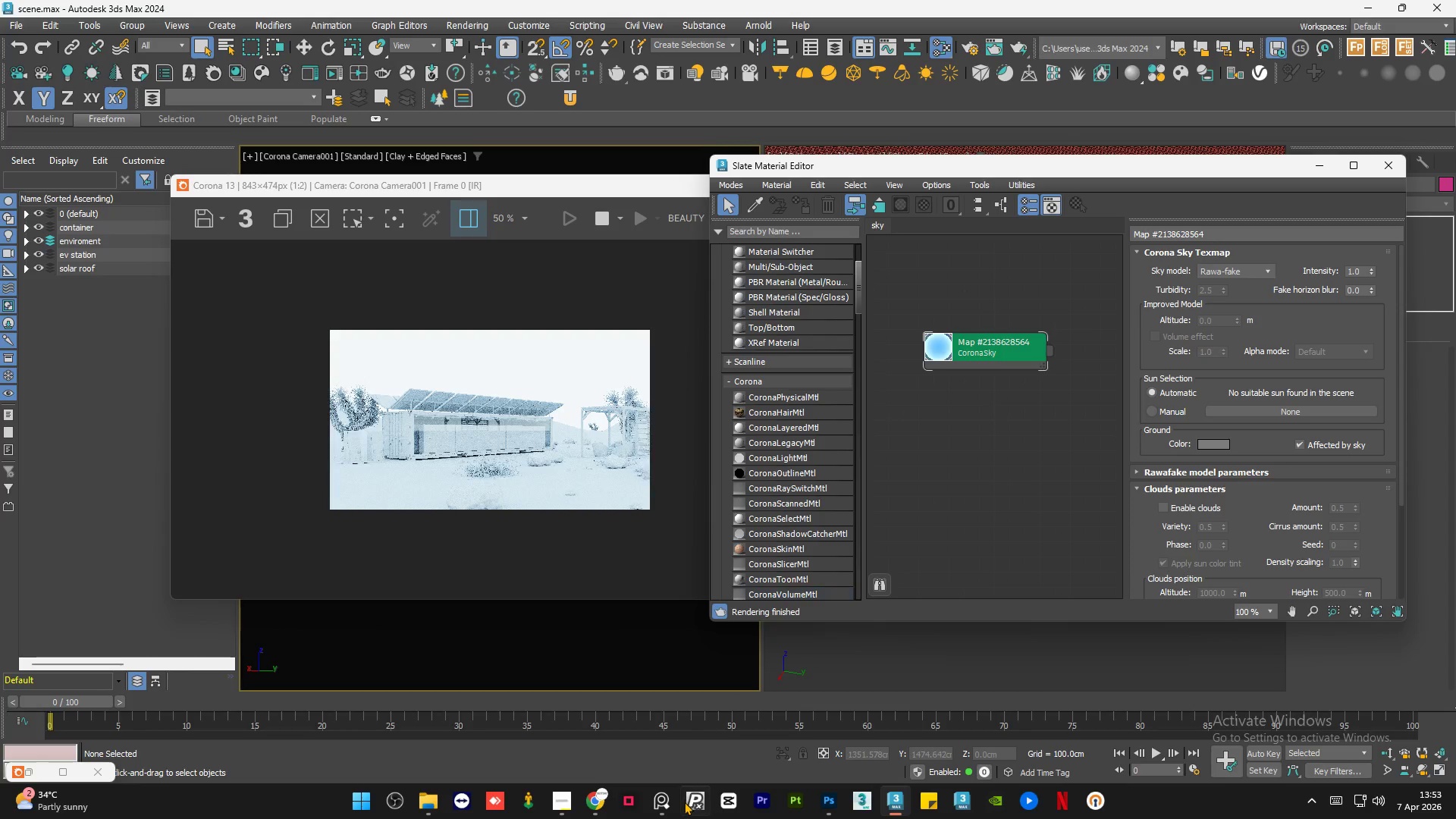 
left_click([667, 808])
 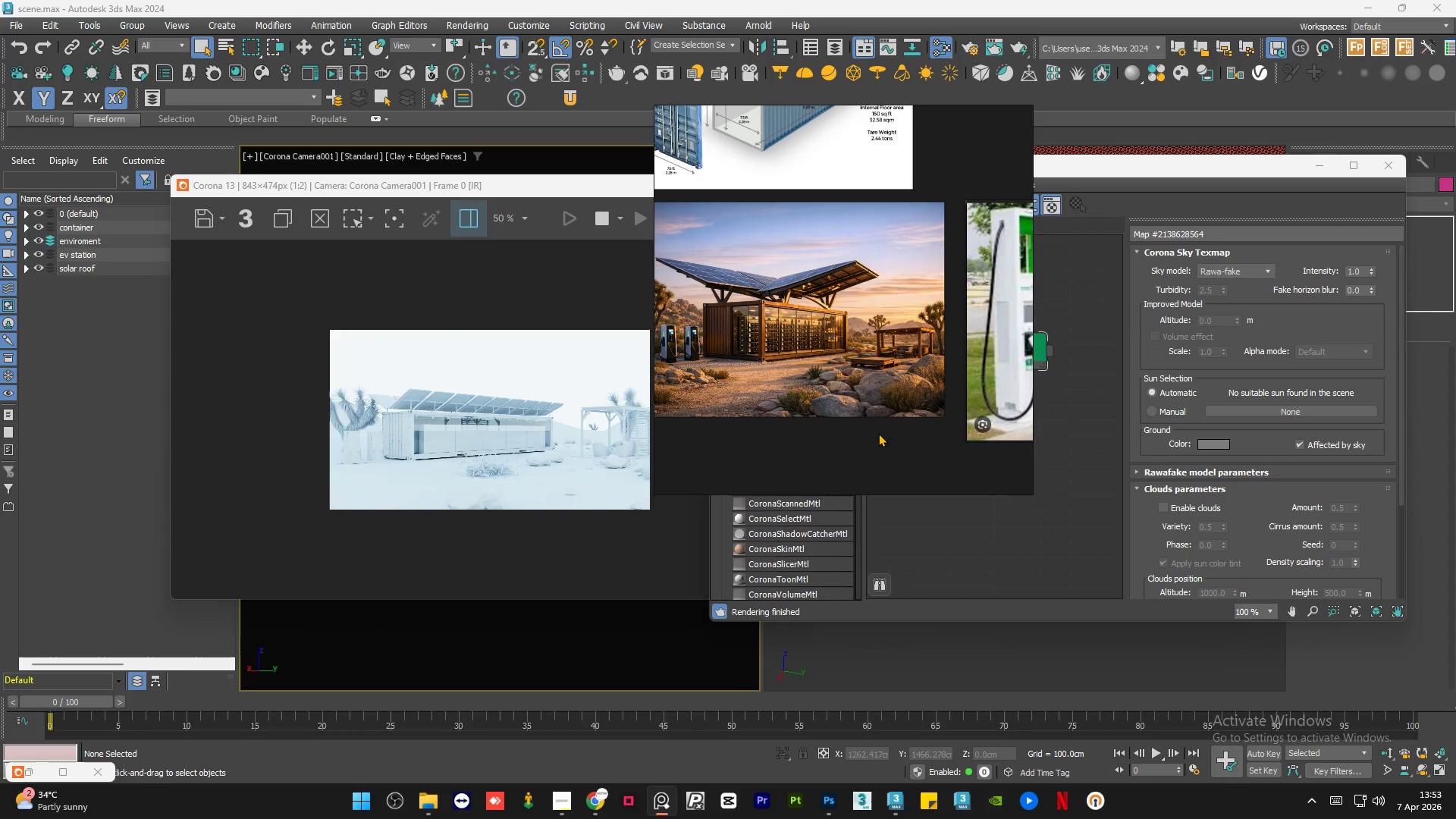 
wait(5.69)
 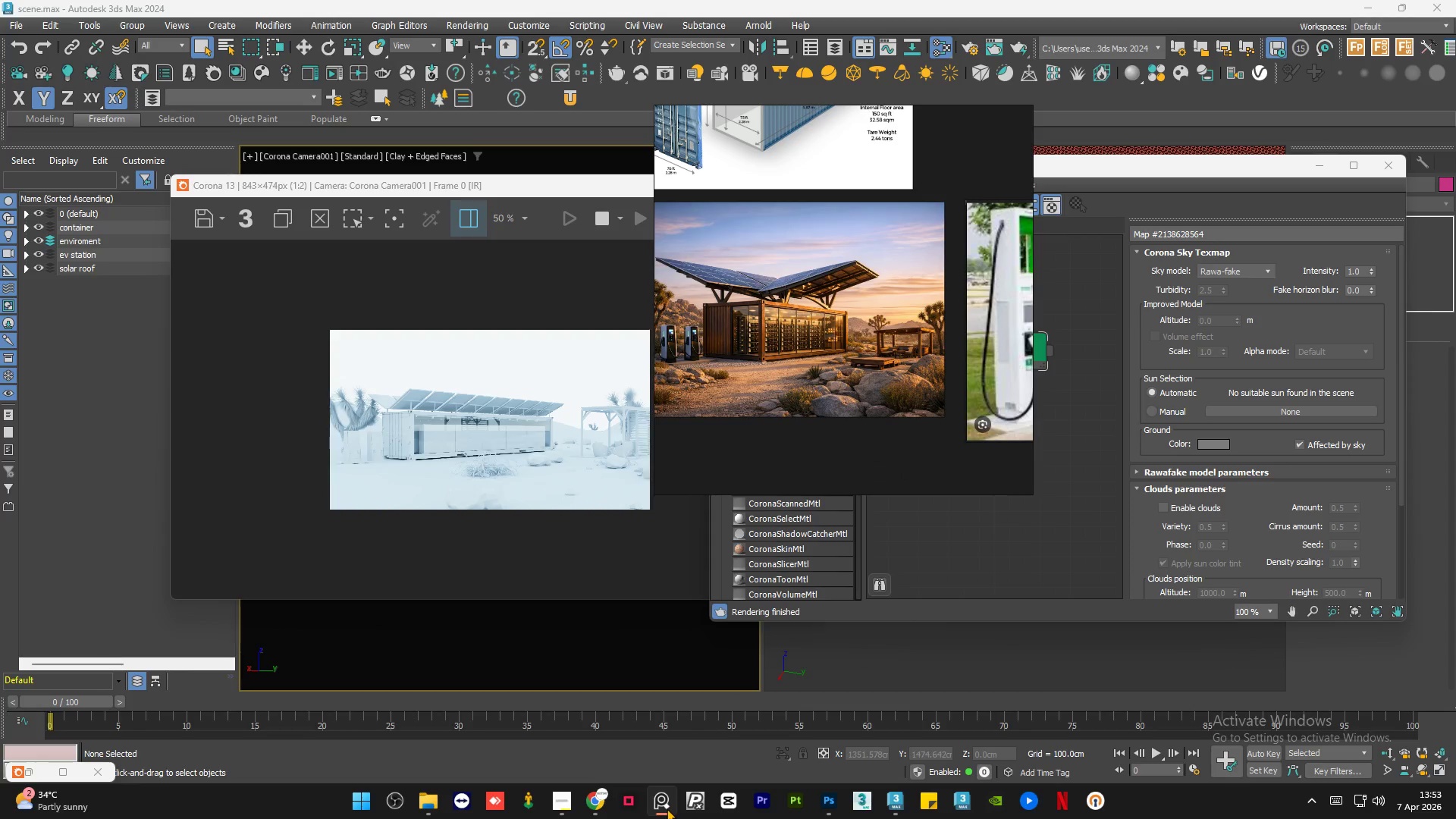 
scroll: coordinate [779, 328], scroll_direction: down, amount: 1.0
 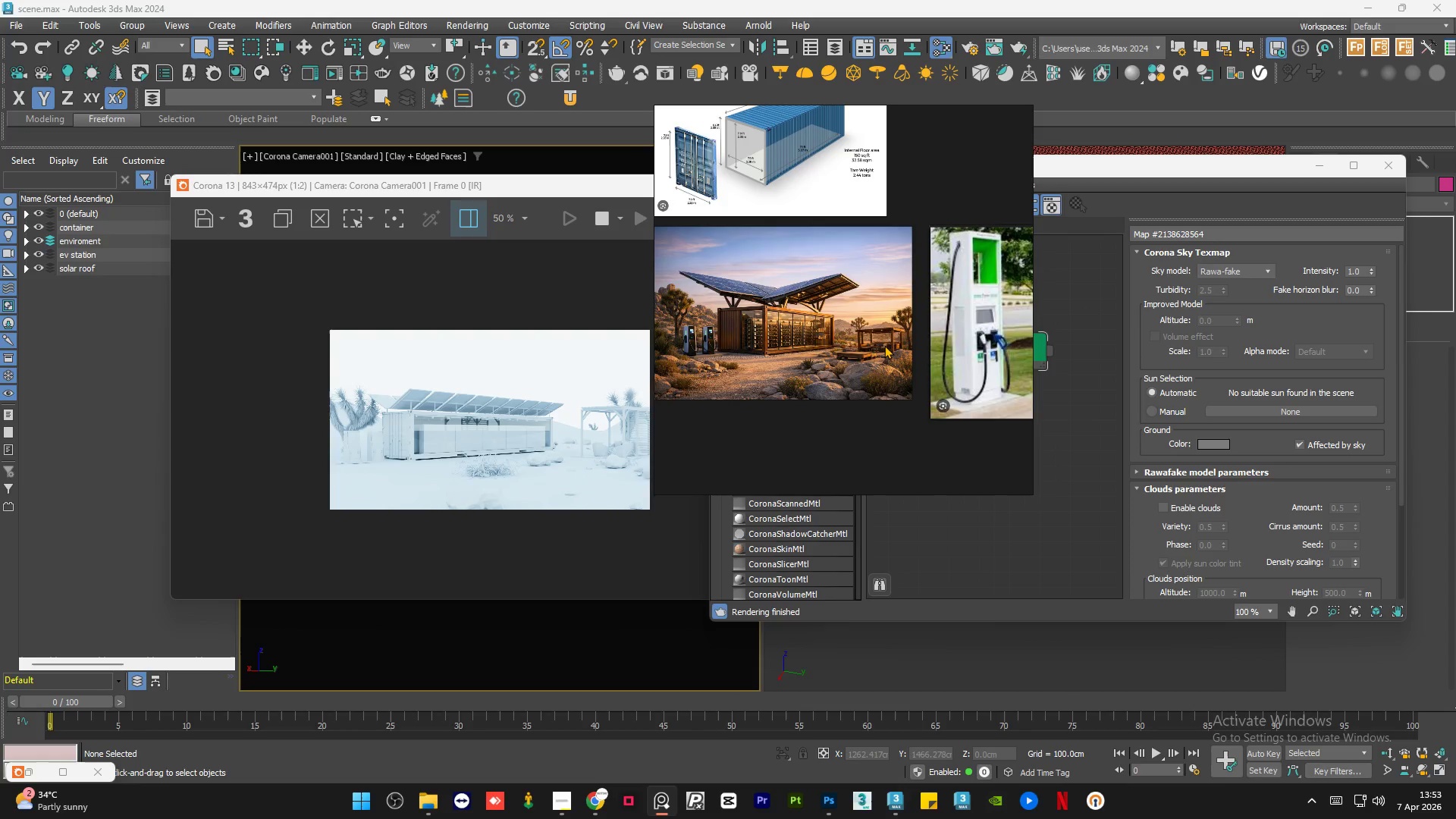 
scroll: coordinate [780, 321], scroll_direction: none, amount: 0.0
 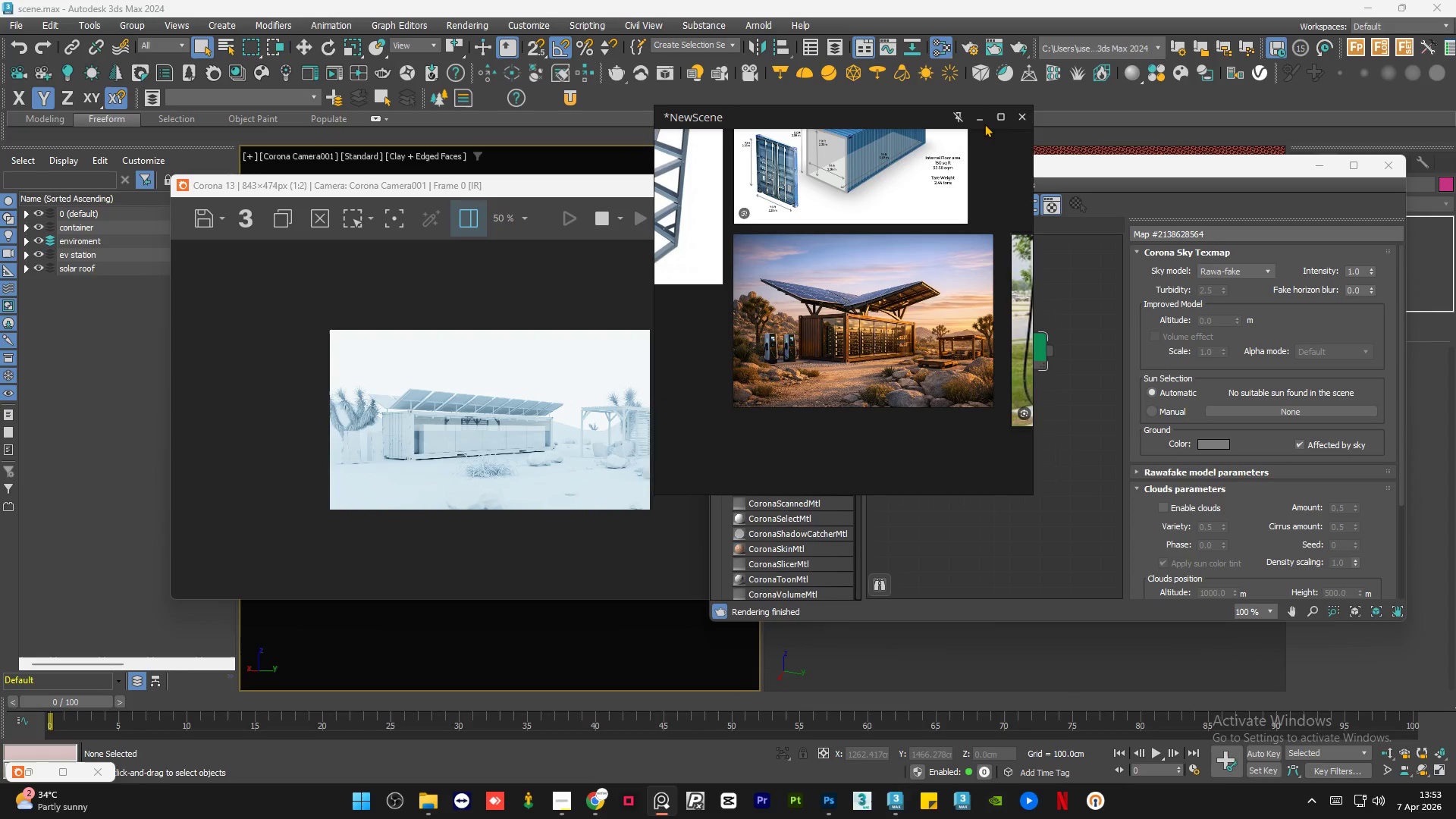 
left_click([987, 117])
 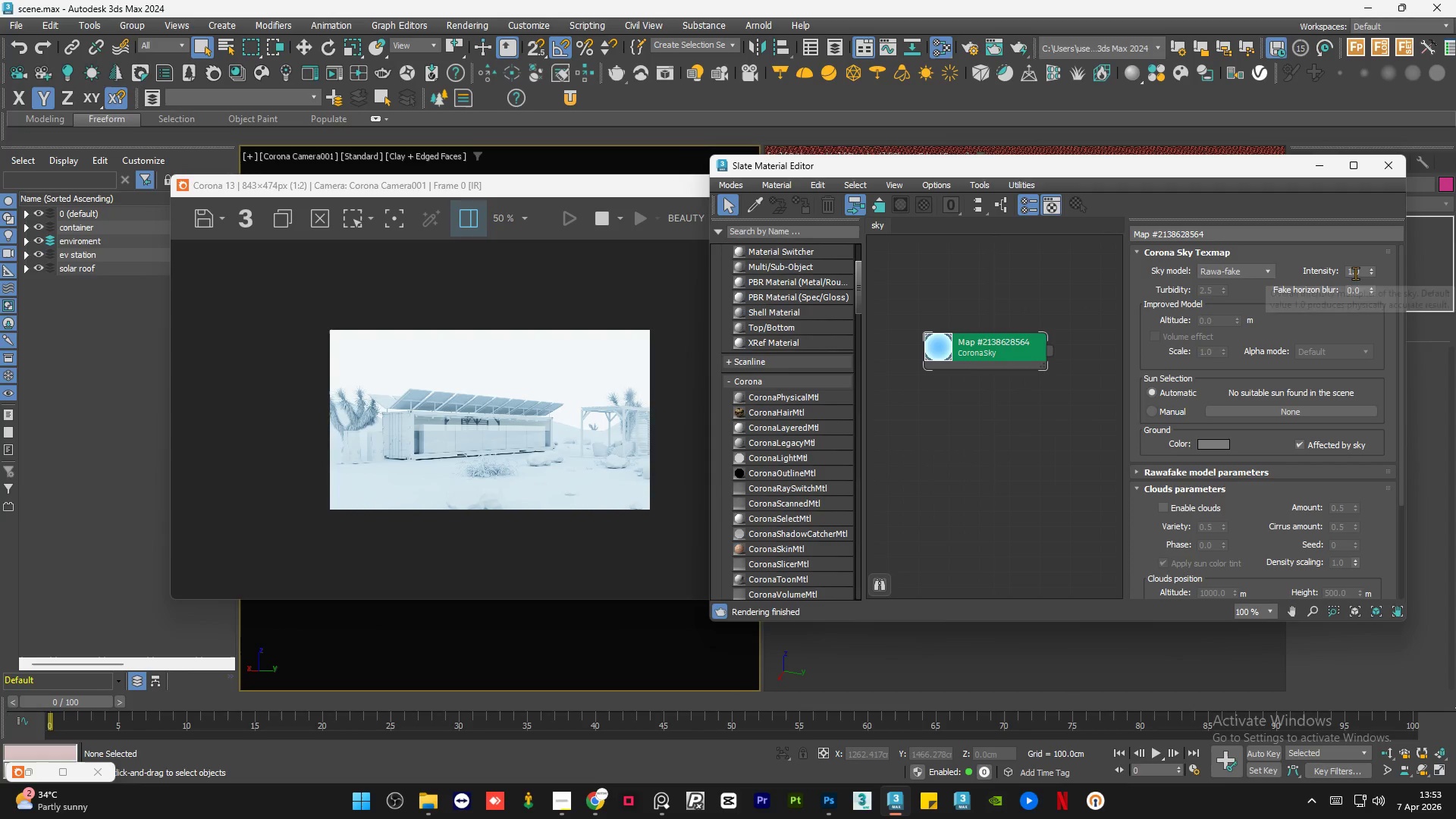 
double_click([1358, 272])
 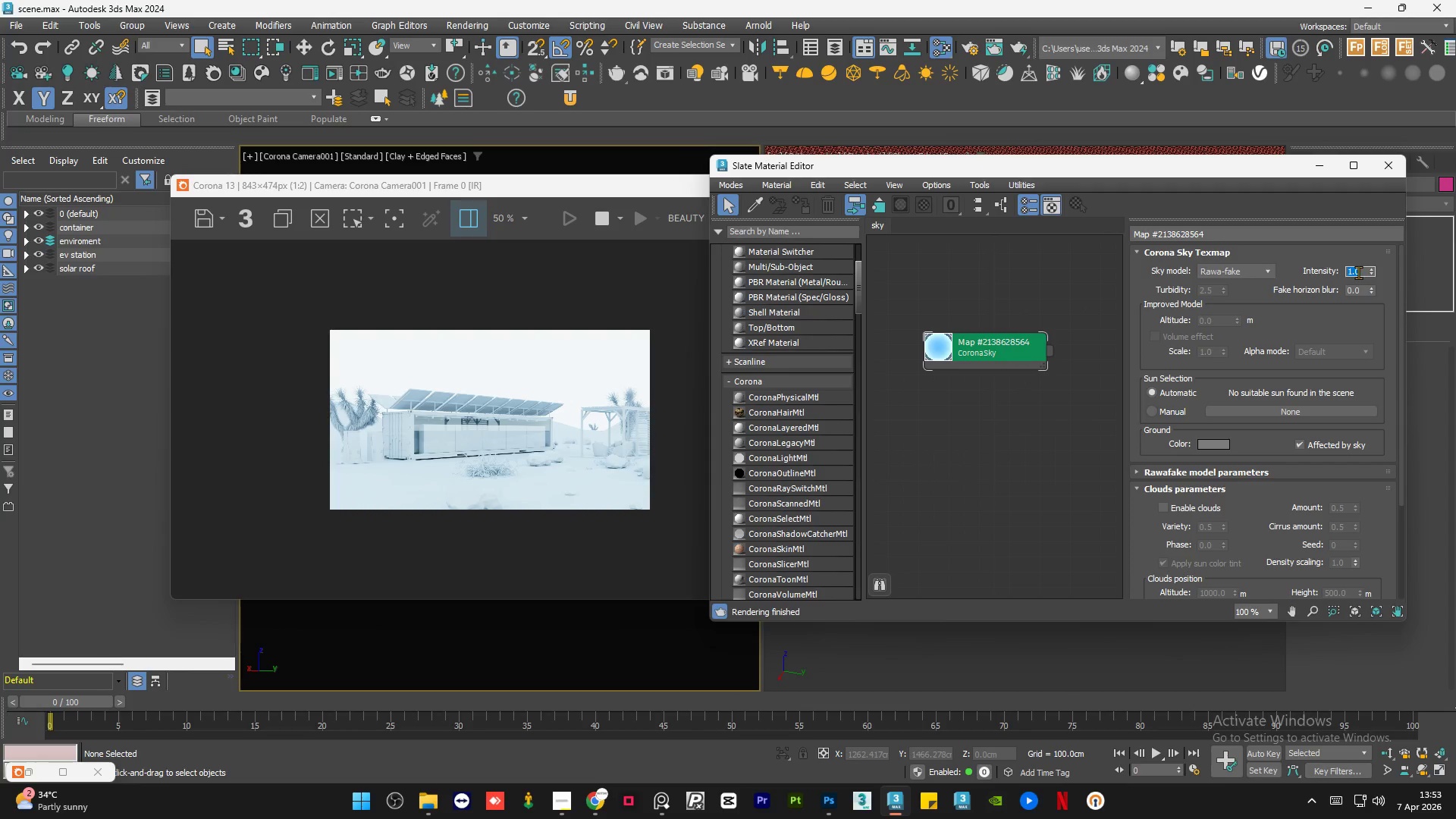 
key(NumpadDecimal)
 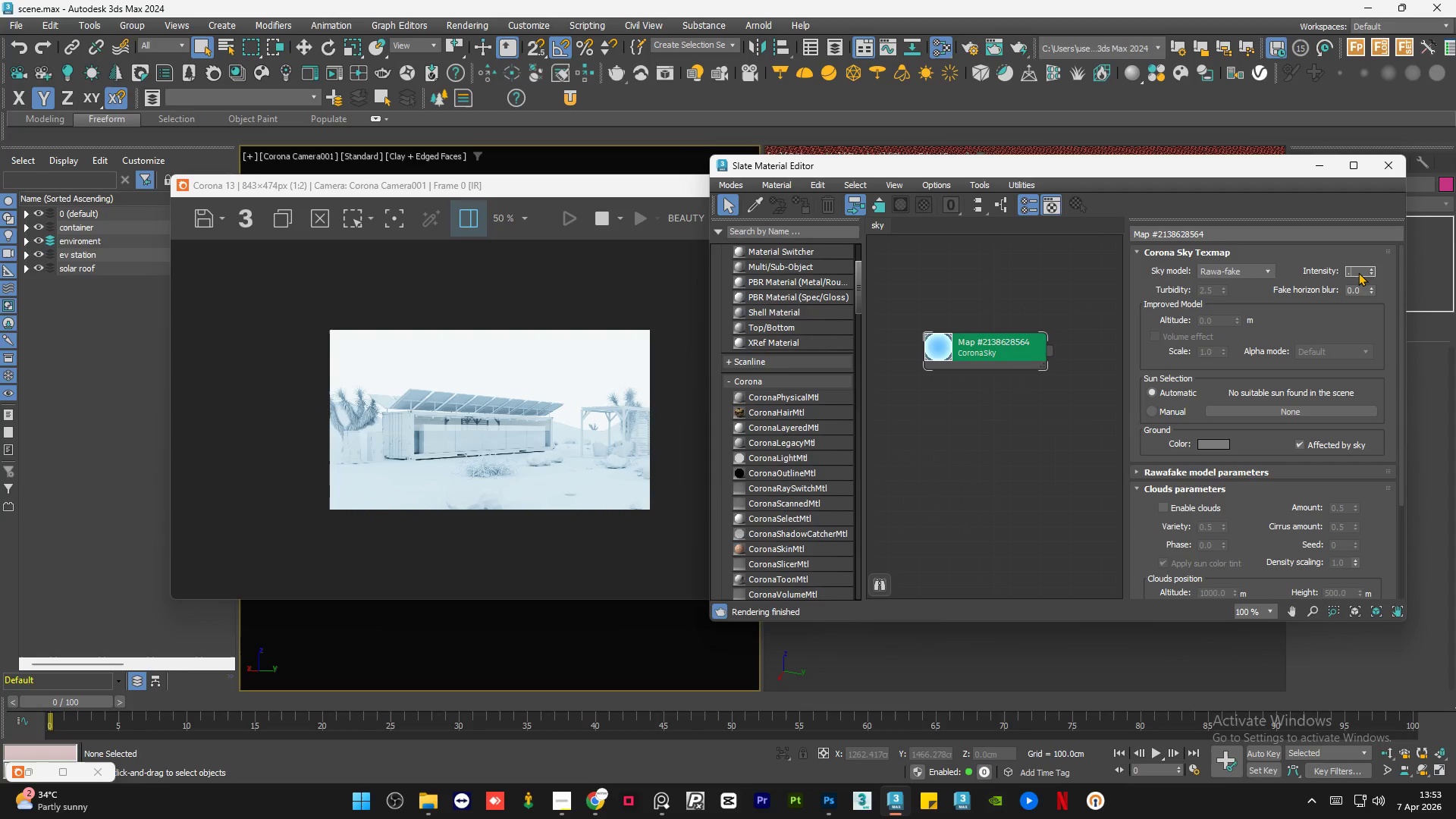 
key(Numpad3)
 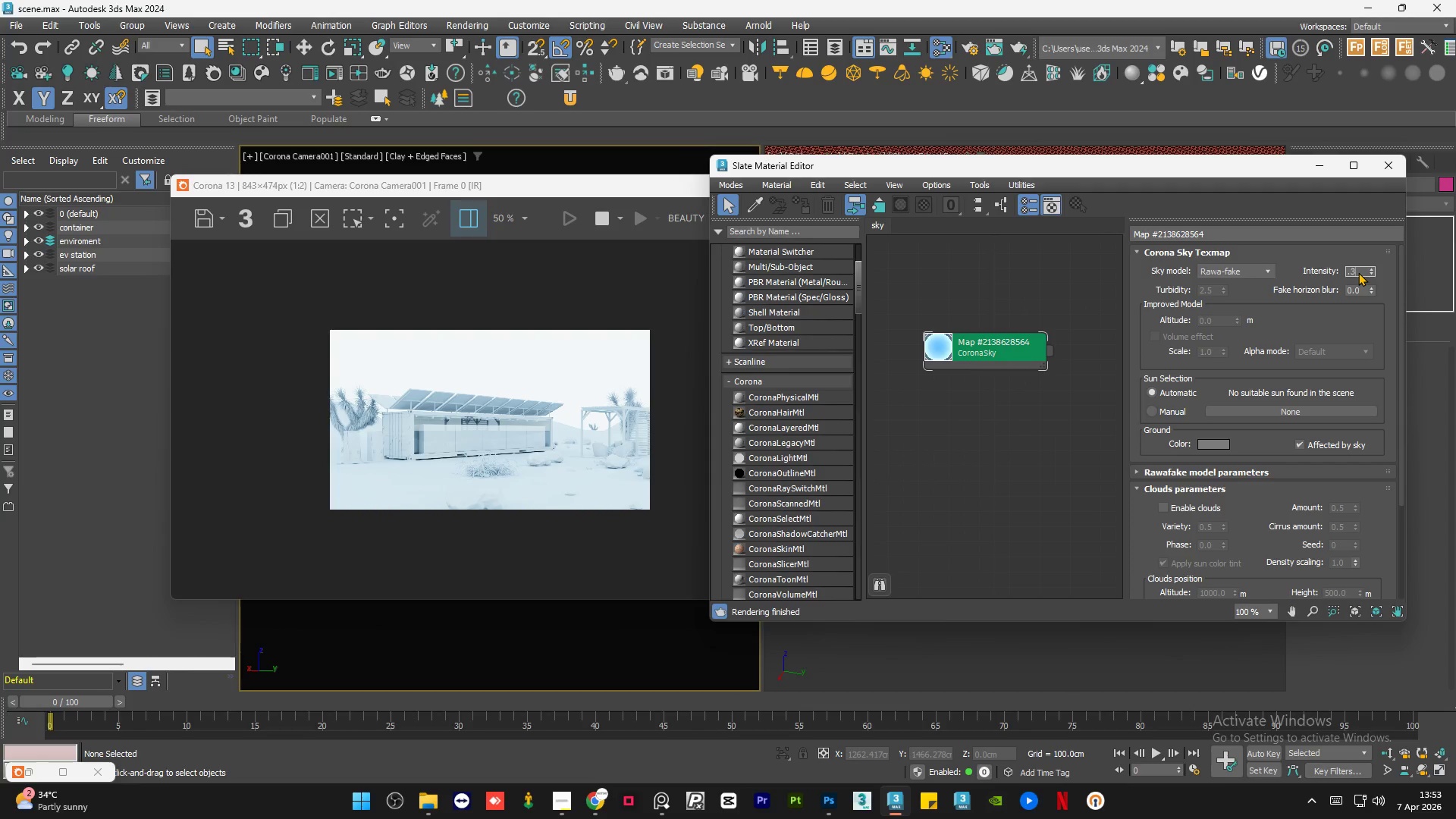 
key(NumpadEnter)
 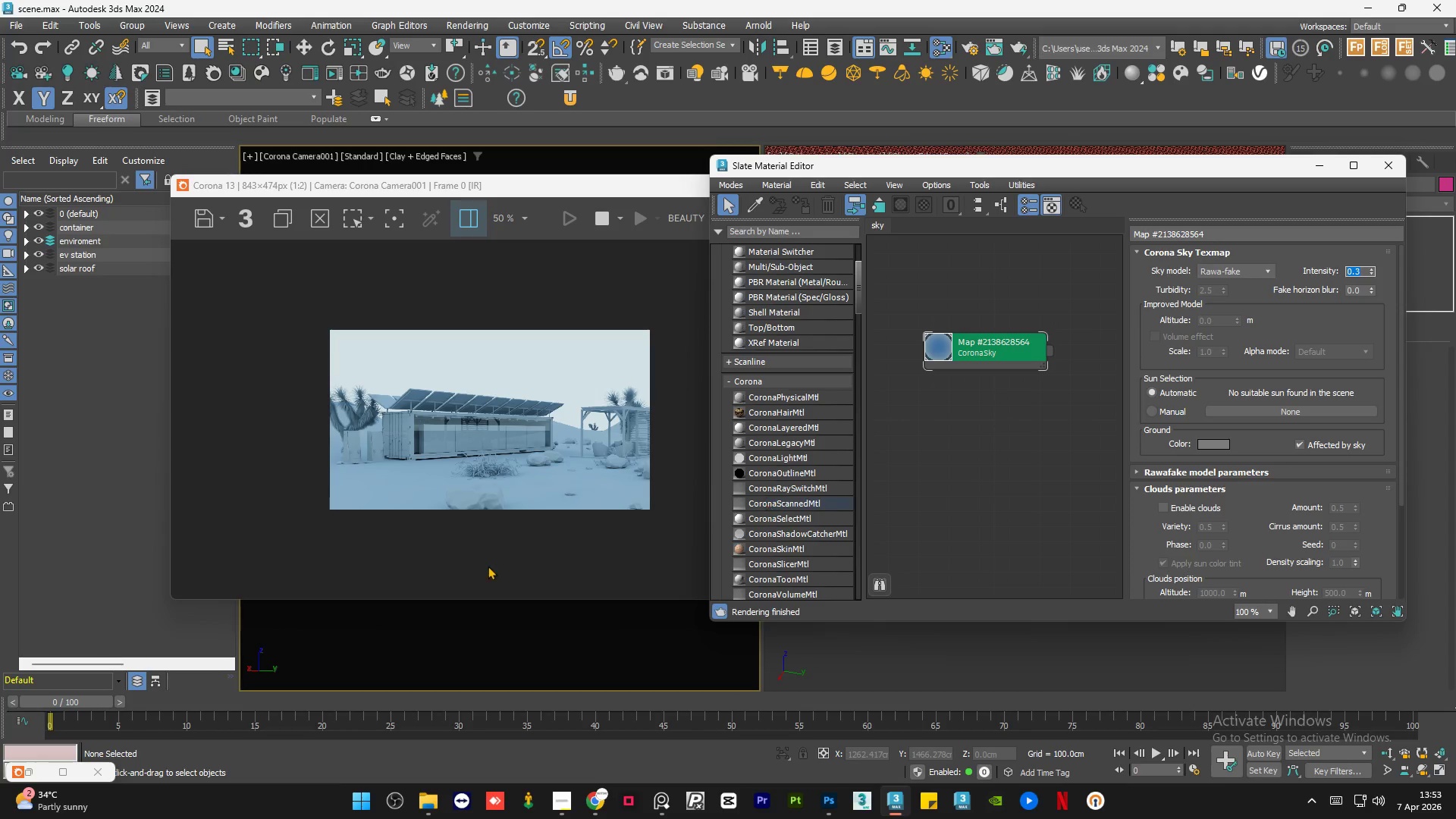 
wait(5.38)
 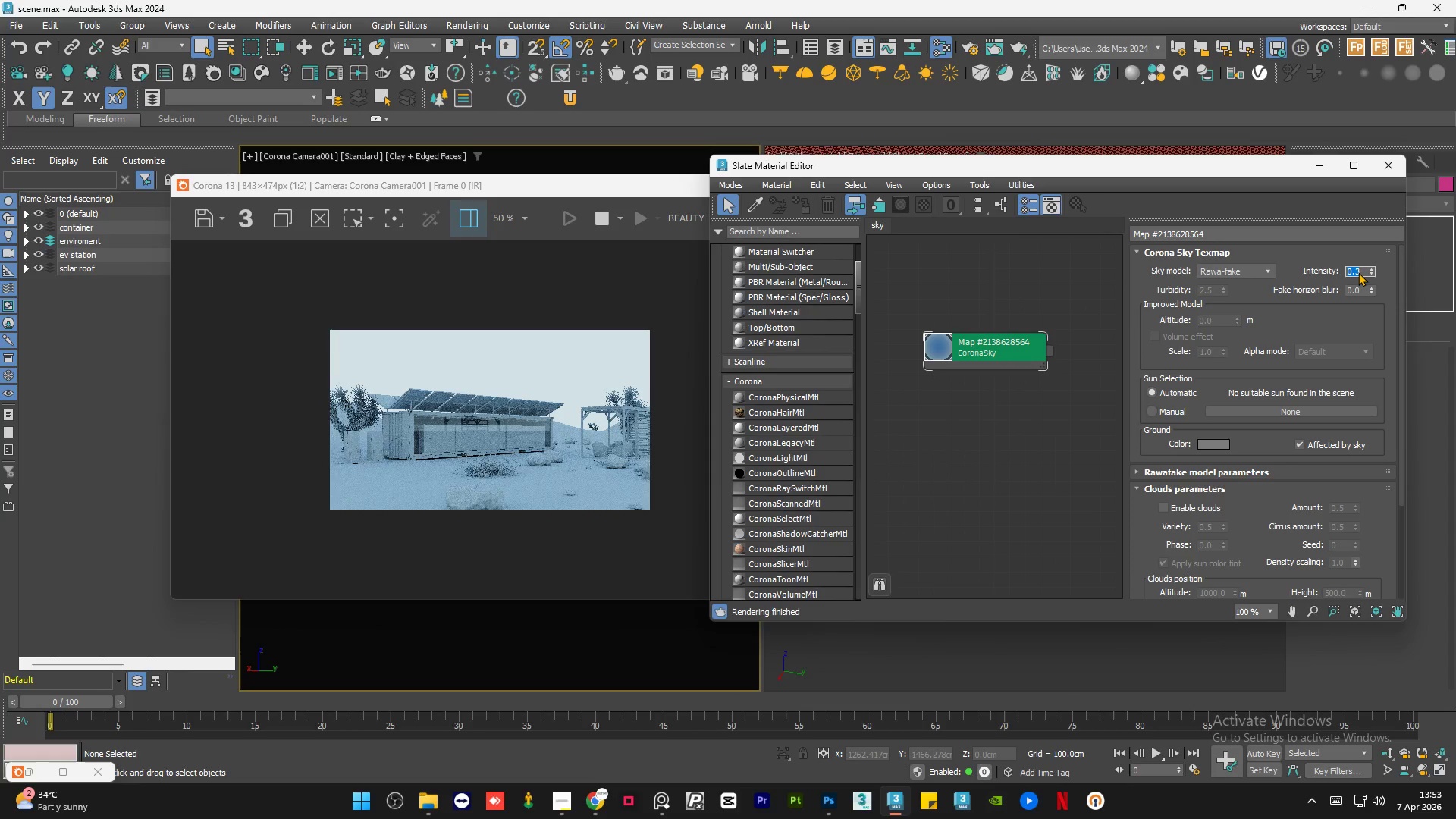 
key(NumpadDecimal)
 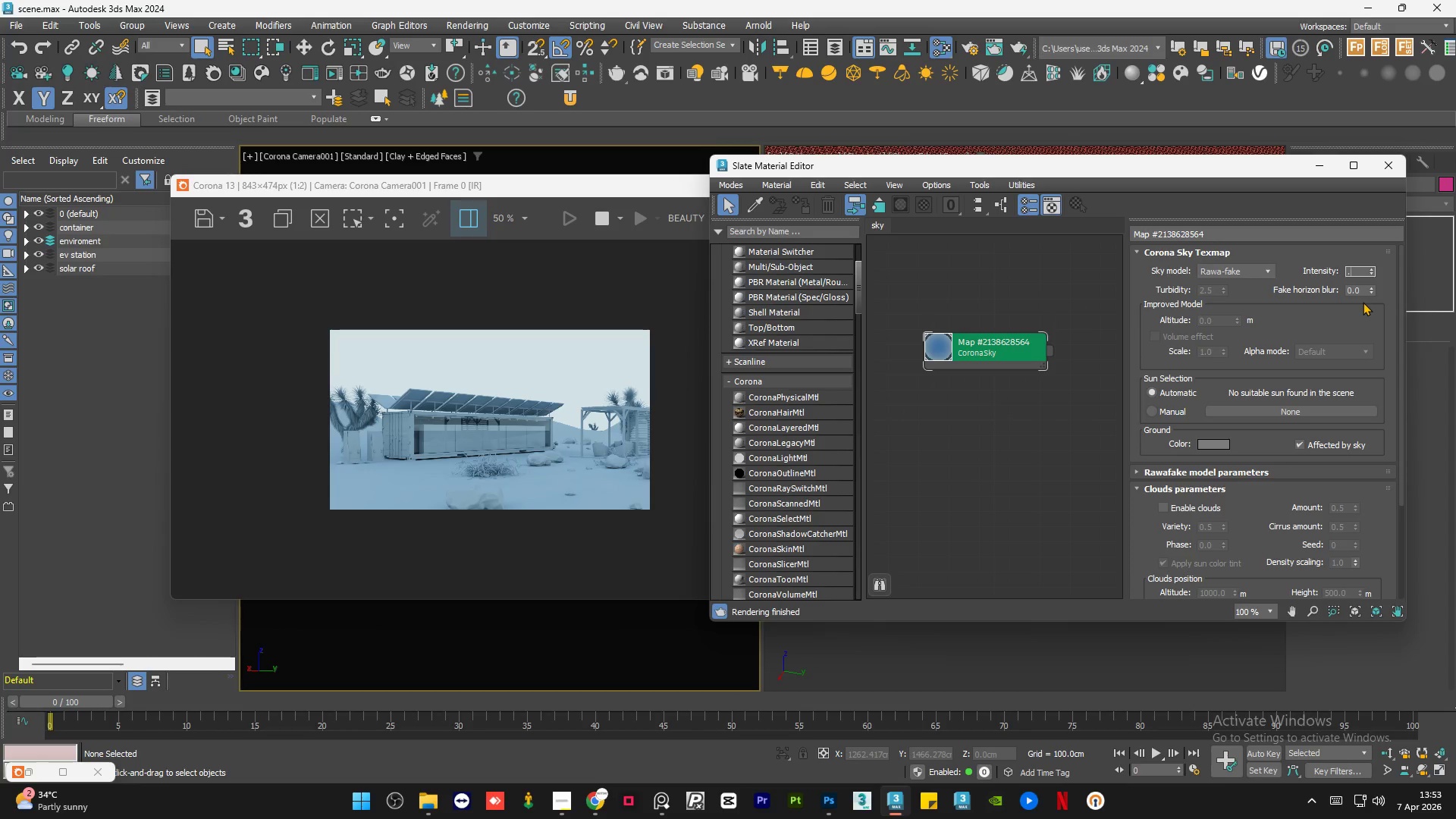 
key(Numpad5)
 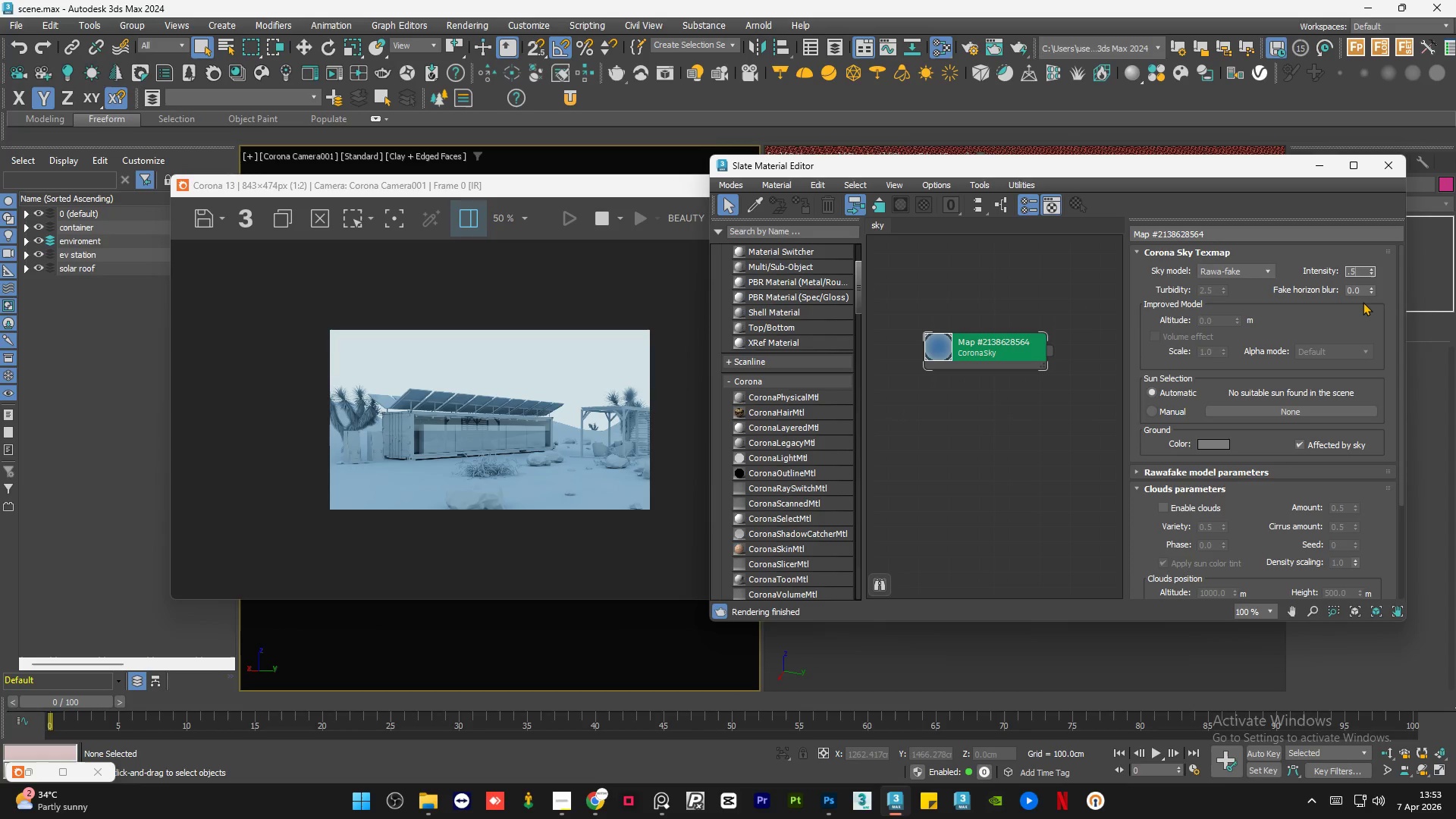 
key(NumpadEnter)
 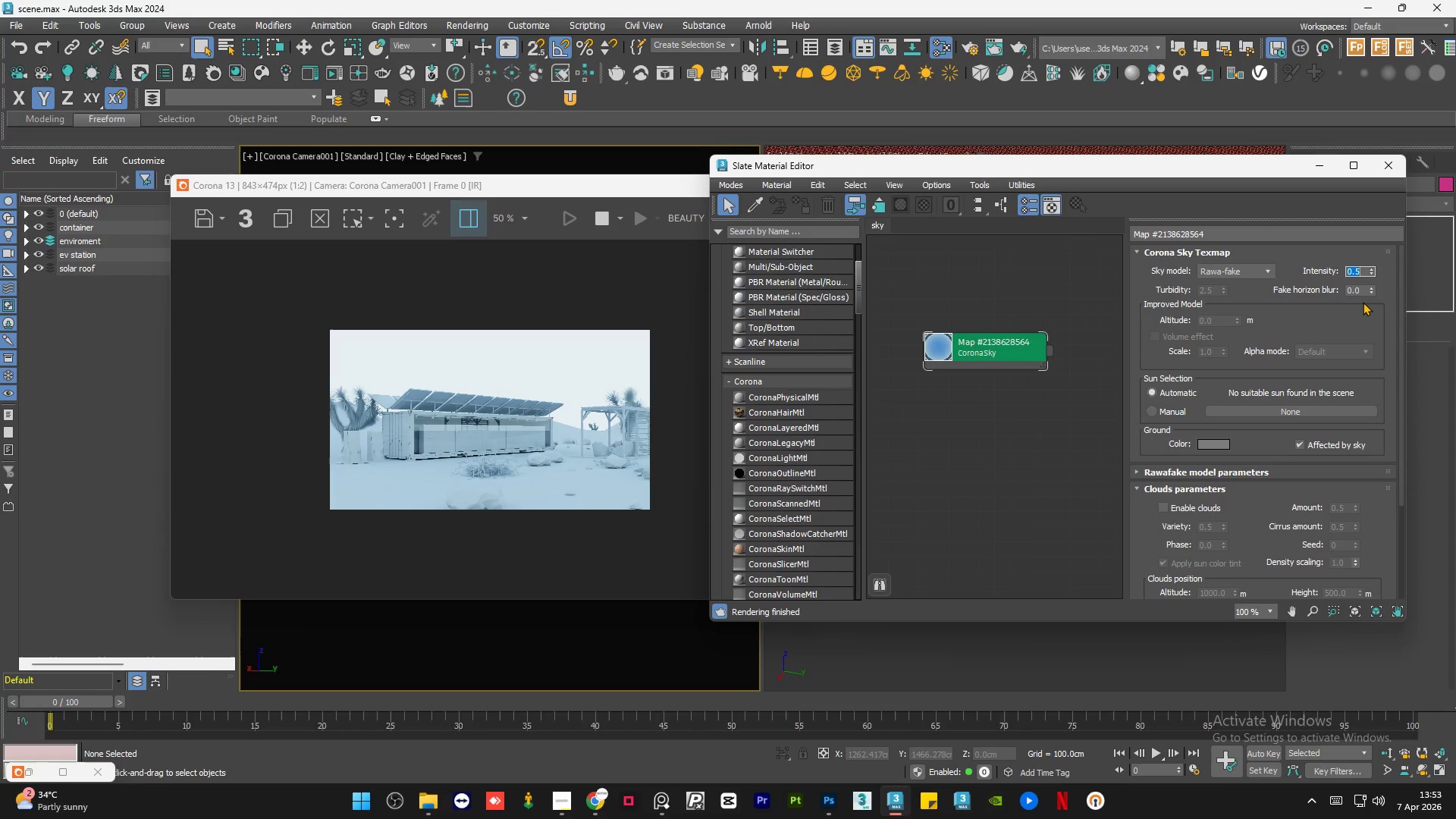 
key(NumpadDecimal)
 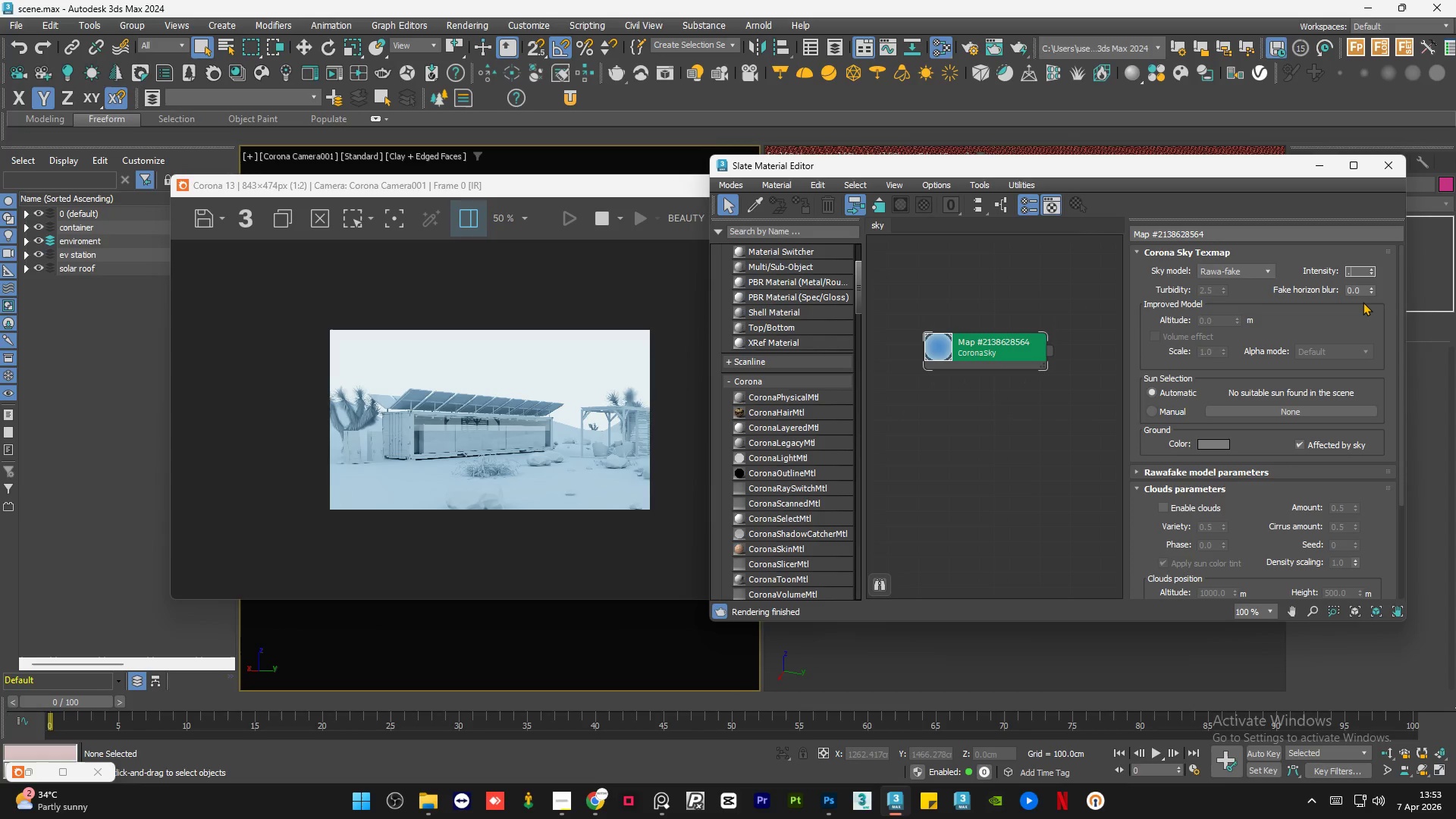 
key(Numpad2)
 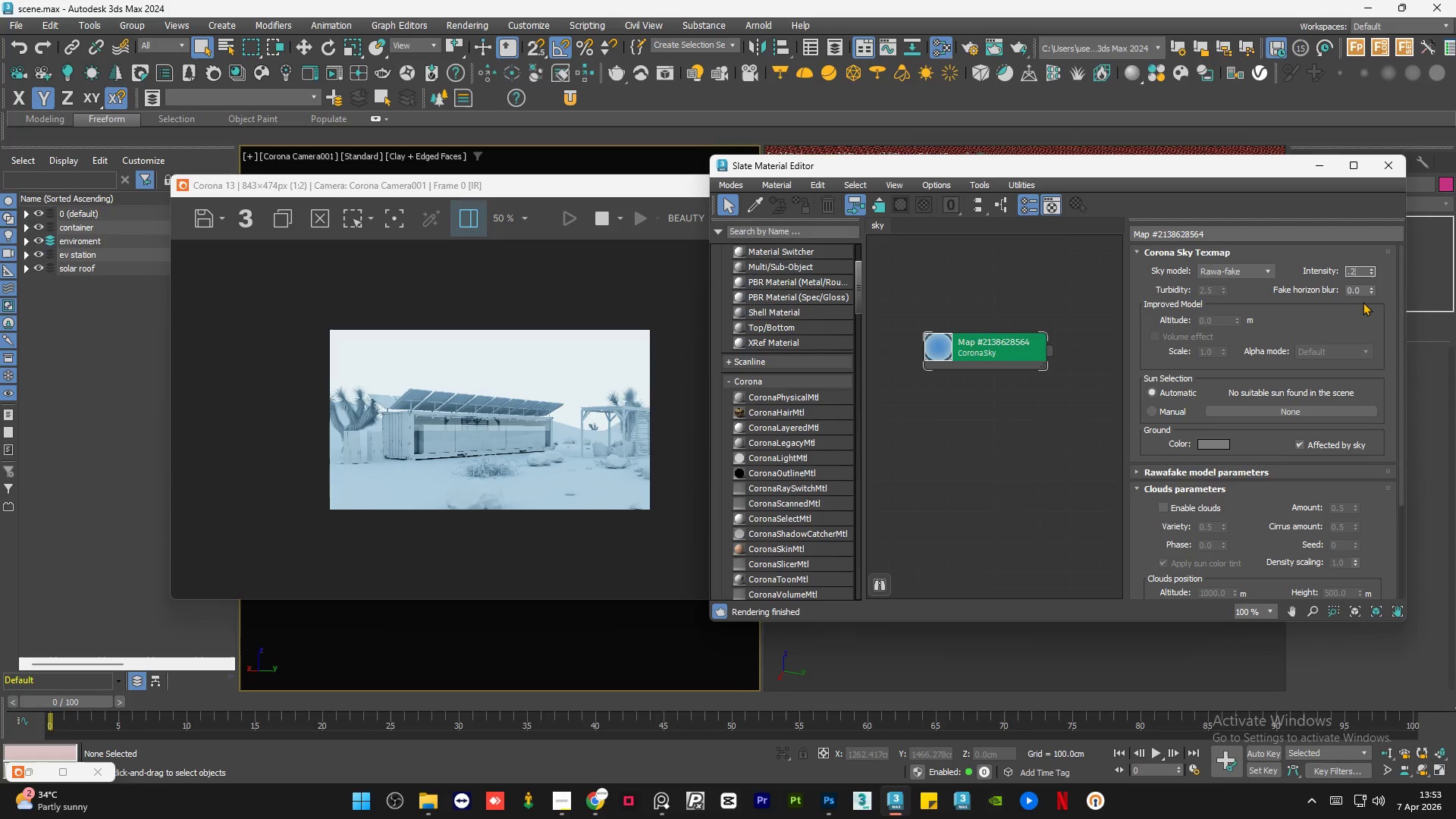 
key(NumpadEnter)
 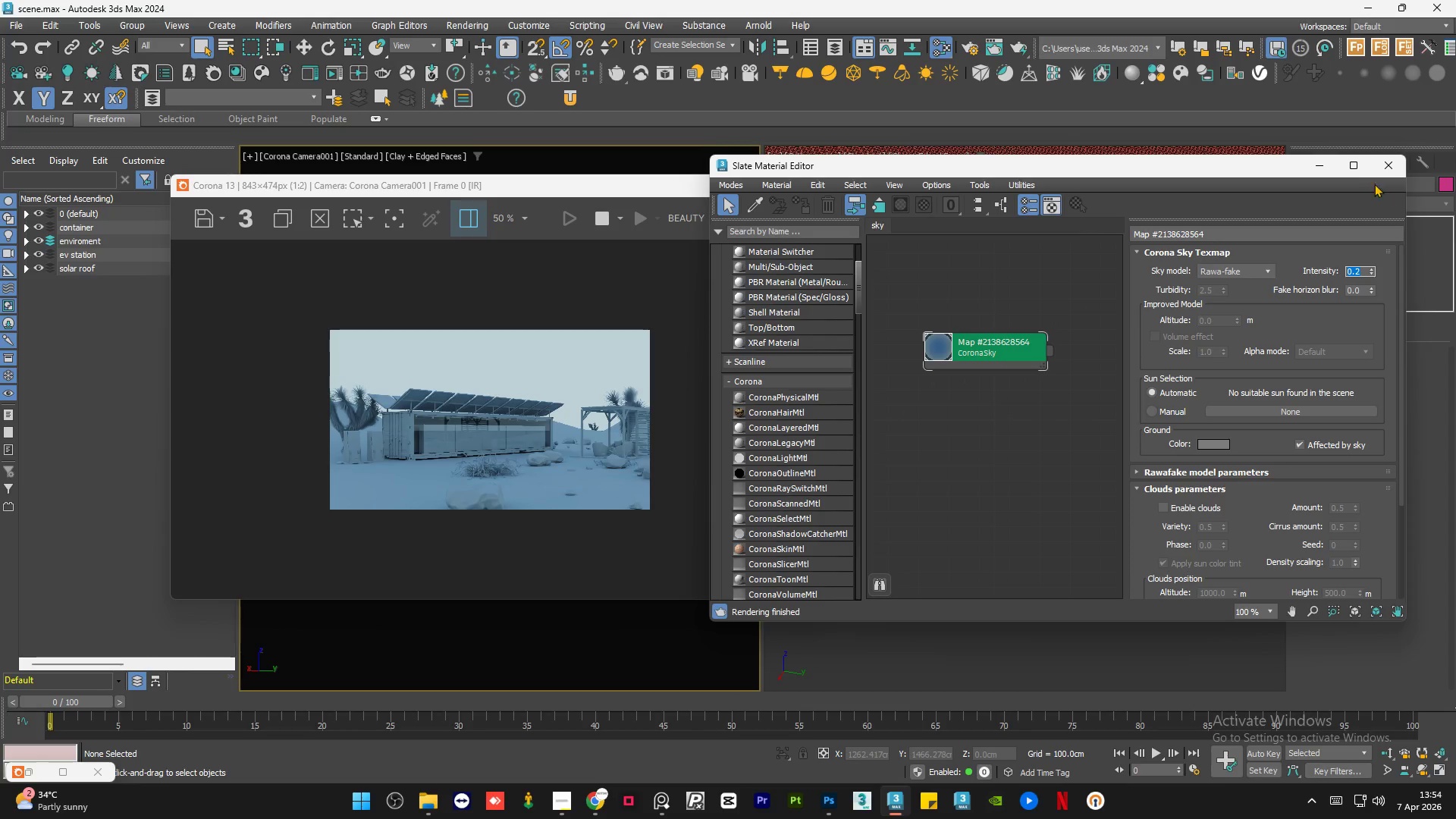 
left_click([1308, 165])
 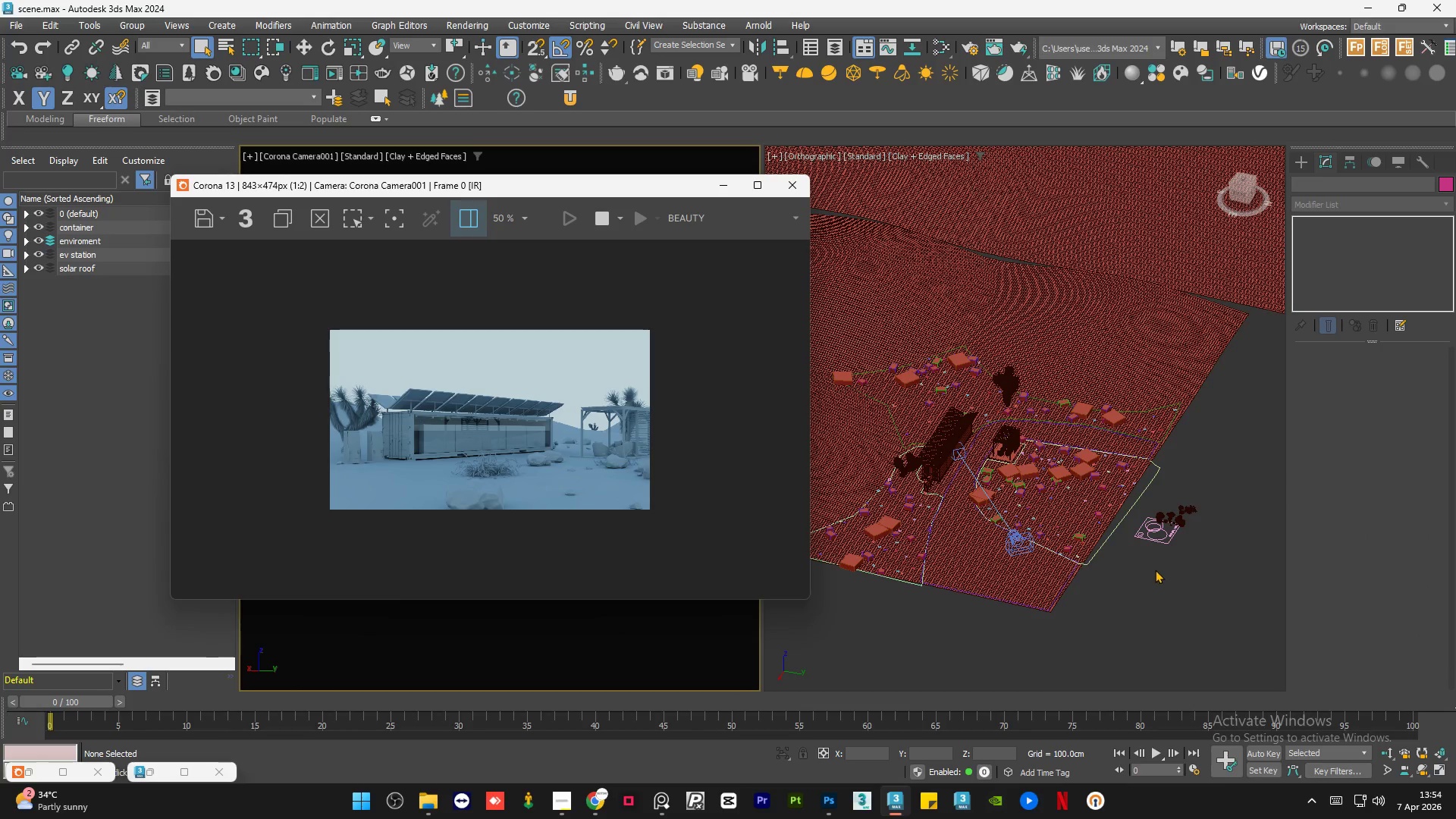 
left_click([1146, 584])
 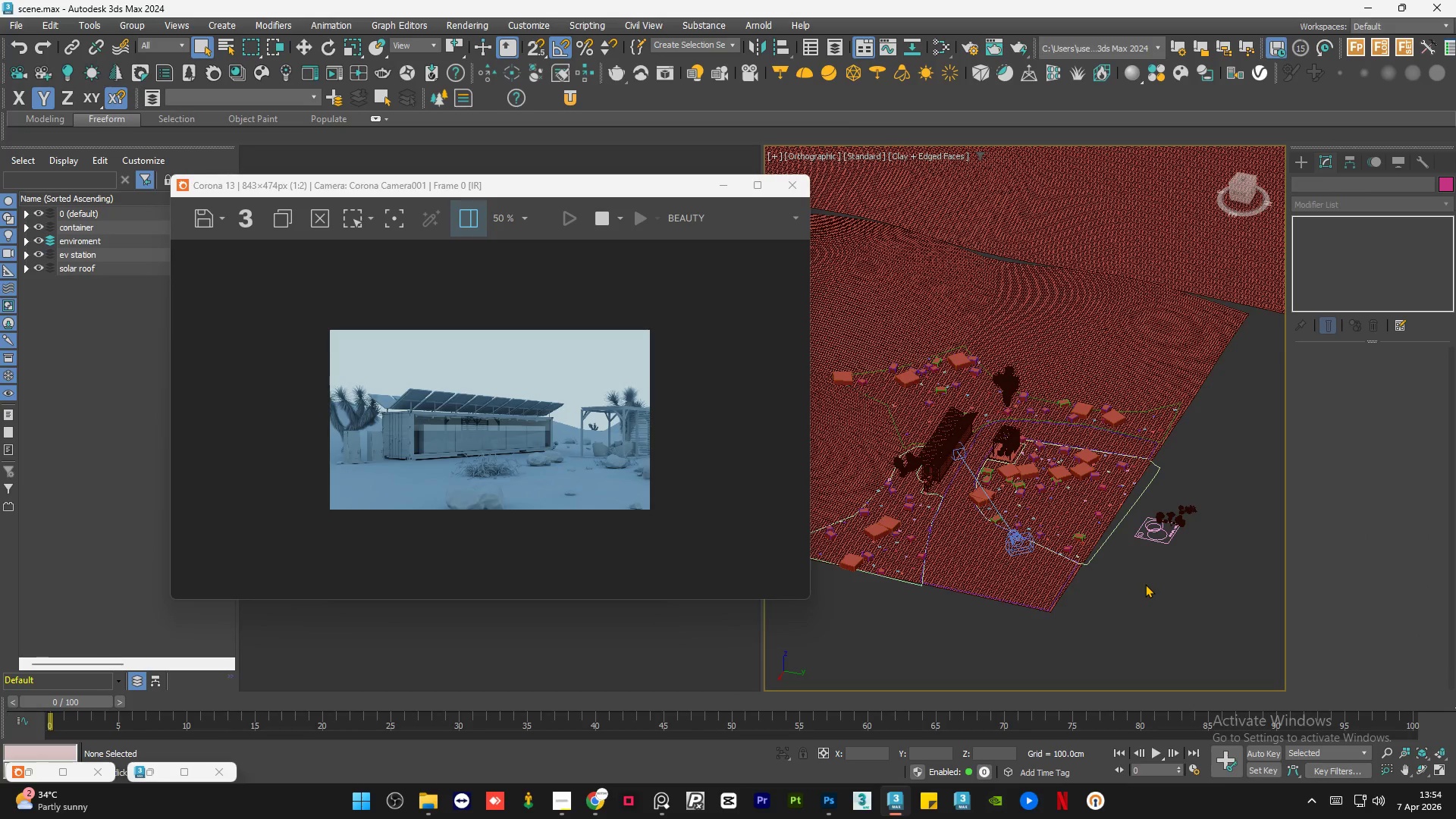 
key(Control+S)
 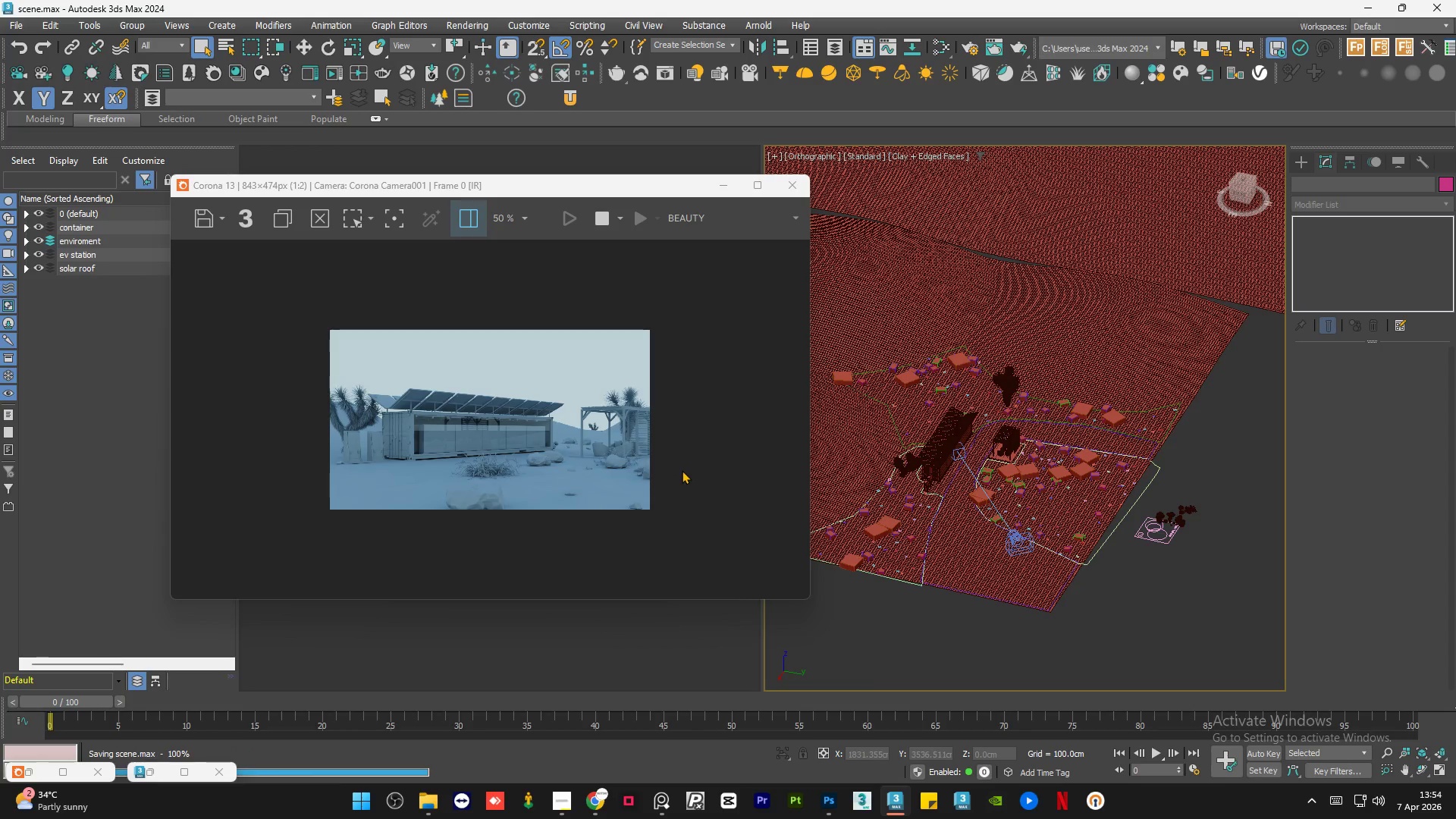 
wait(5.3)
 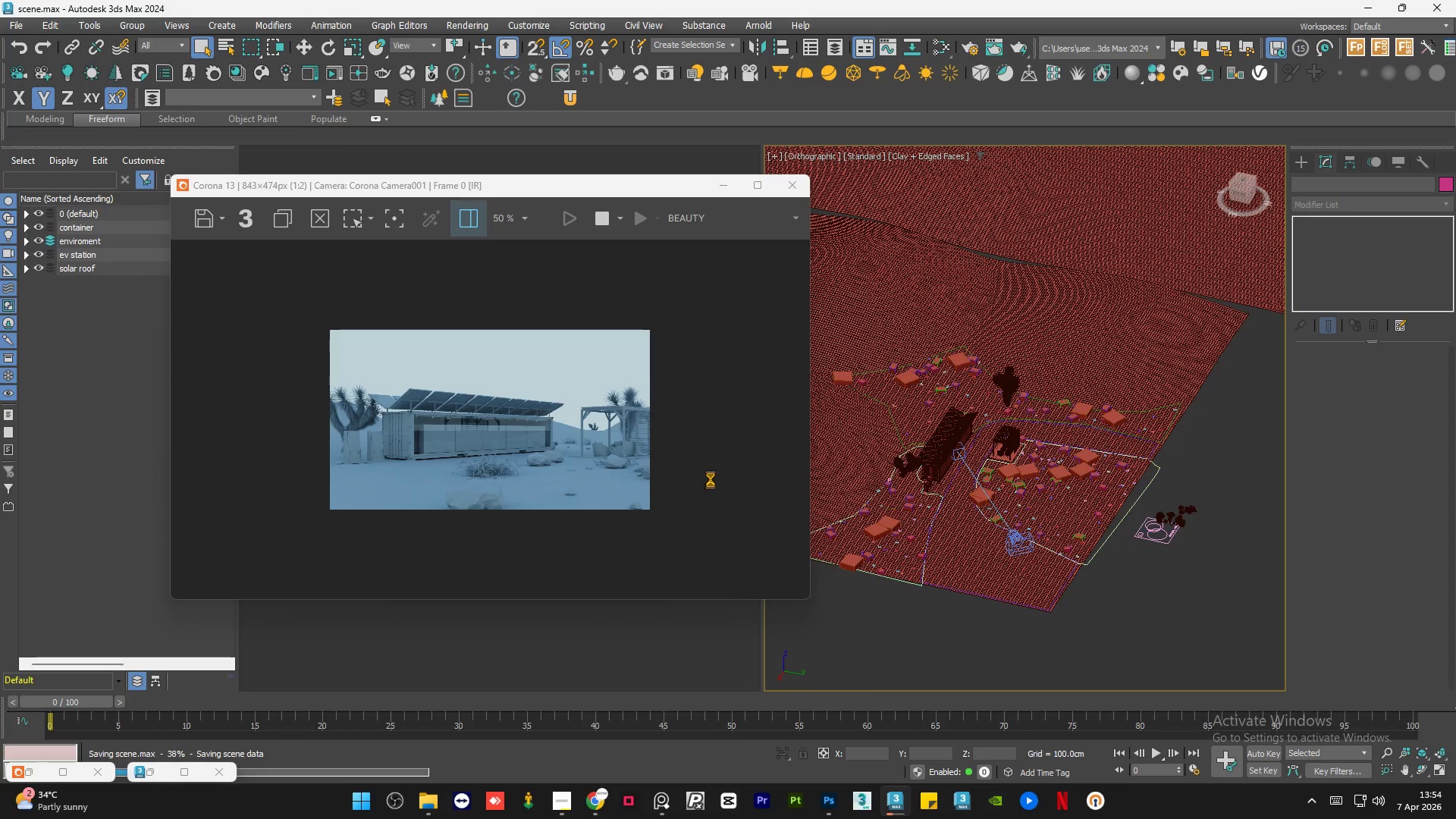 
scroll: coordinate [1032, 453], scroll_direction: up, amount: 3.0
 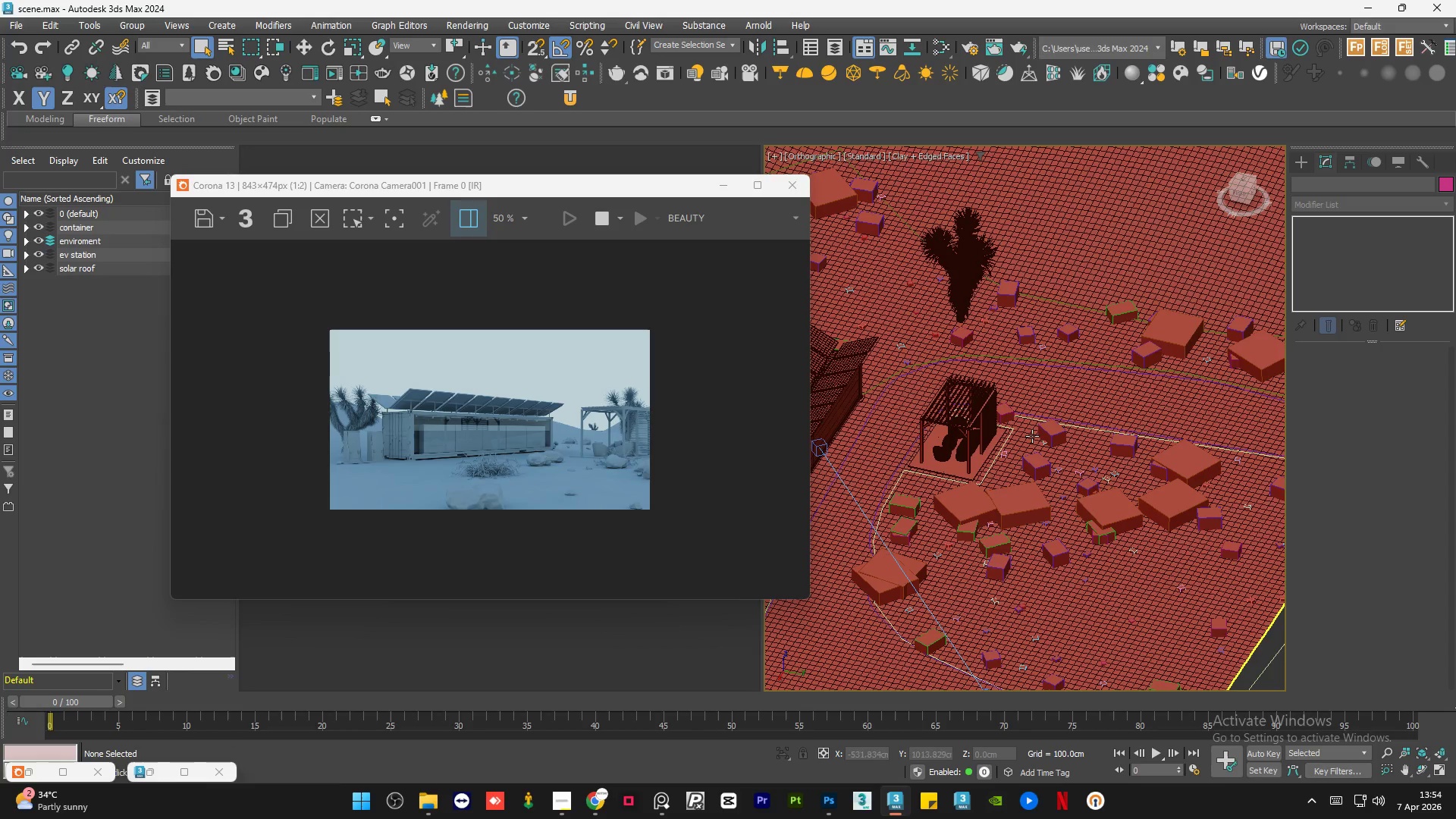 
scroll: coordinate [1031, 438], scroll_direction: down, amount: 2.0
 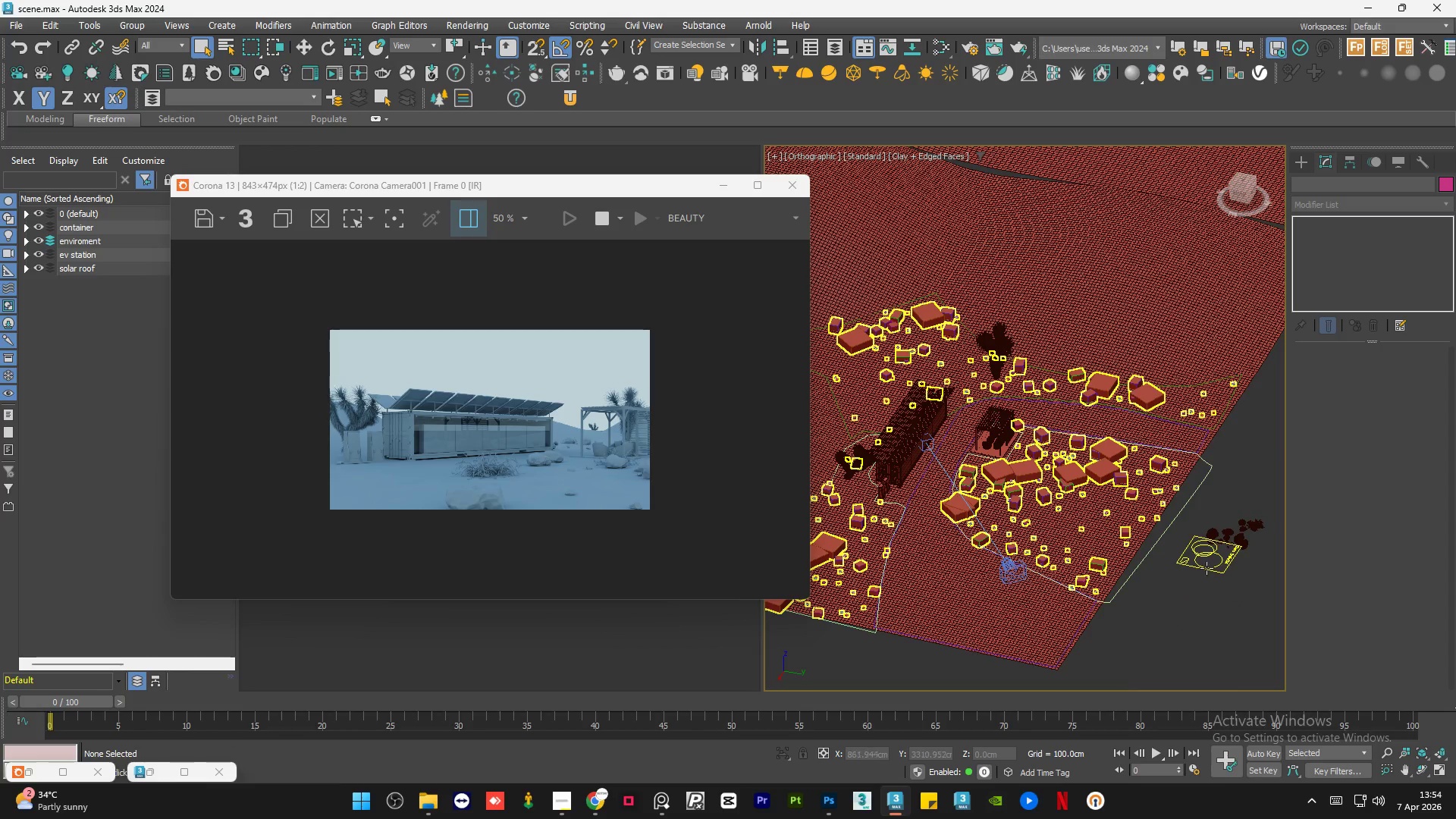 
left_click([1207, 567])
 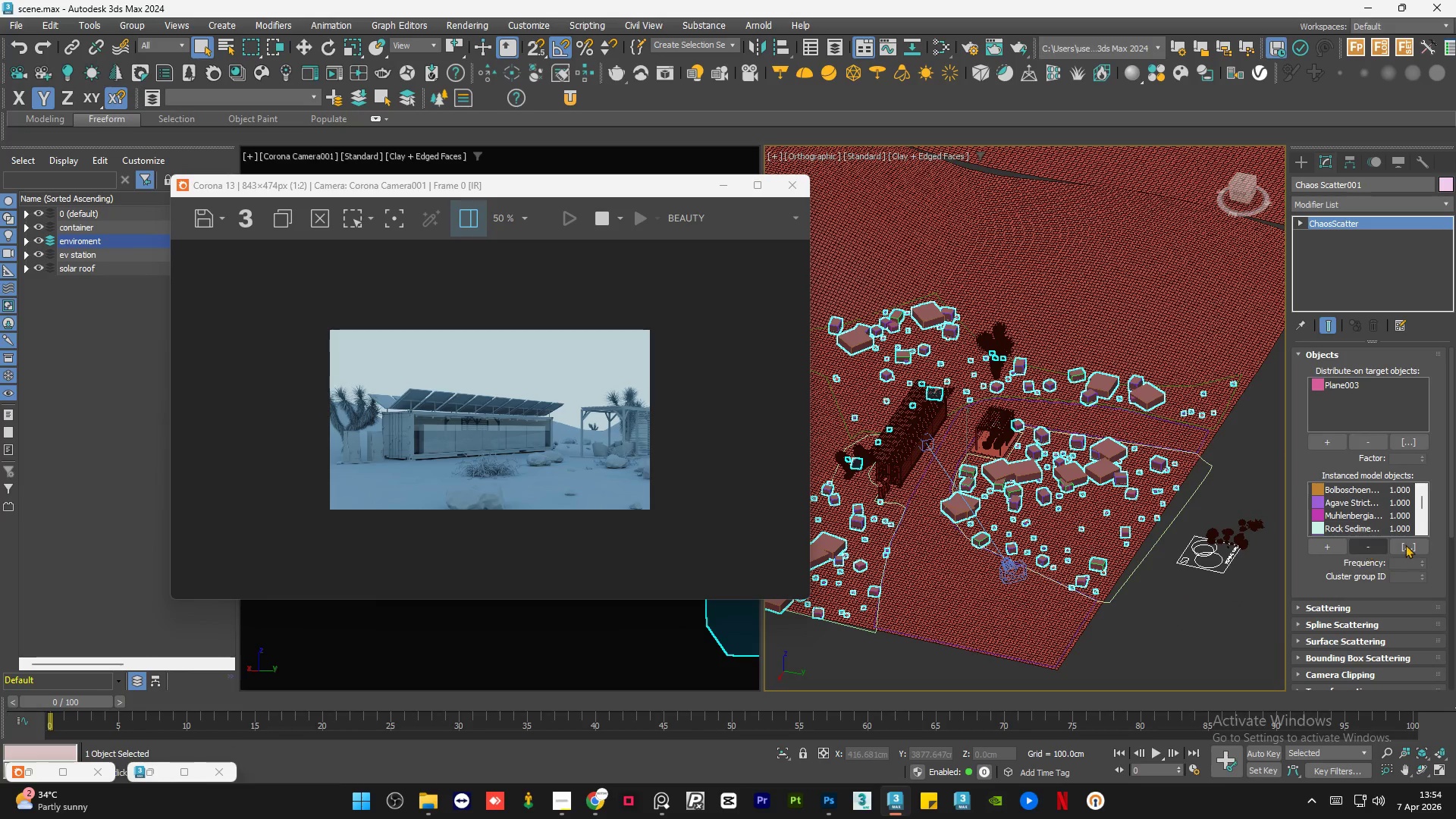 
left_click_drag(start_coordinate=[1452, 511], to_coordinate=[1455, 494])
 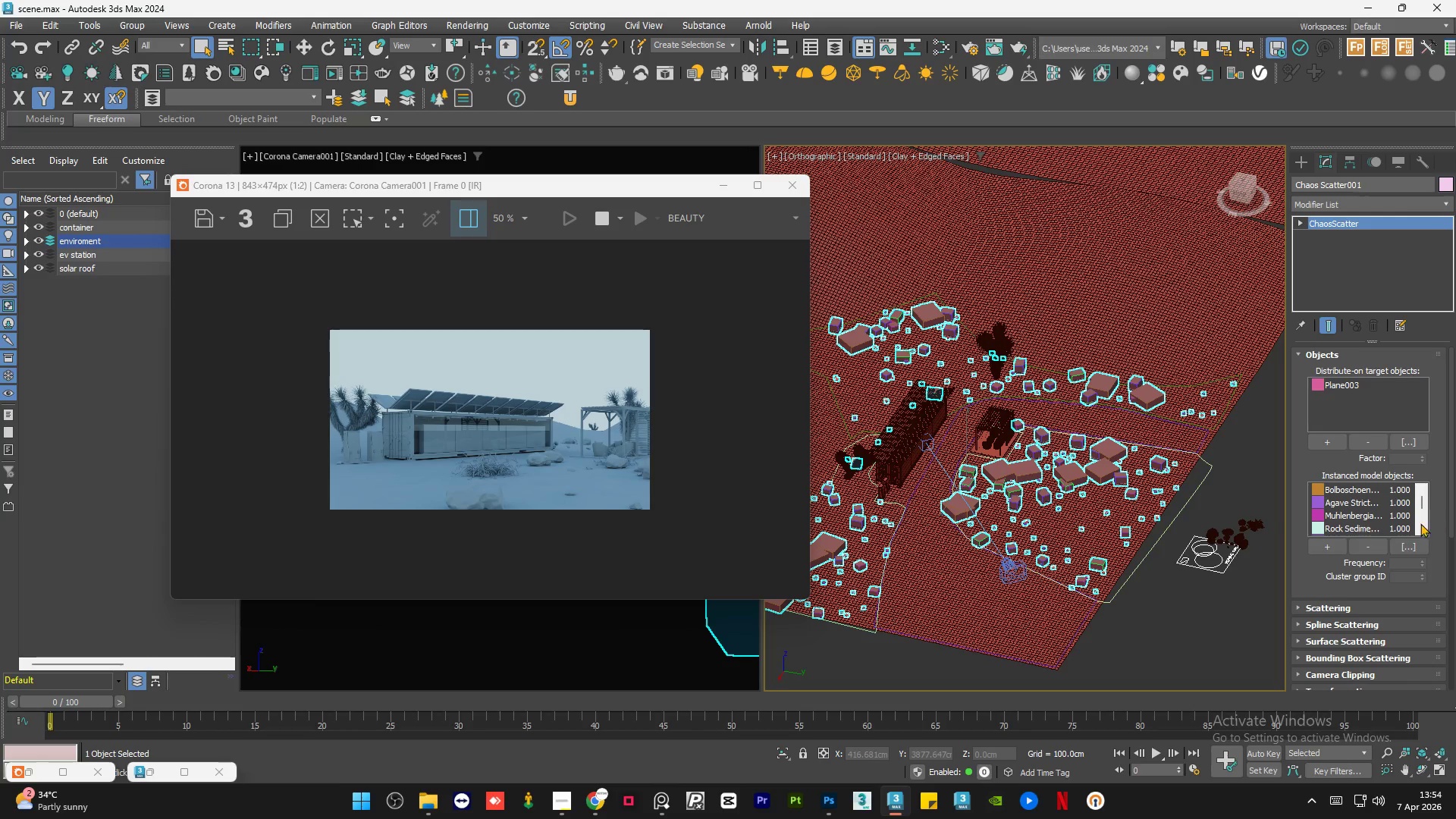 
mouse_move([1407, 538])
 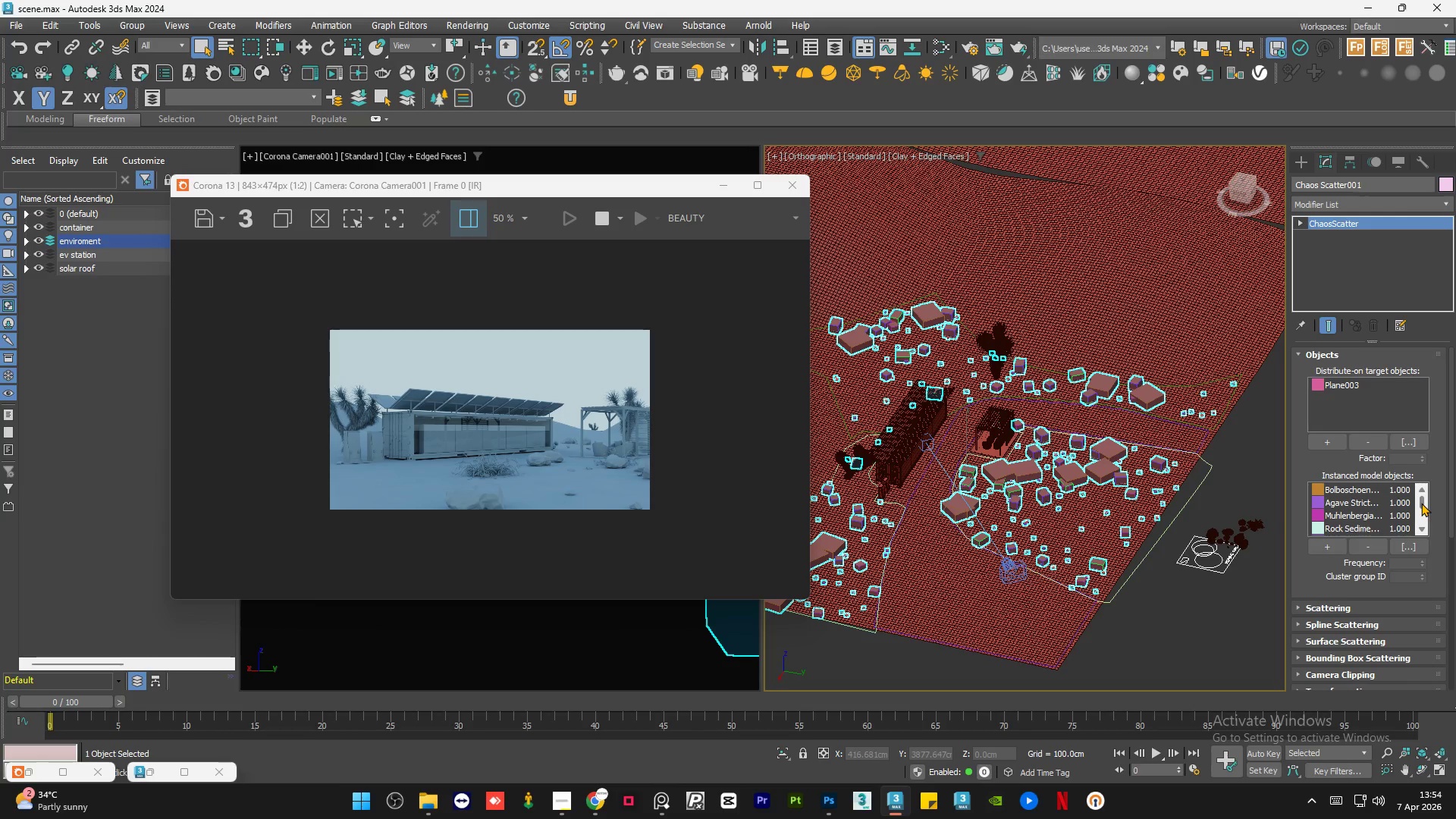 
left_click_drag(start_coordinate=[1449, 491], to_coordinate=[1450, 578])
 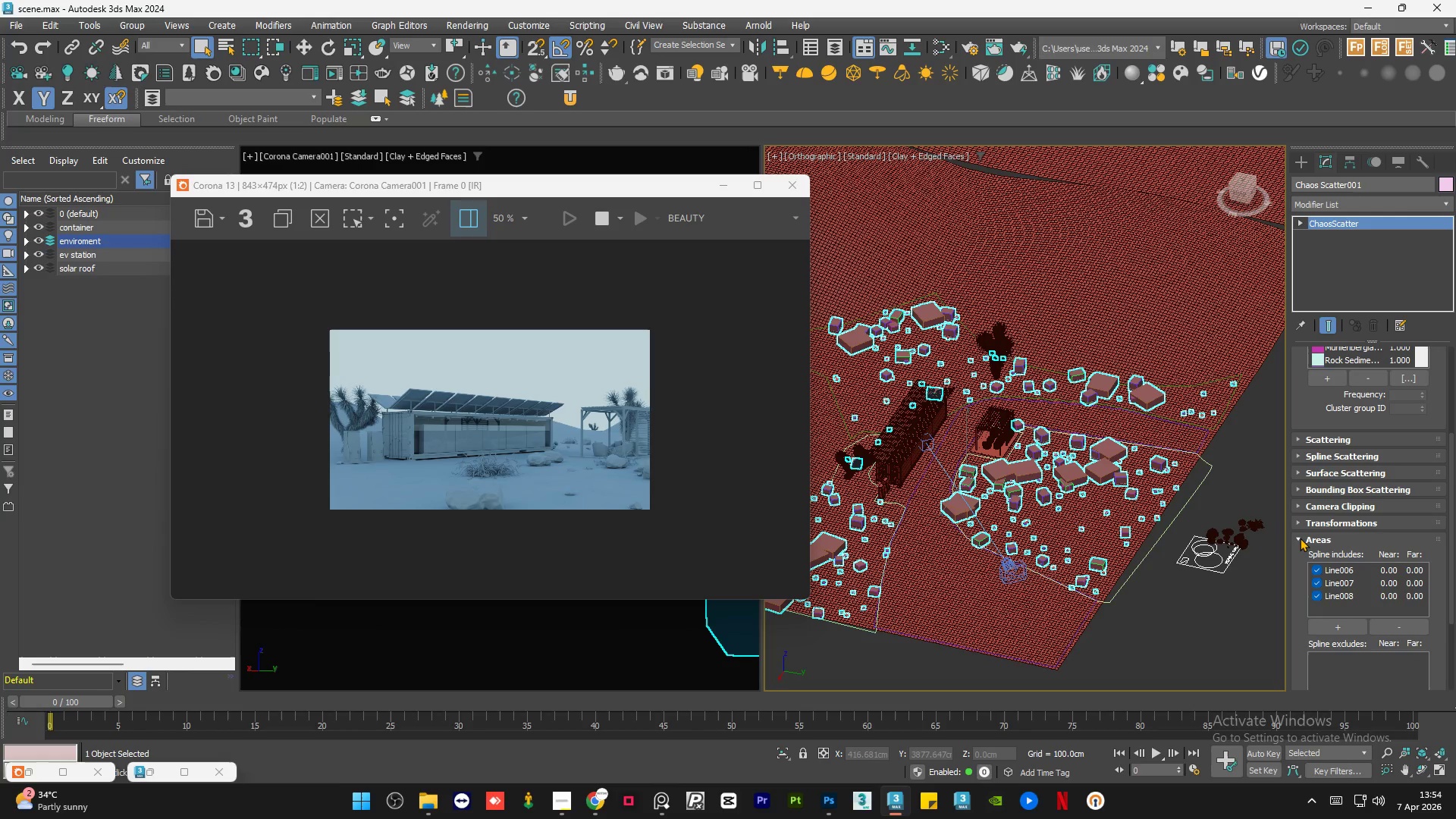 
left_click([1300, 537])
 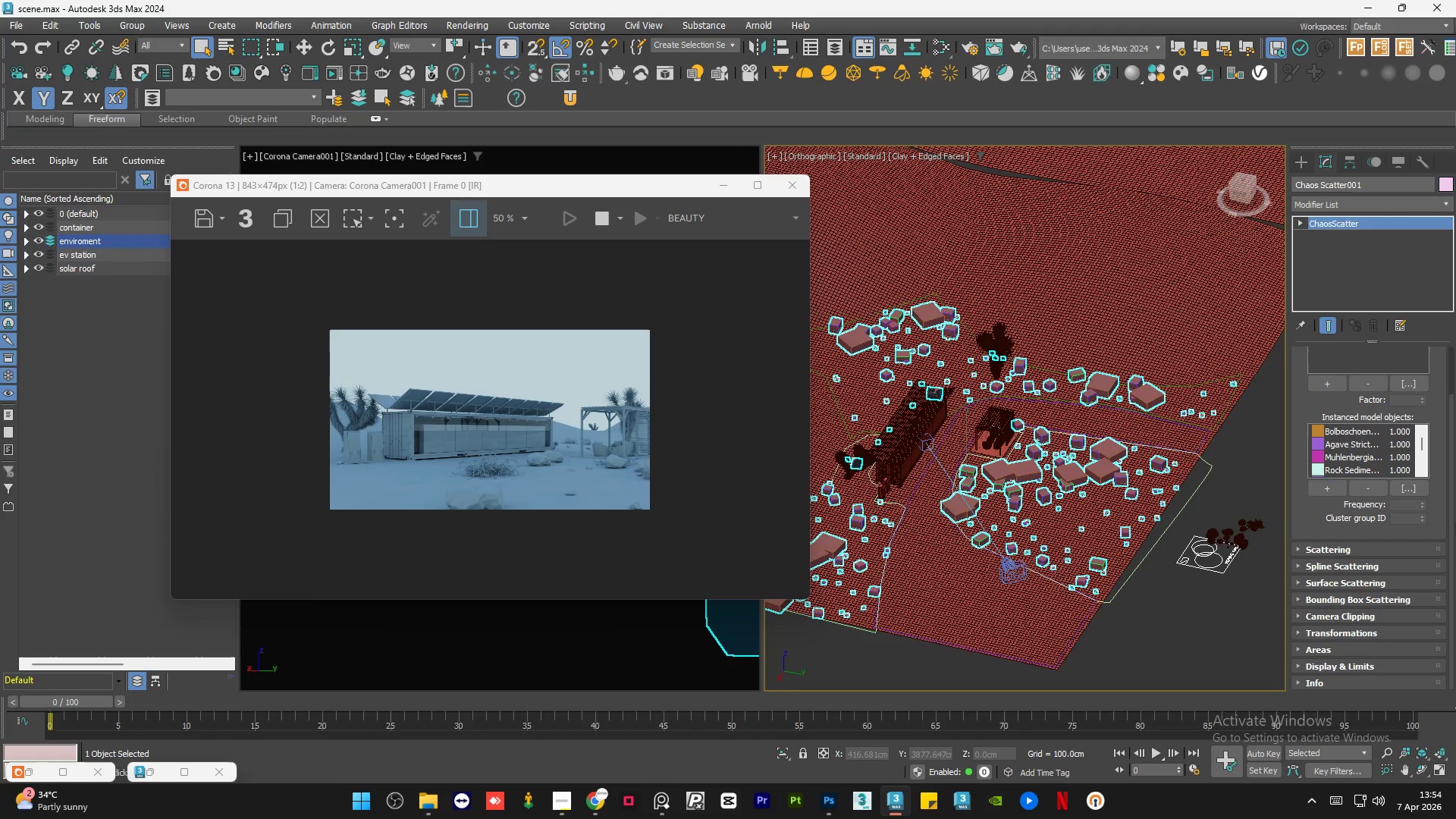 
left_click_drag(start_coordinate=[1449, 524], to_coordinate=[1451, 545])
 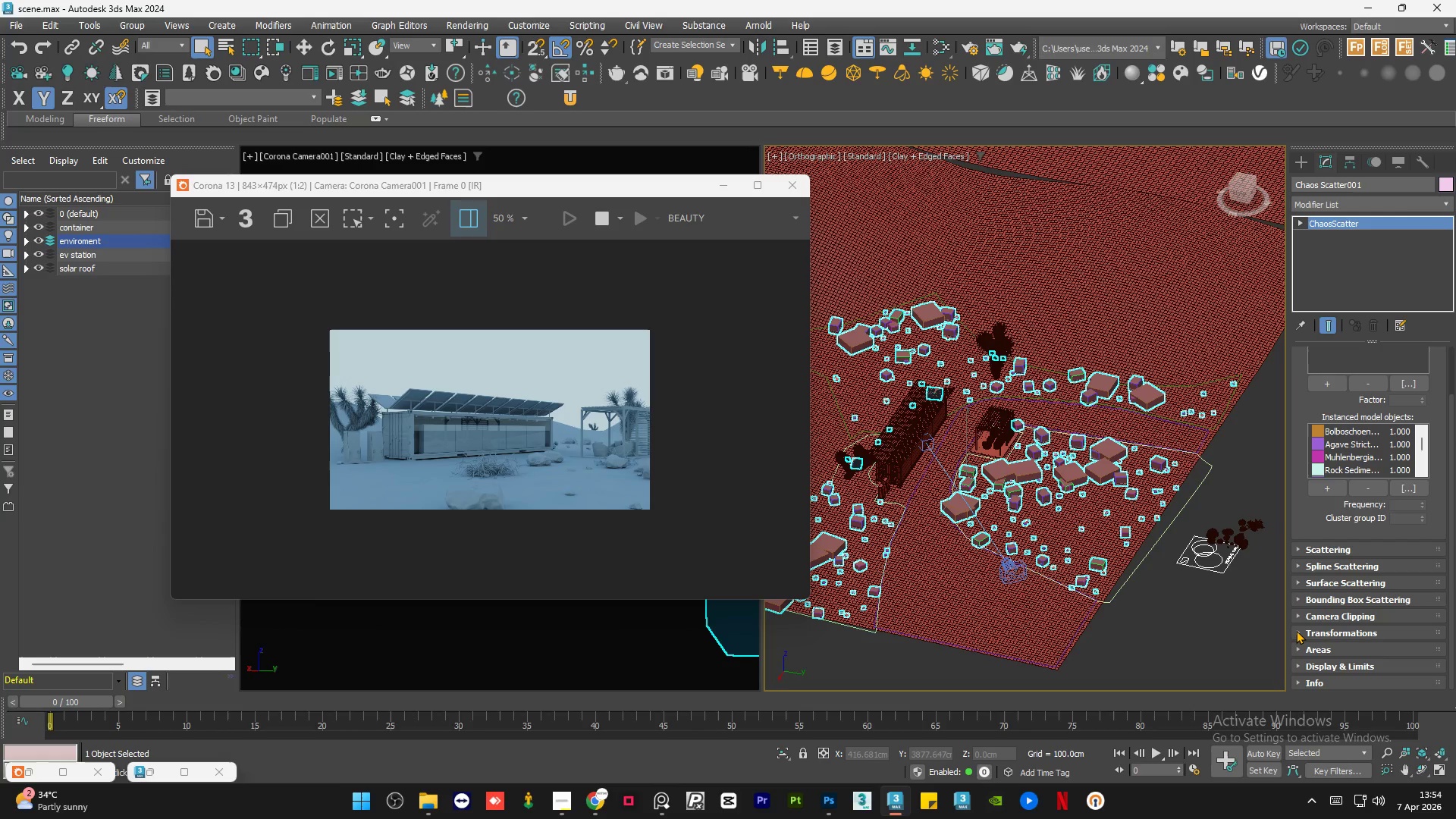 
left_click([1296, 630])
 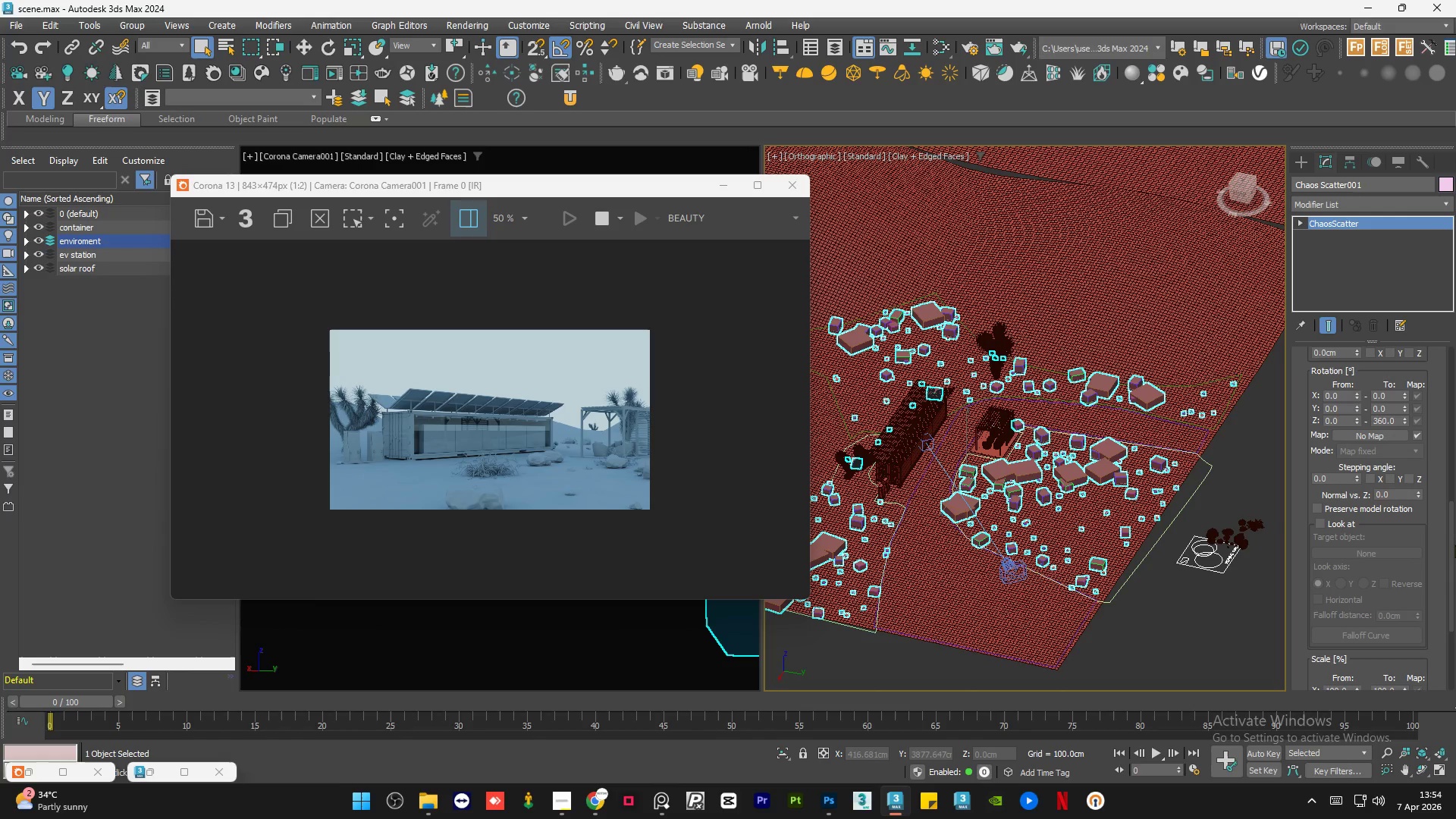 
left_click_drag(start_coordinate=[1451, 545], to_coordinate=[1448, 606])
 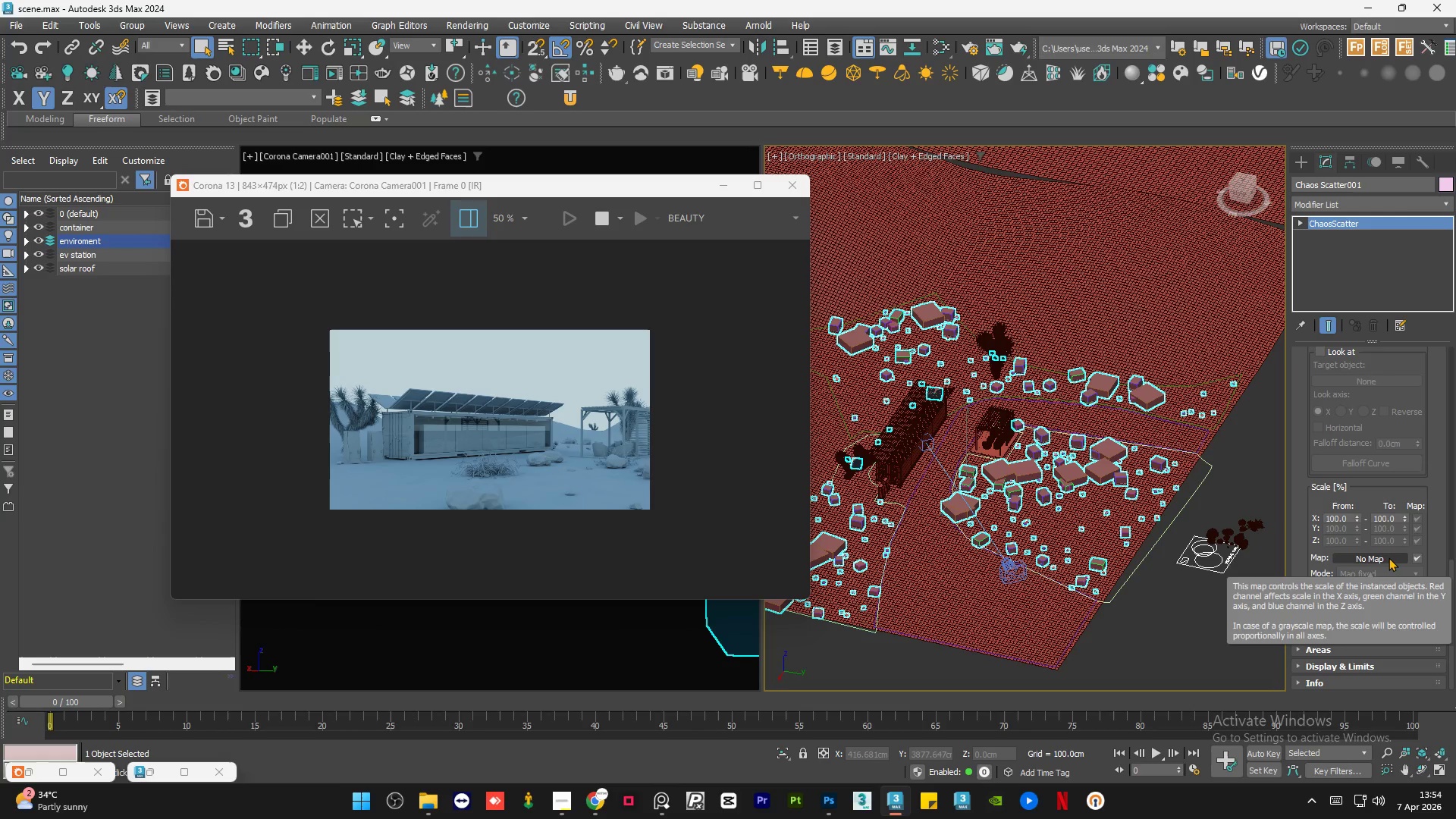 
wait(10.92)
 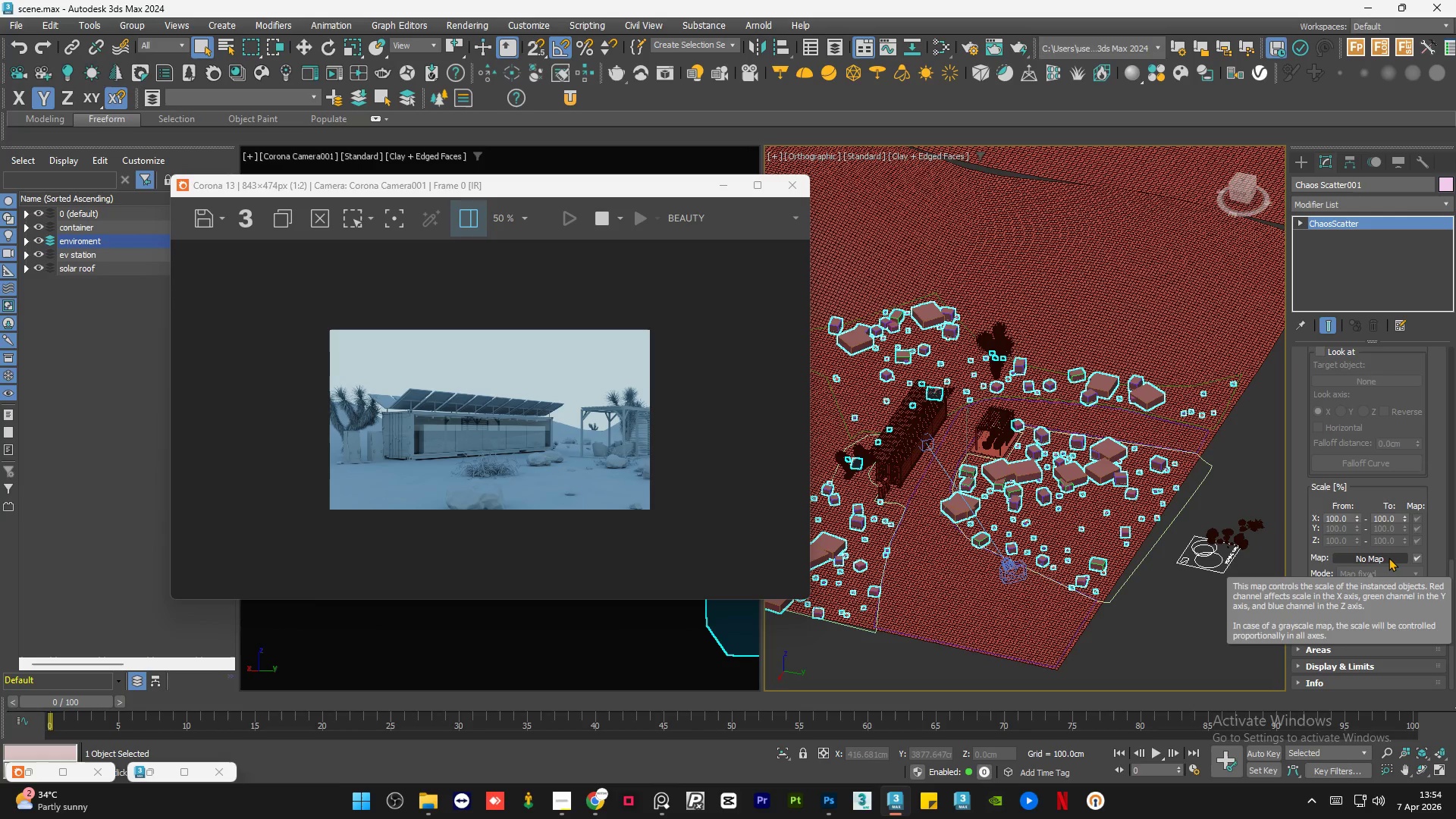 
left_click([1315, 612])
 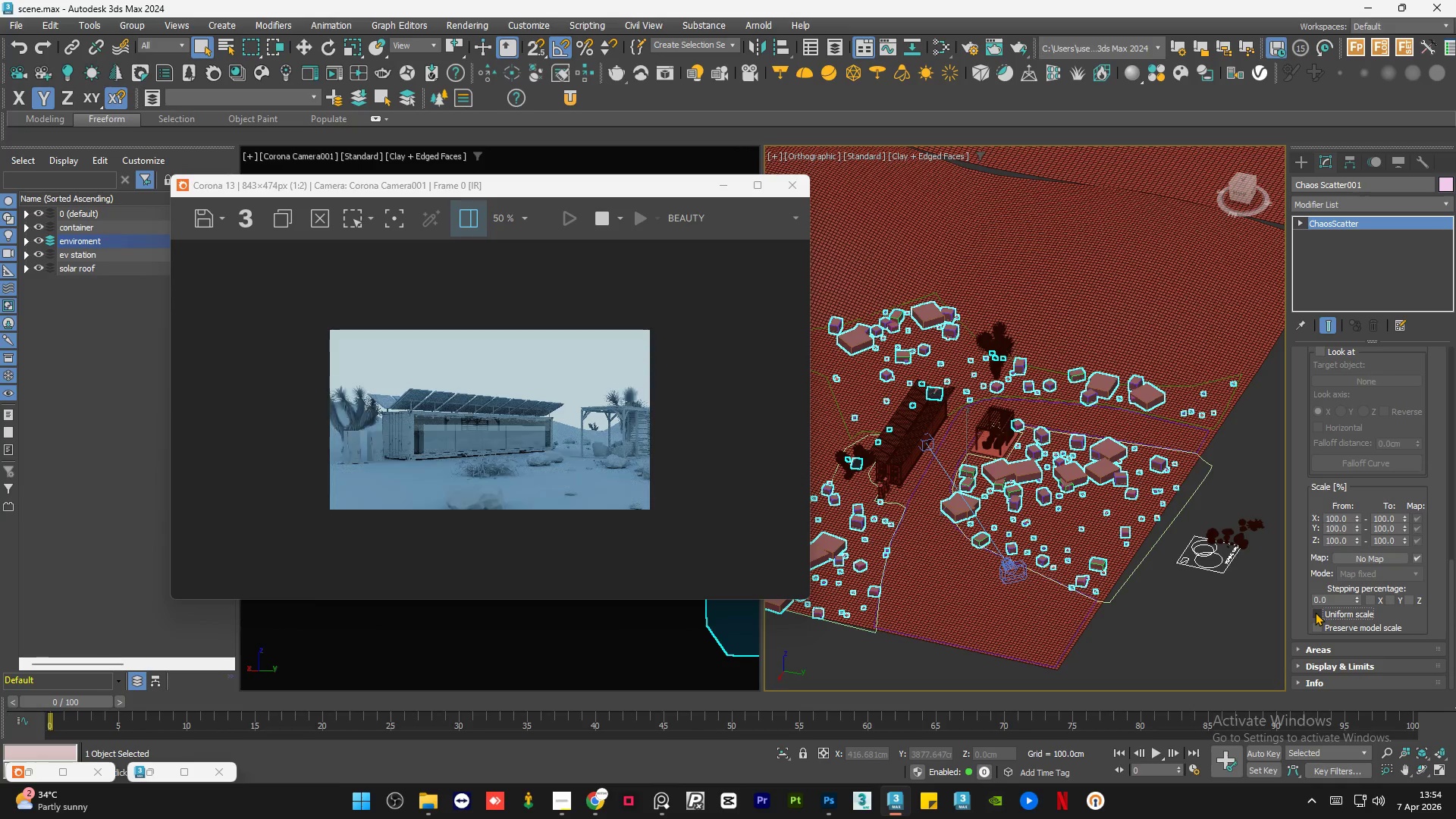 
left_click([1315, 612])
 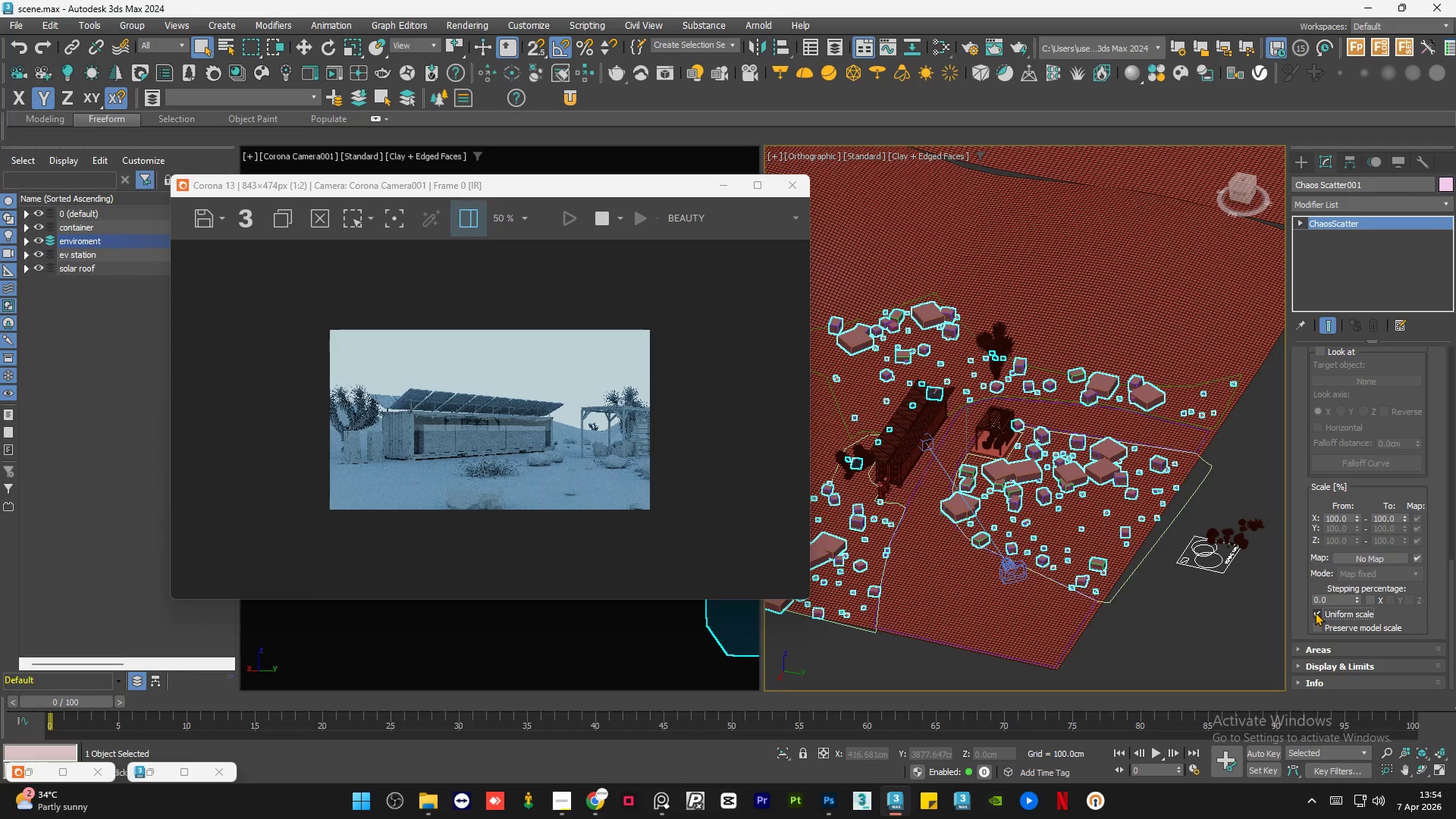 
left_click([1315, 612])
 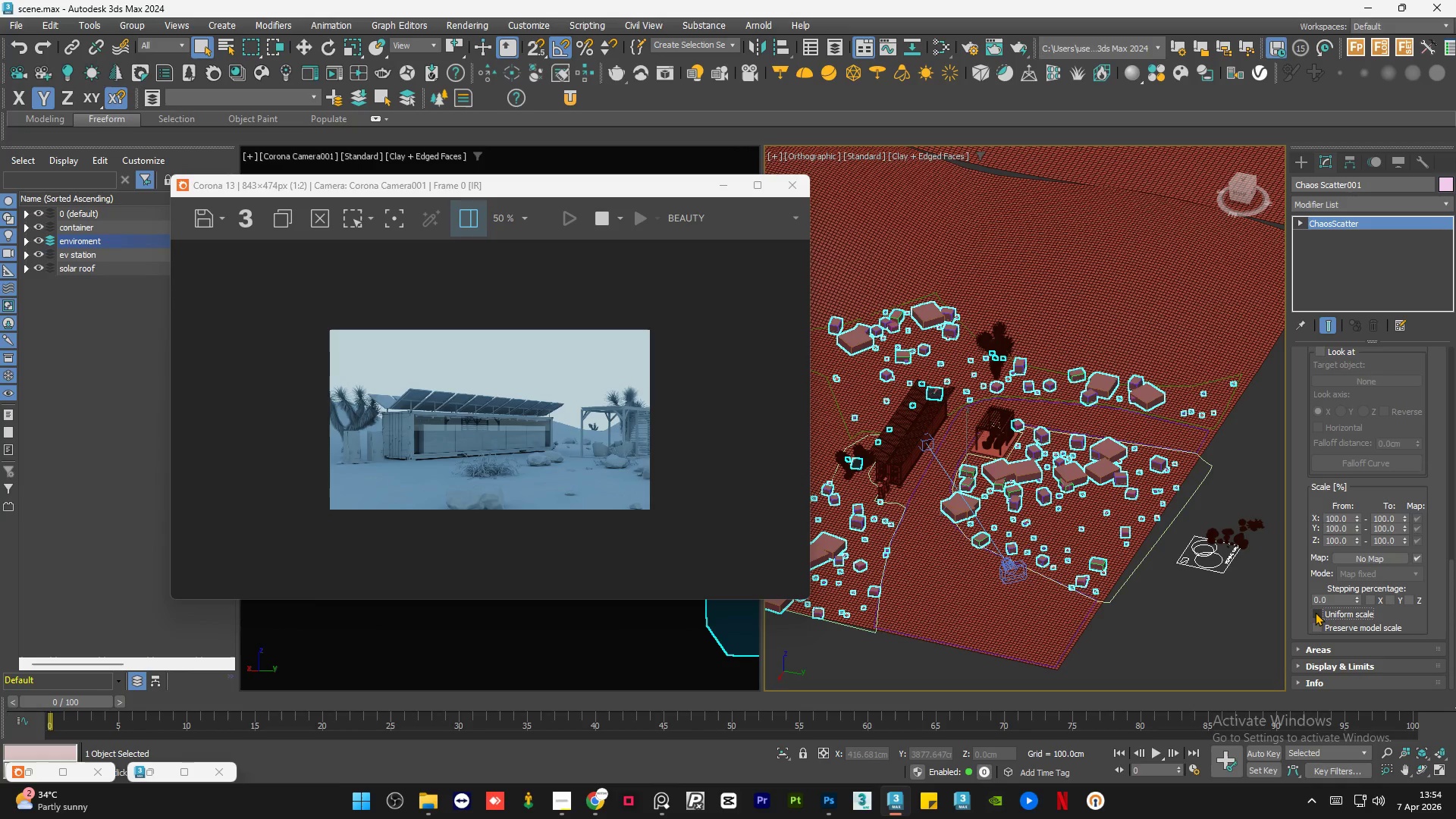 
wait(6.11)
 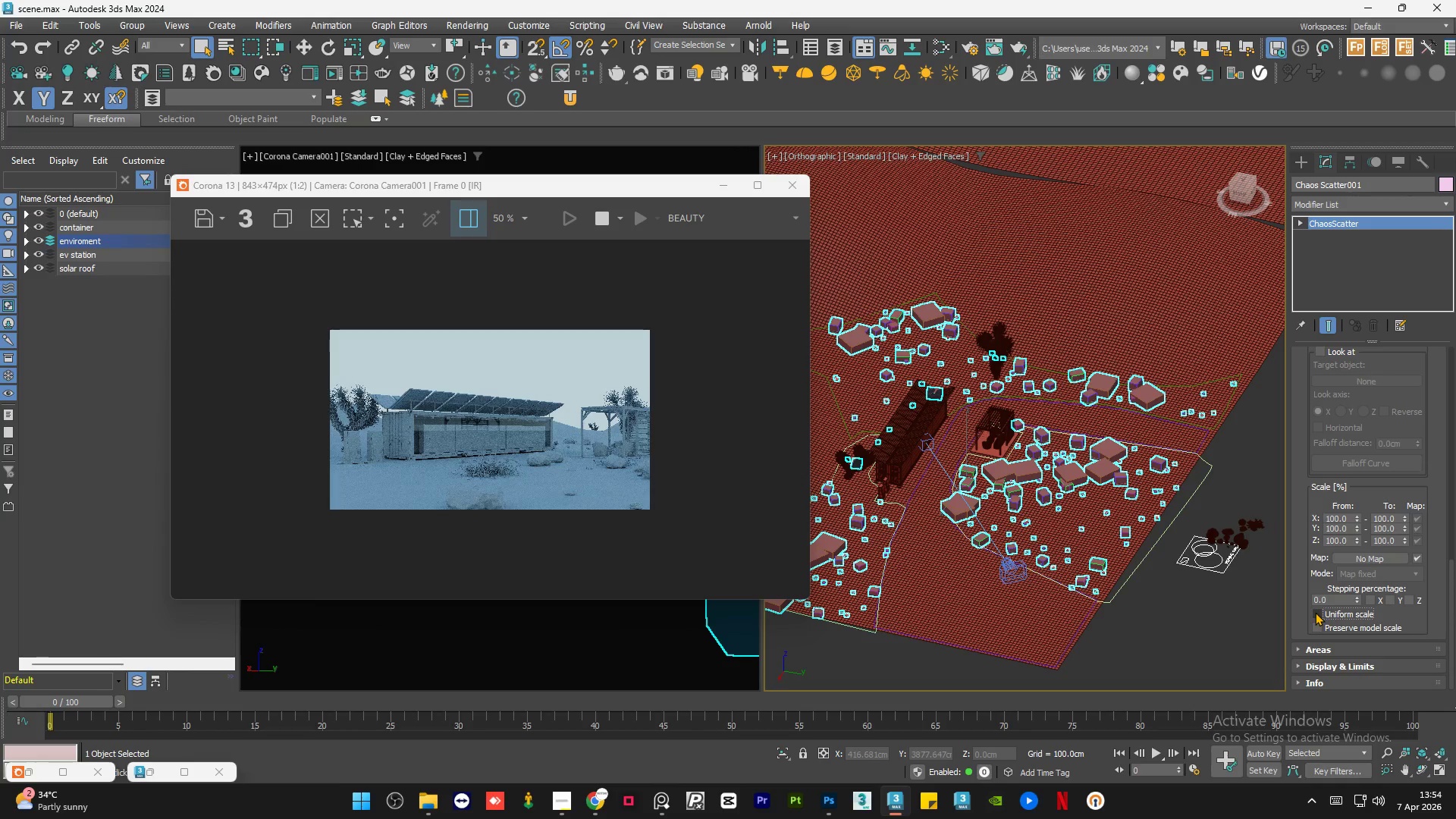 
left_click([1315, 612])
 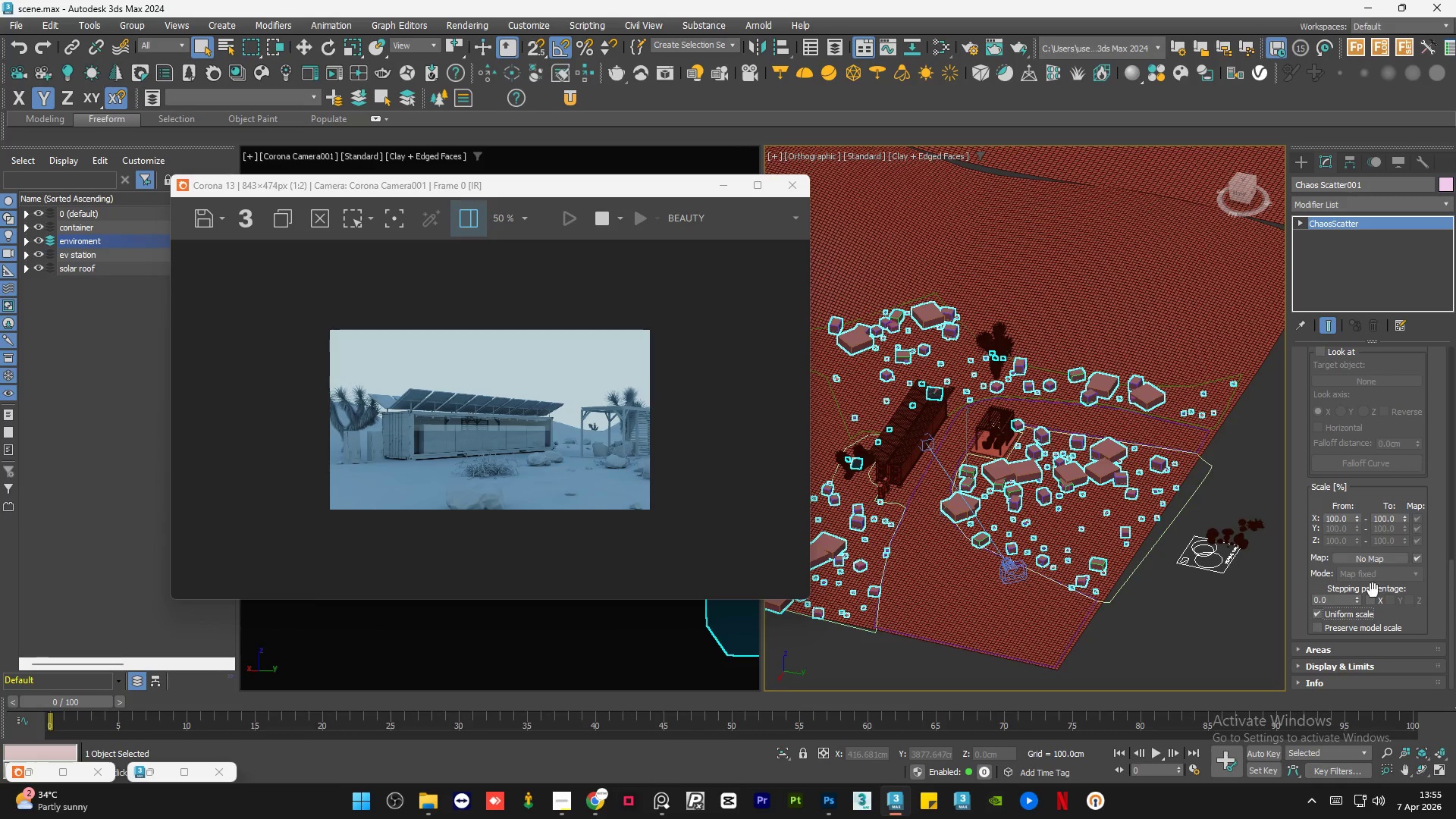 
wait(6.16)
 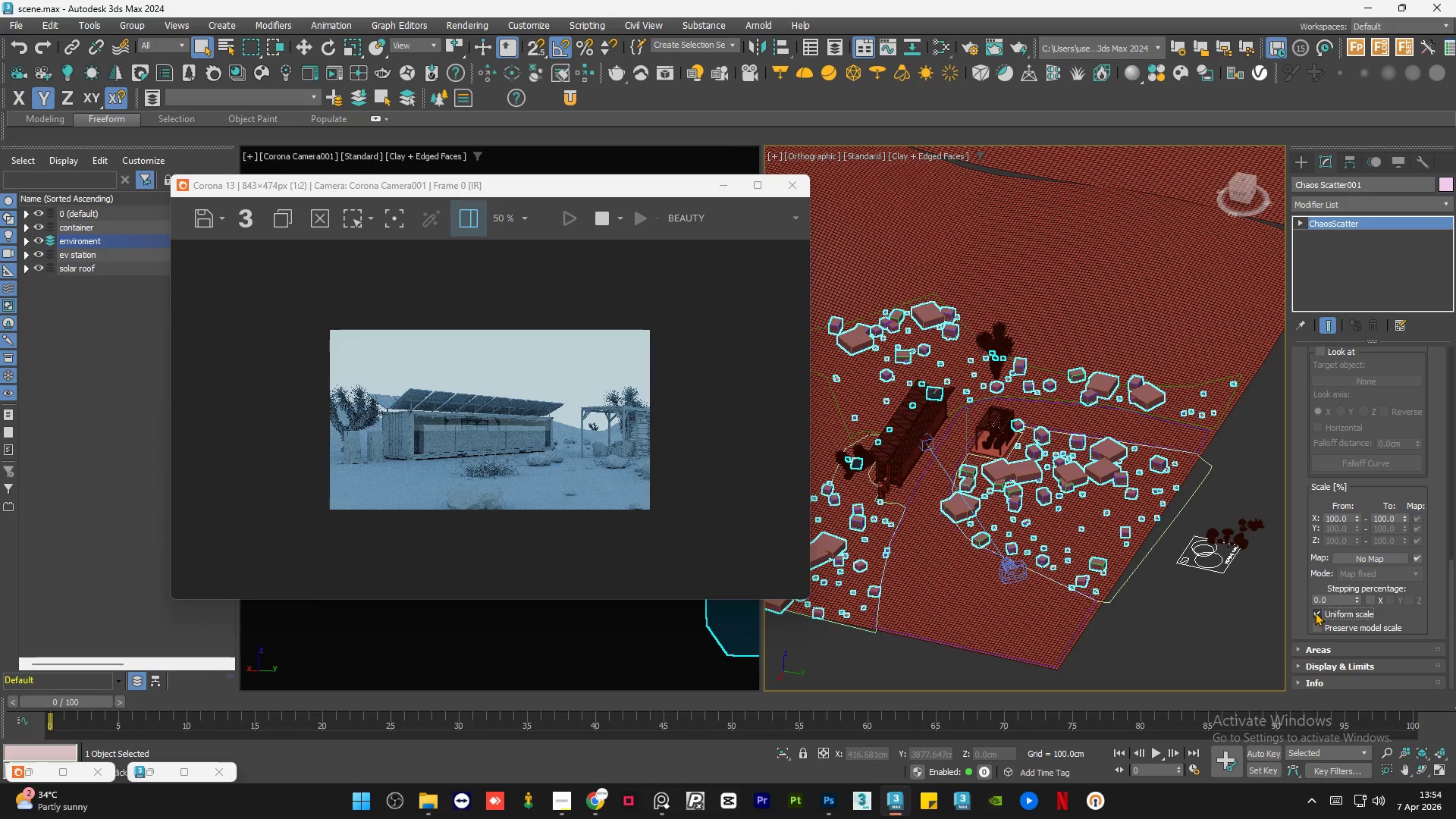 
double_click([1341, 516])
 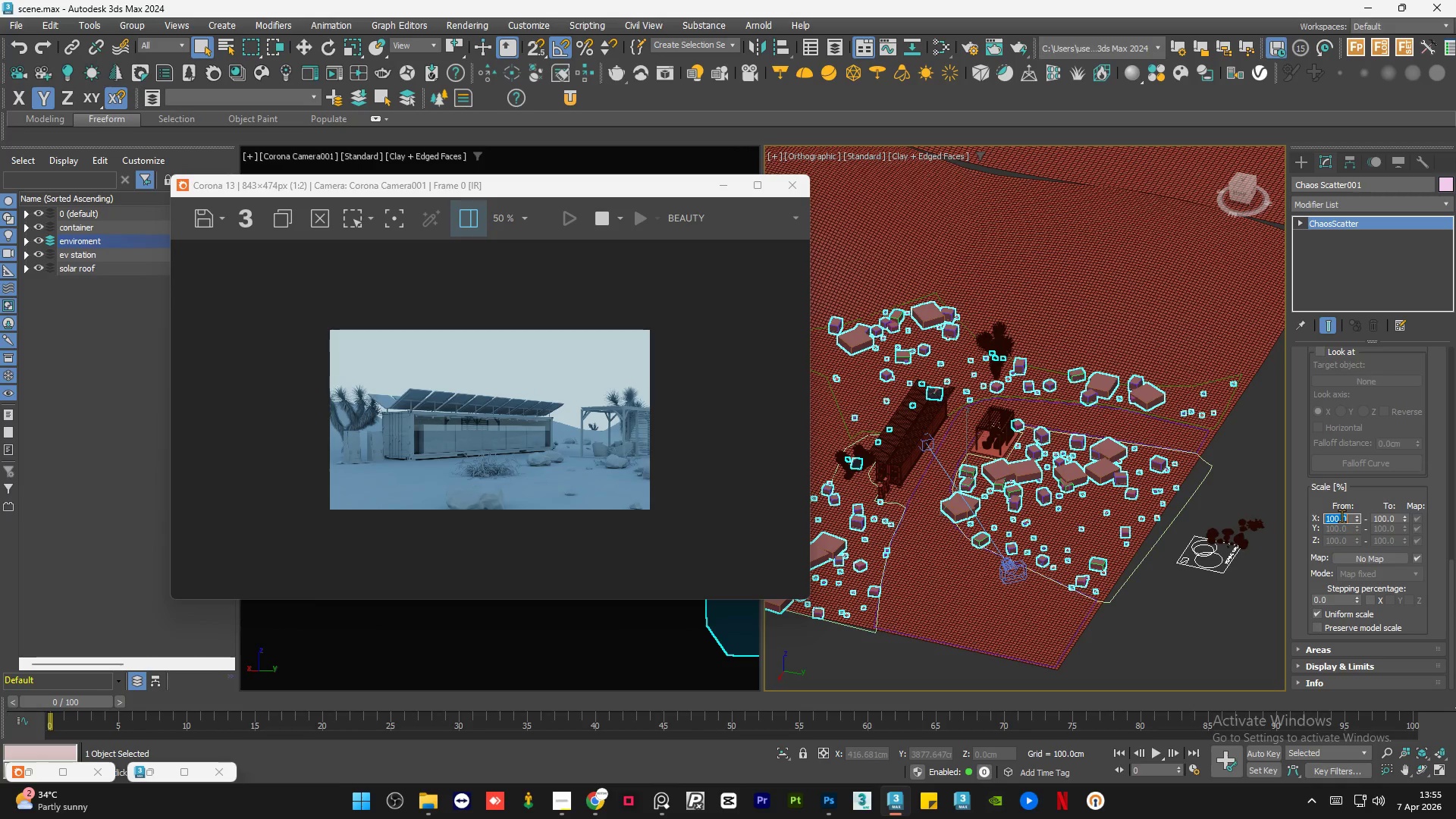 
key(Numpad5)
 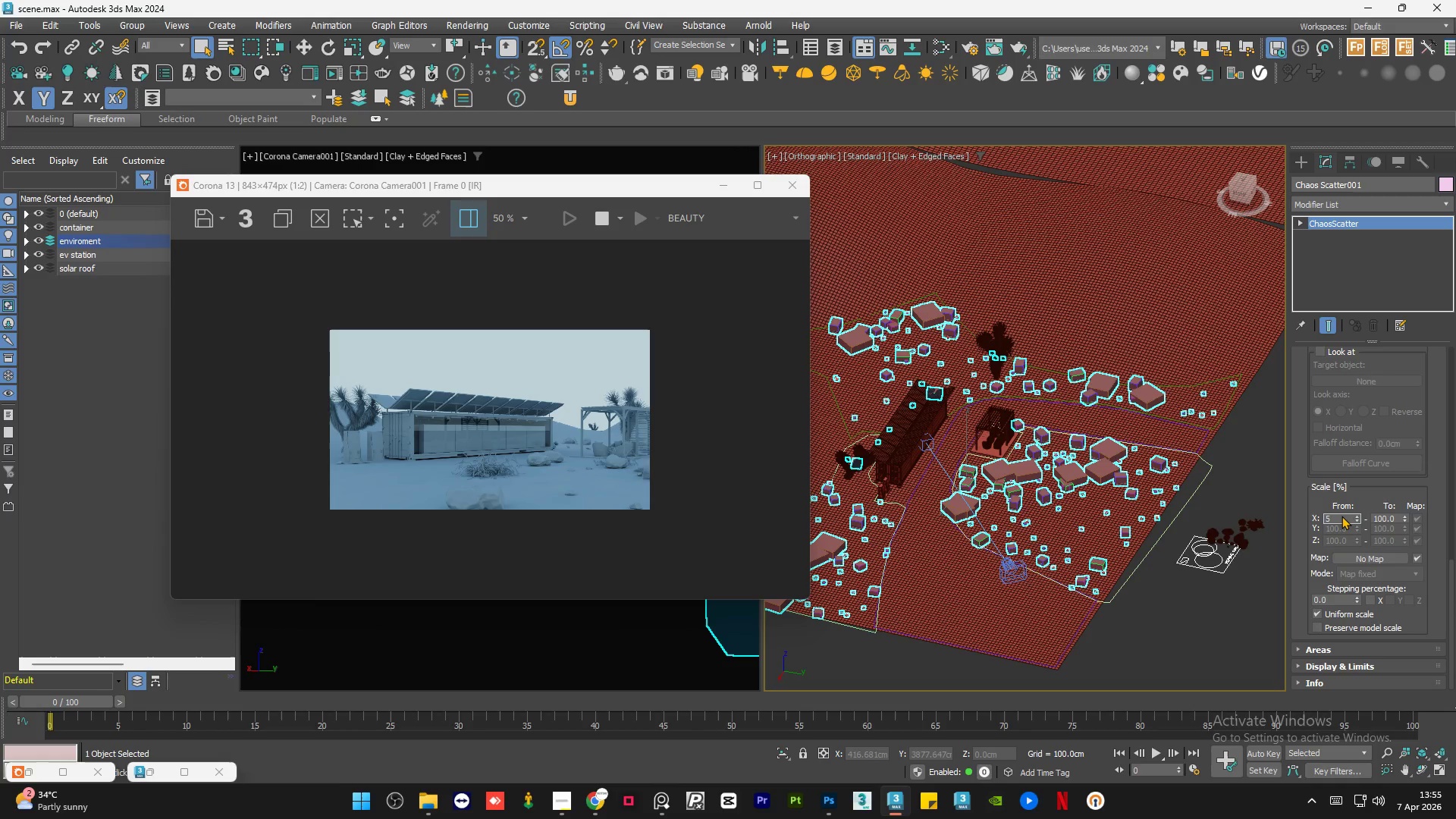 
key(Numpad0)
 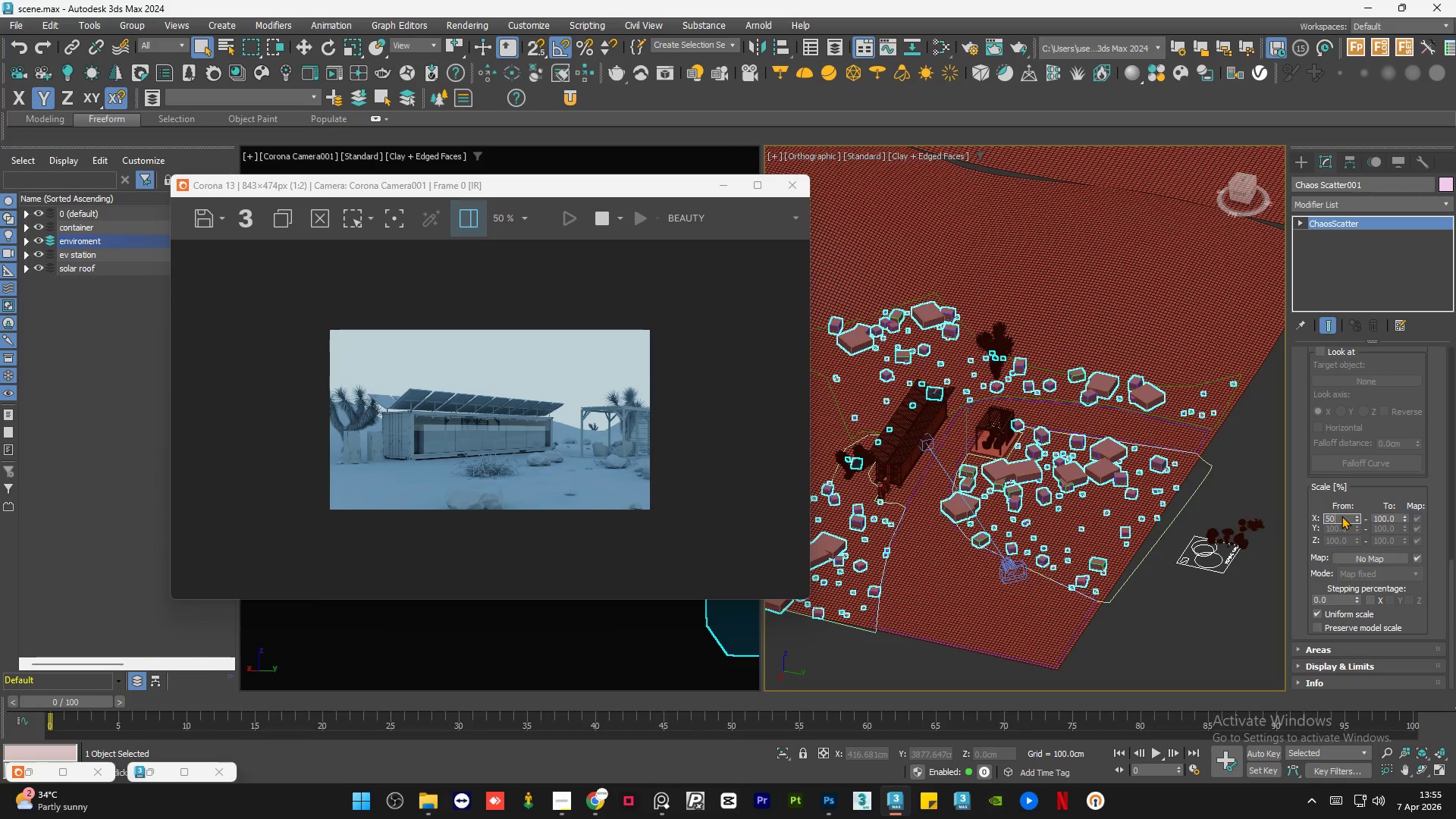 
key(NumpadEnter)
 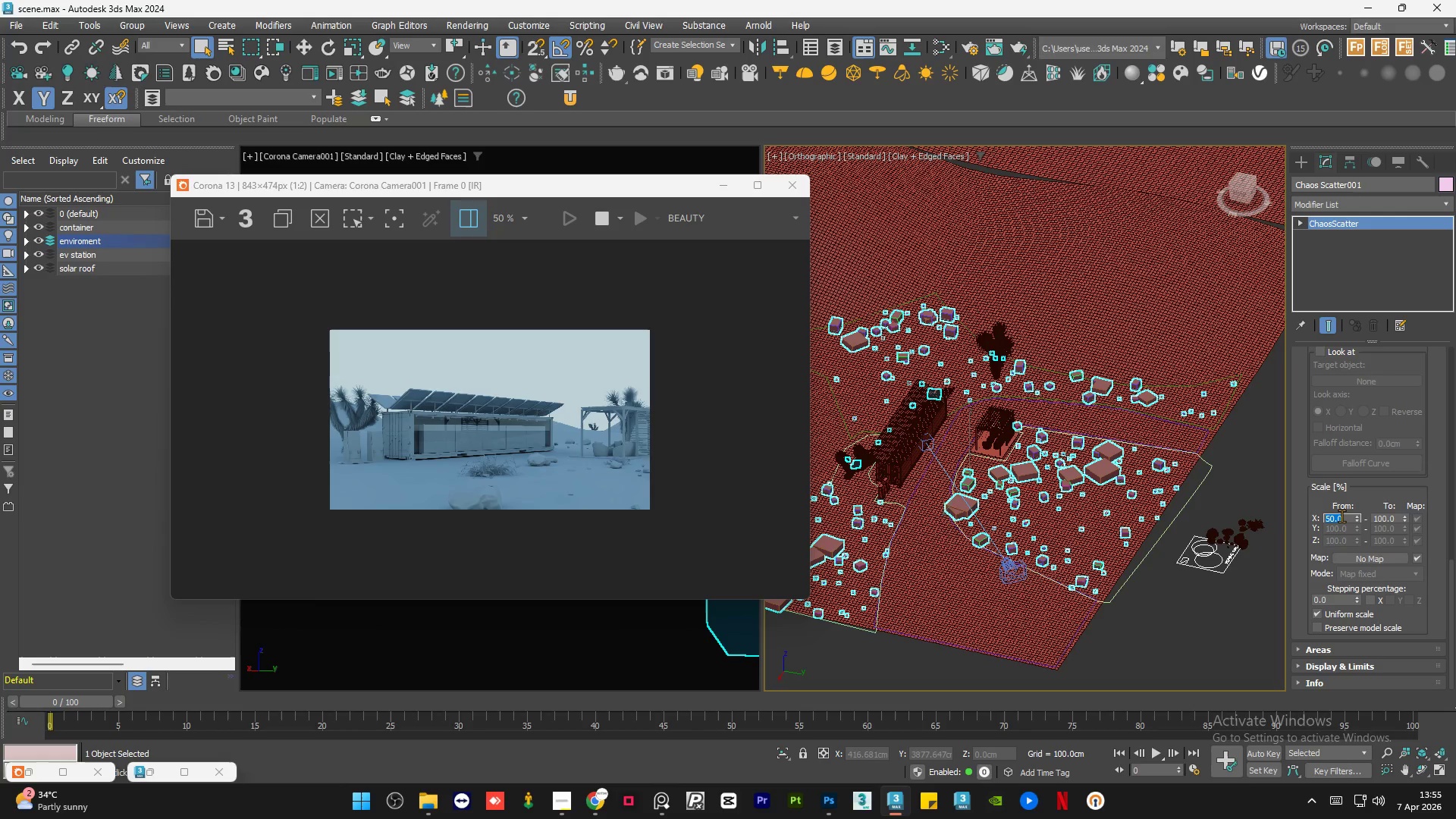 
key(Numpad1)
 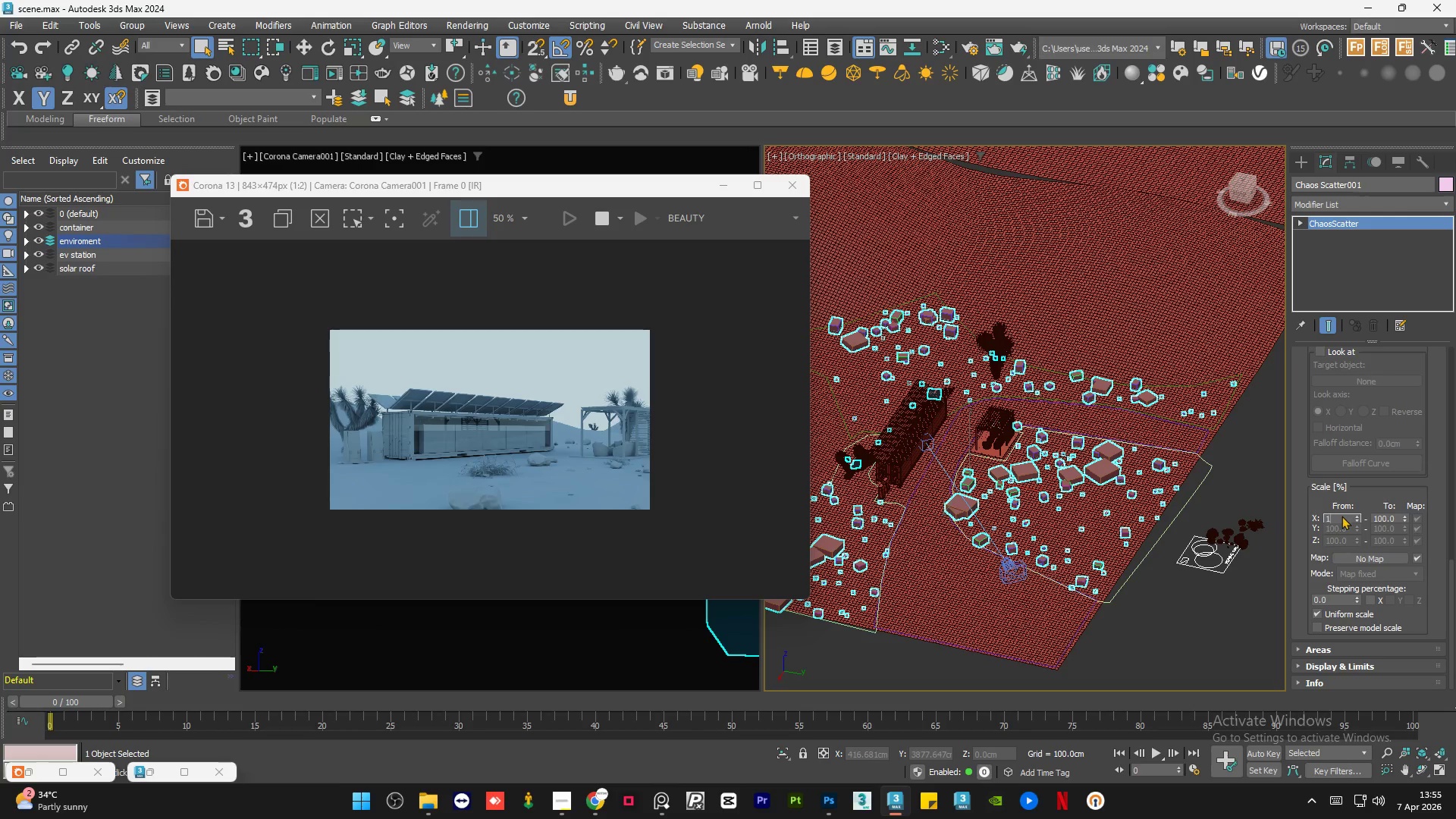 
key(Numpad0)
 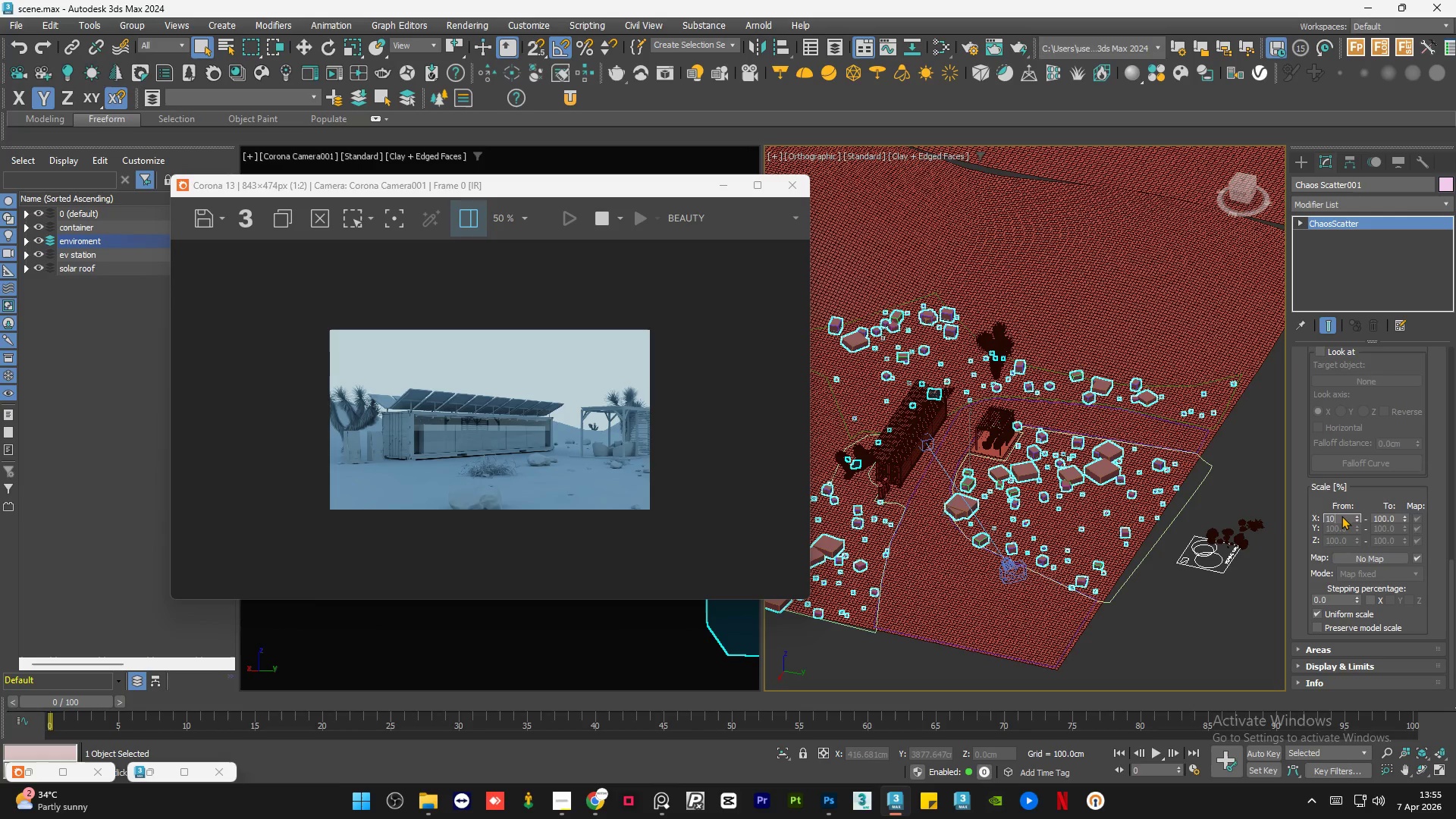 
key(NumpadEnter)
 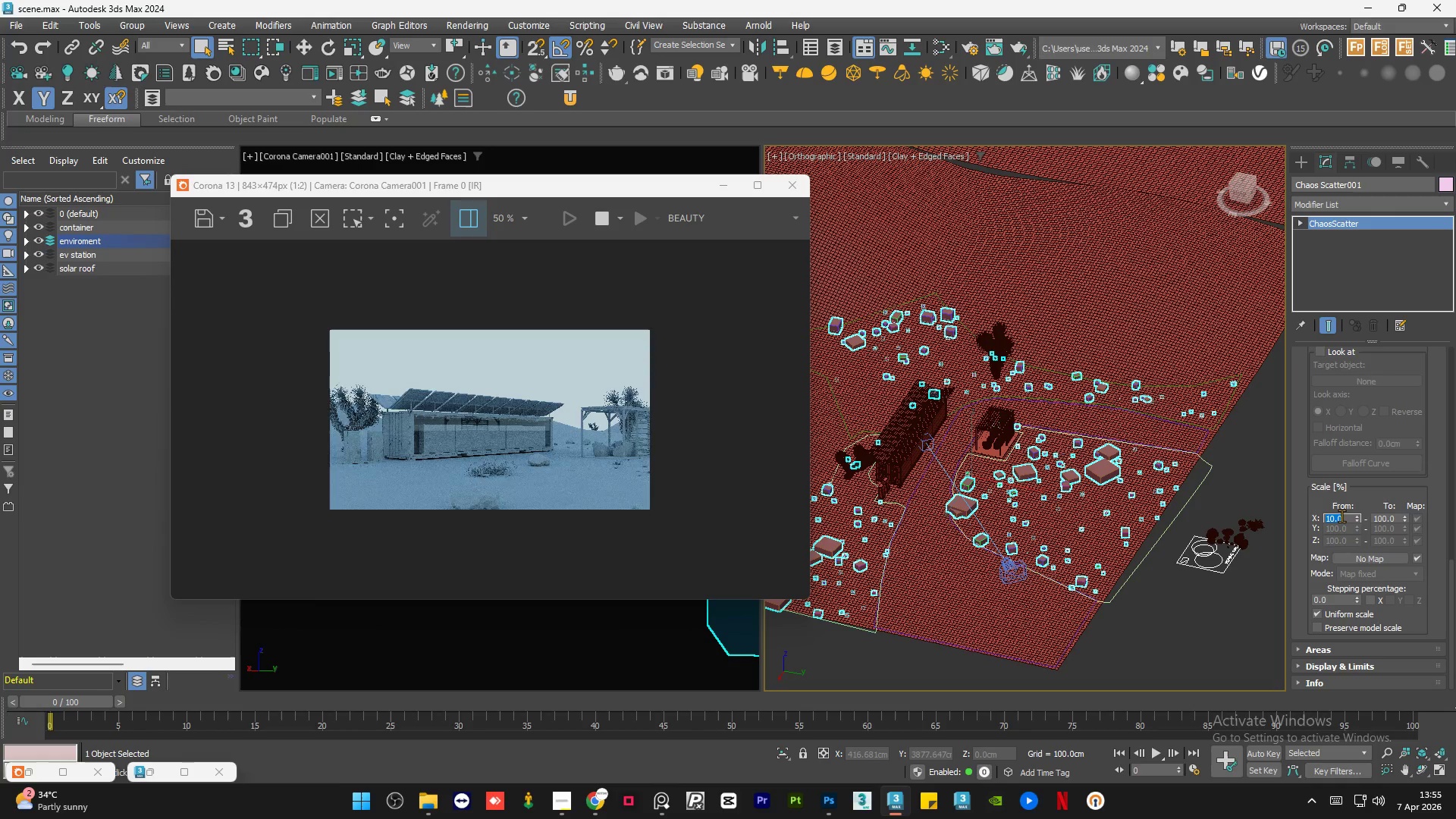 
key(Numpad1)
 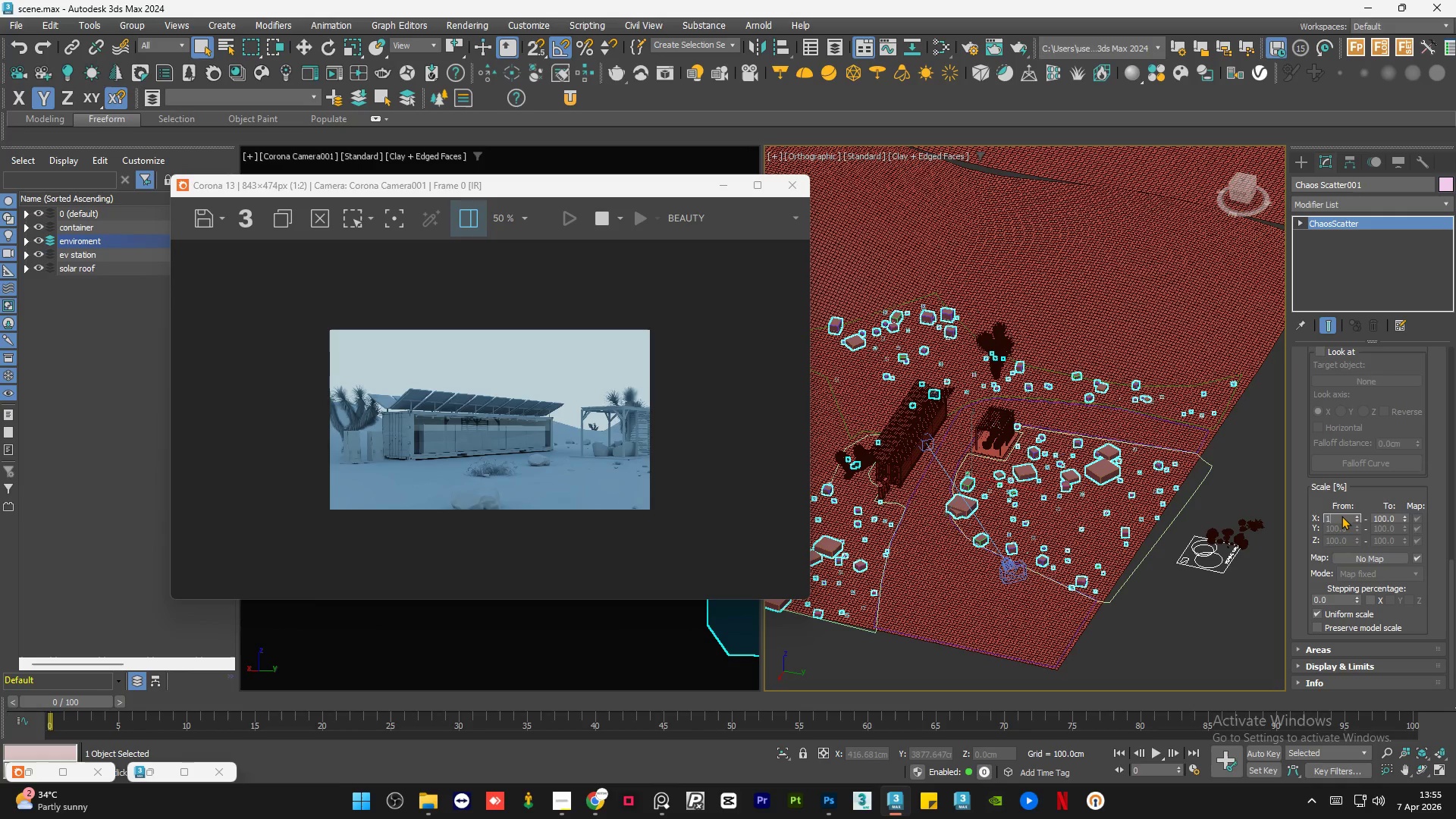 
key(Numpad0)
 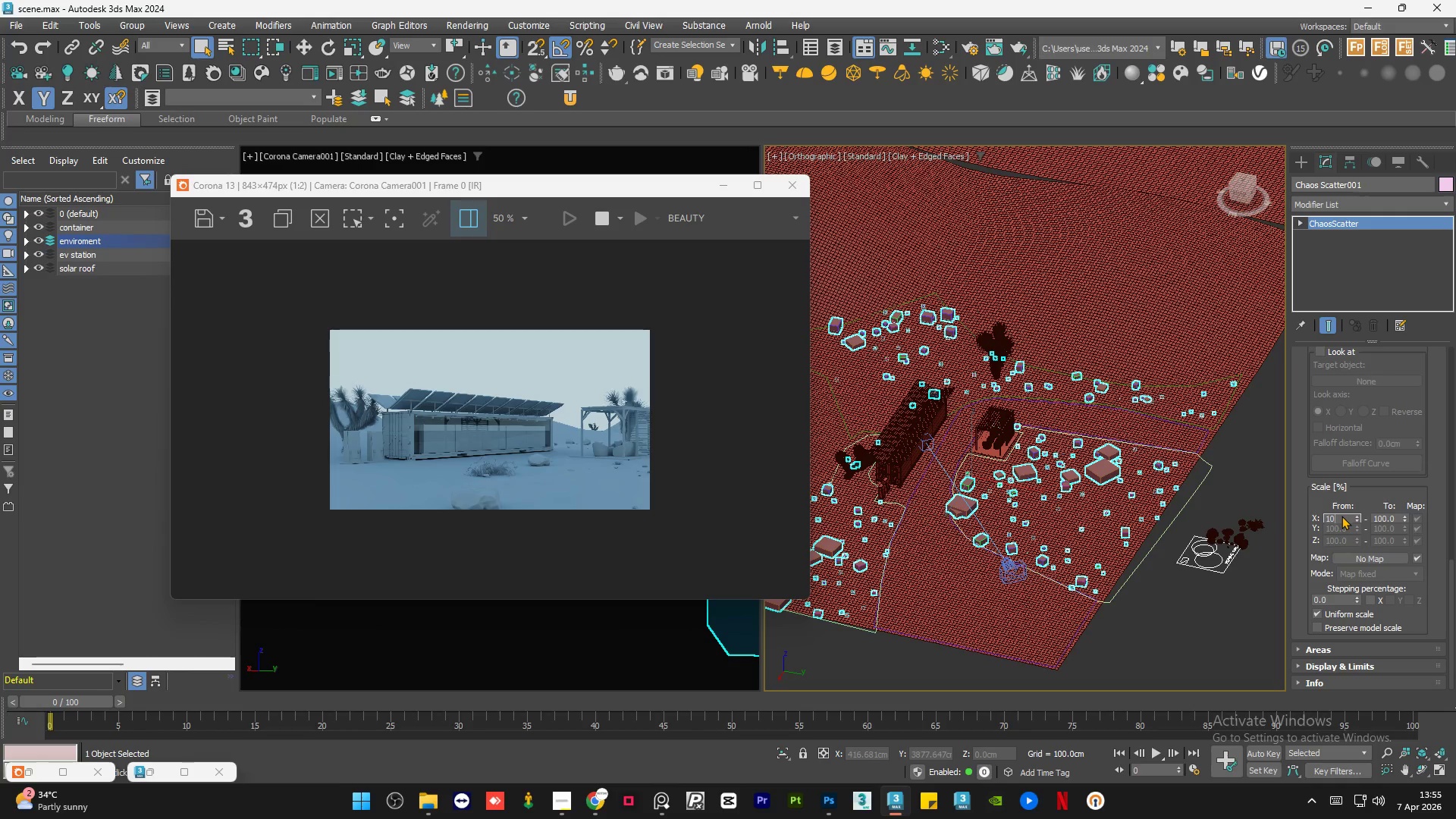 
key(Numpad0)
 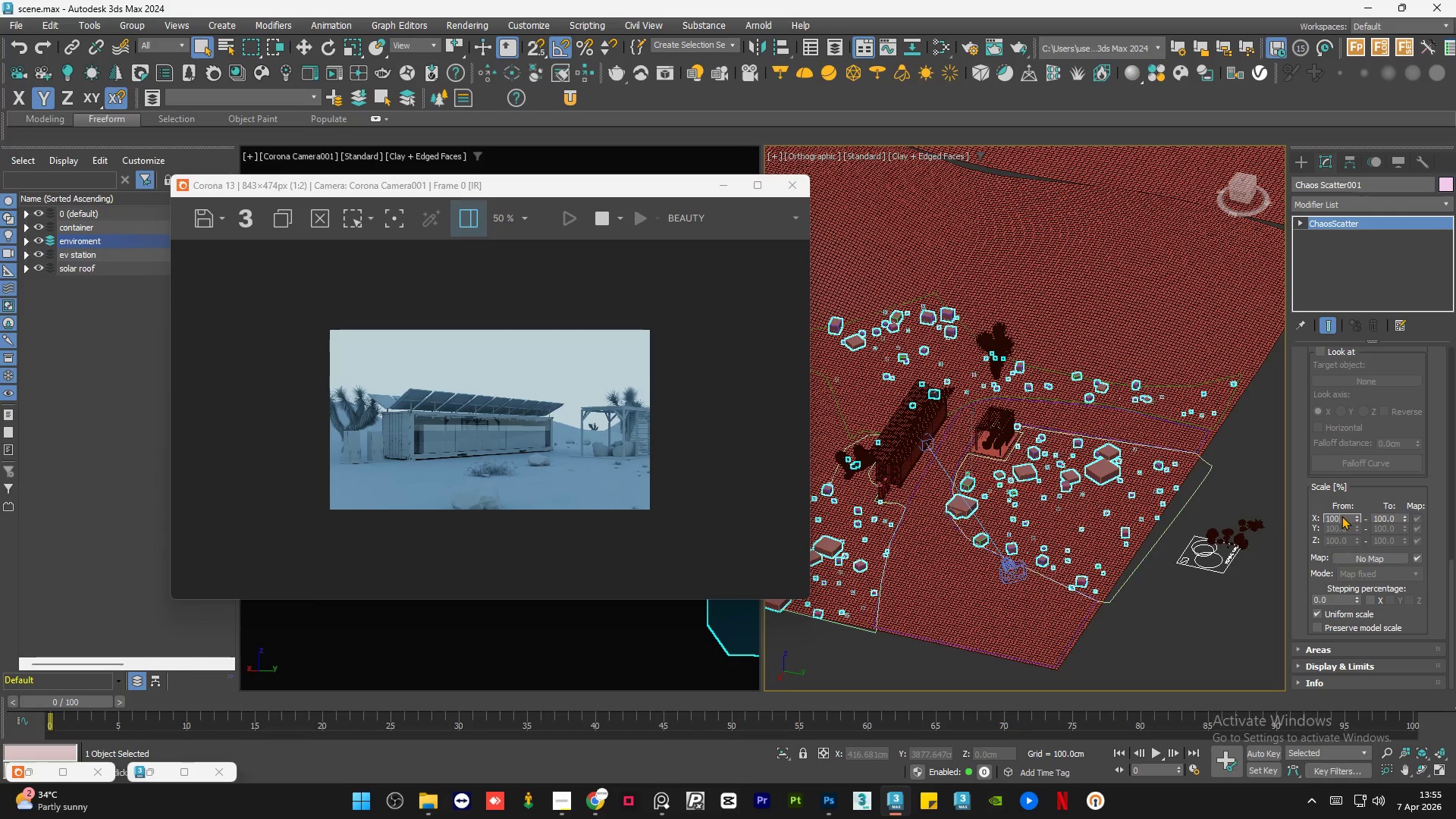 
key(Numpad0)
 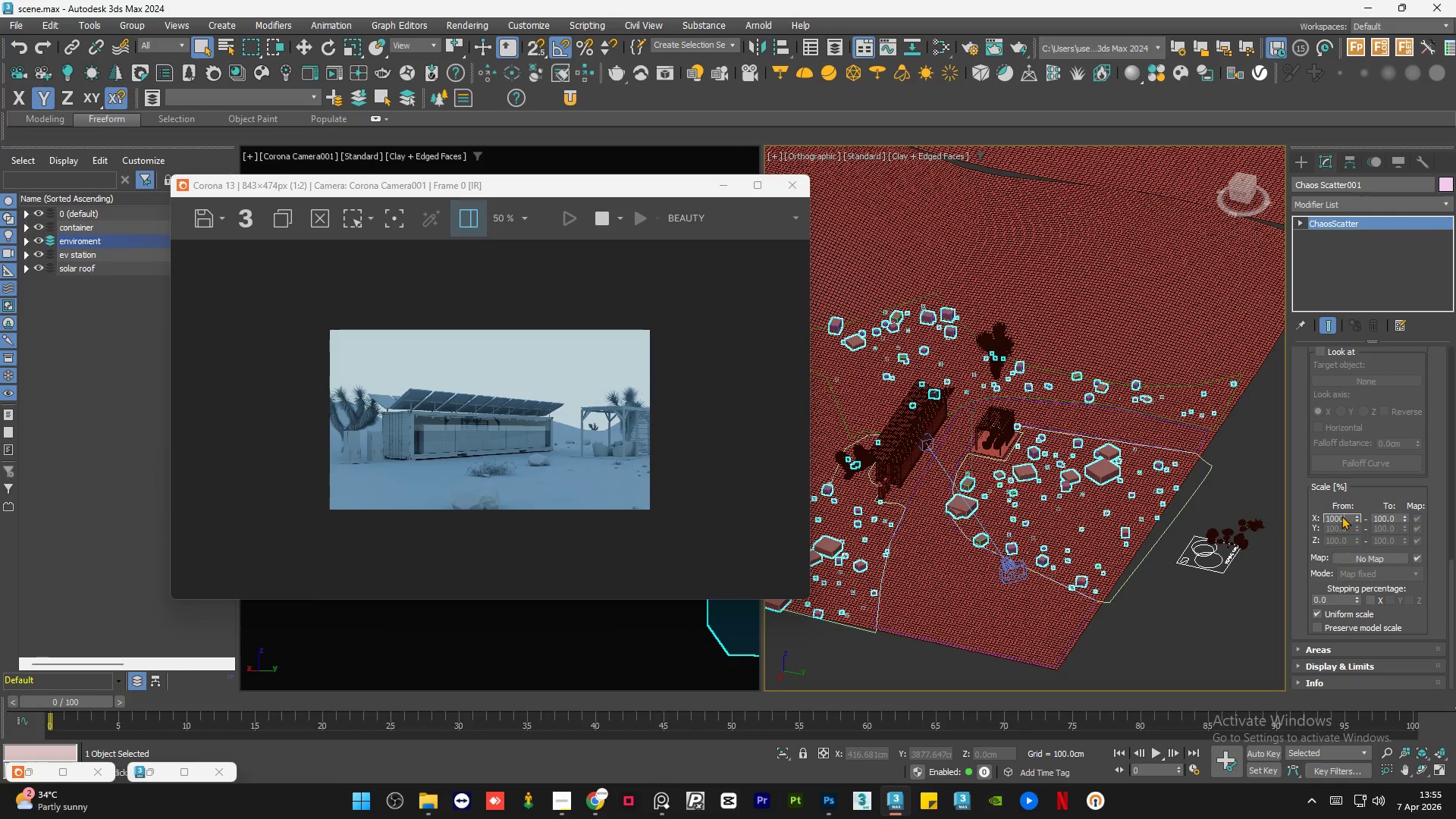 
key(NumpadEnter)
 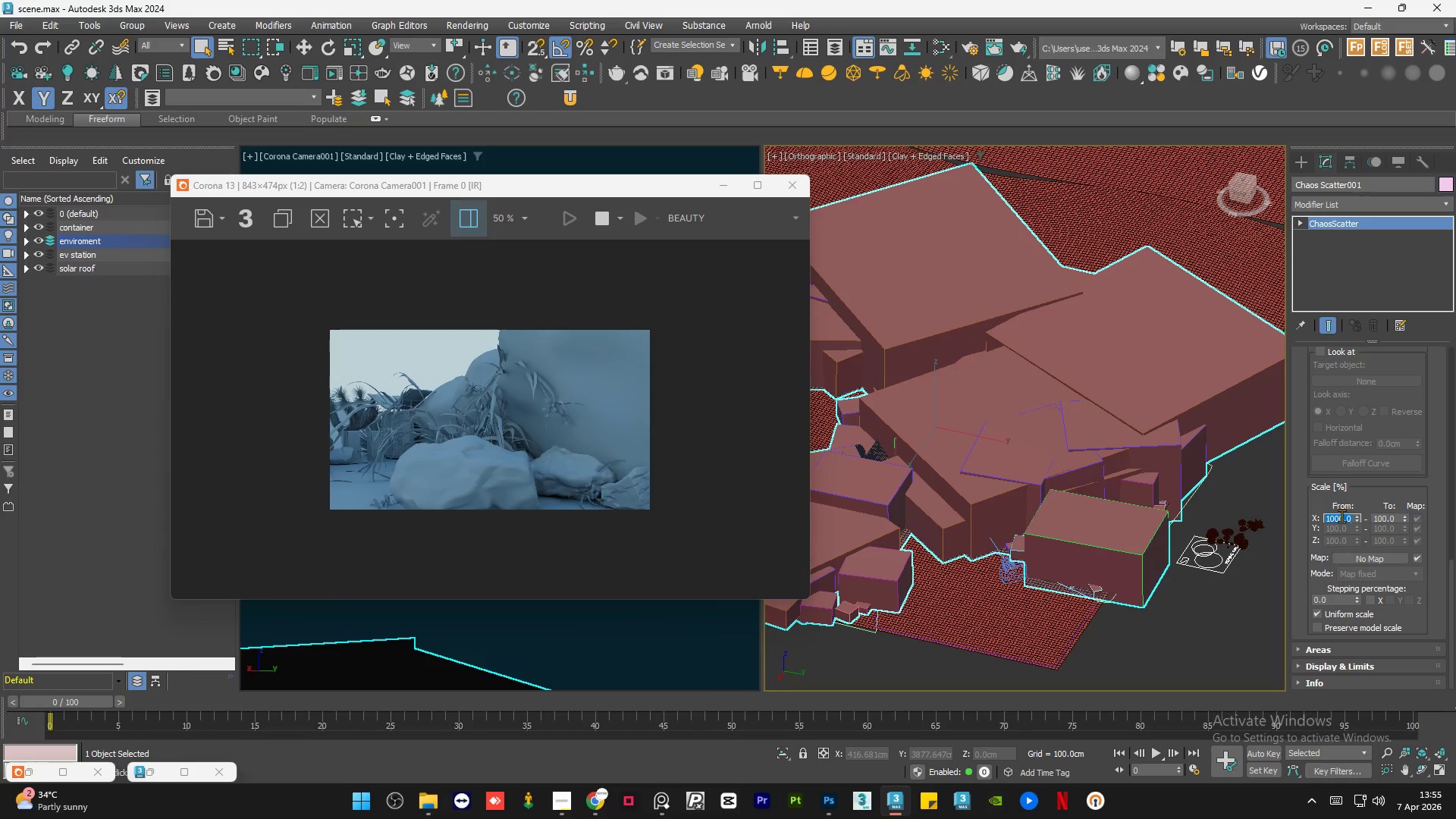 
key(Numpad1)
 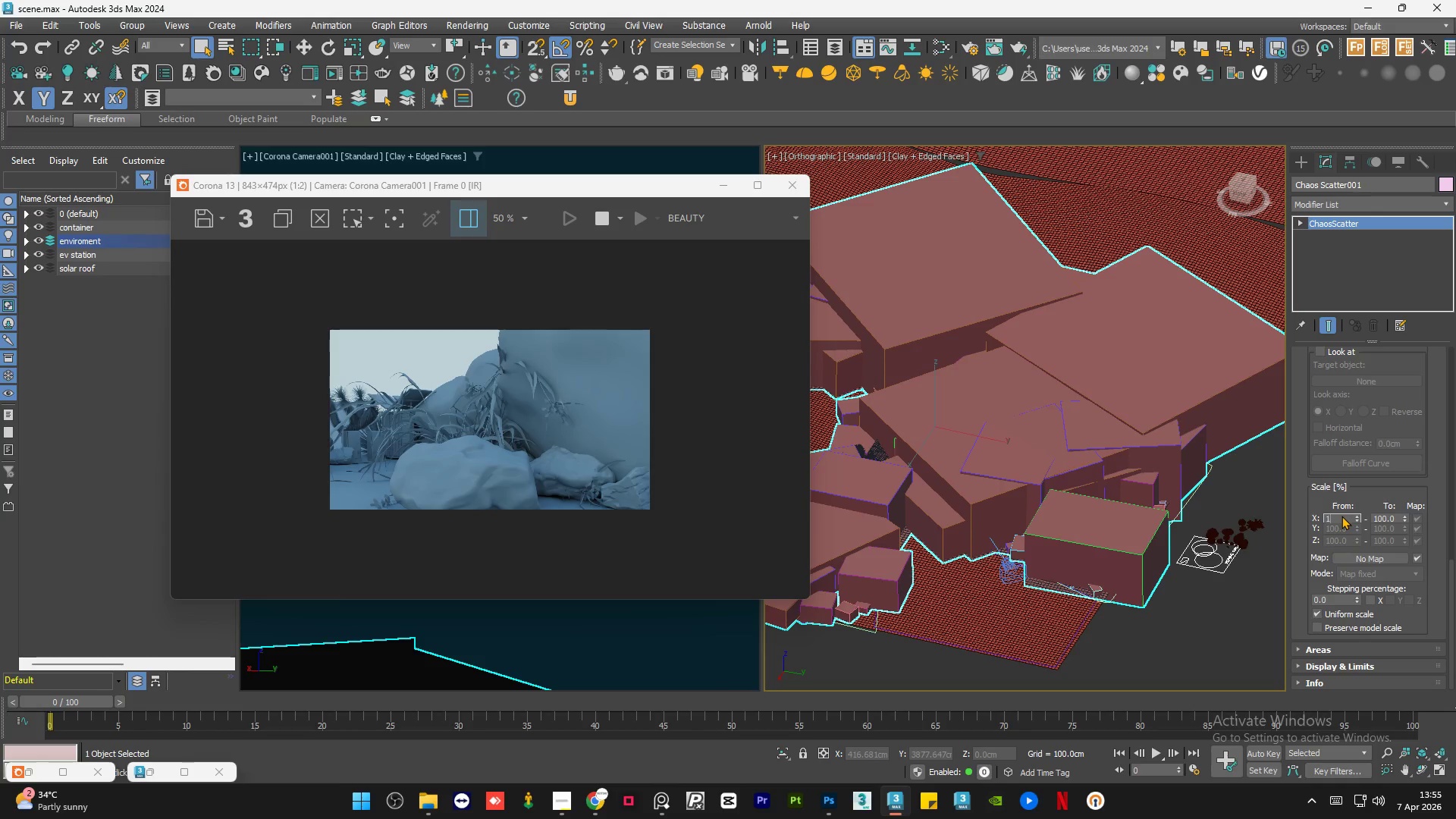 
key(Numpad0)
 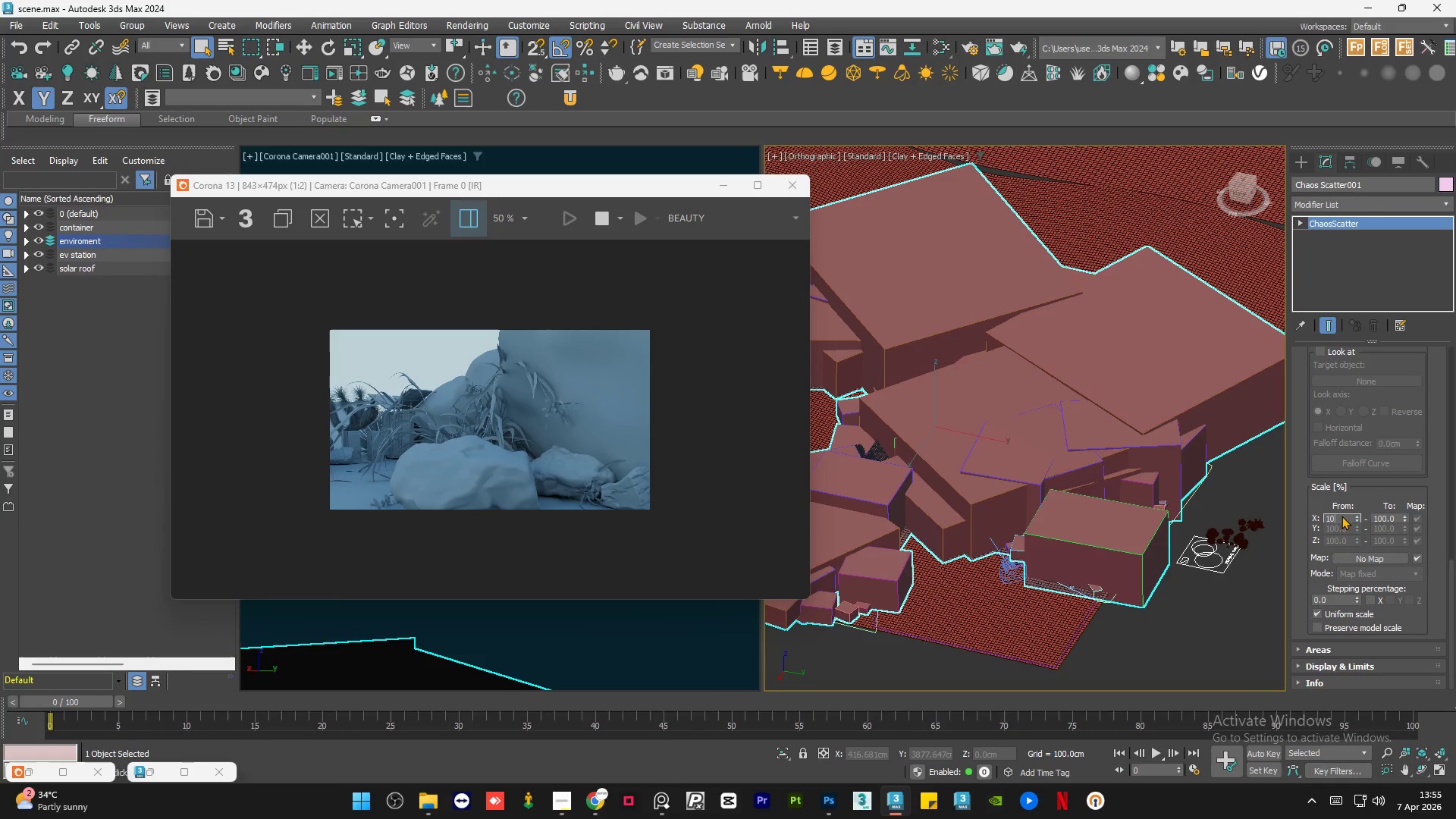 
key(Numpad0)
 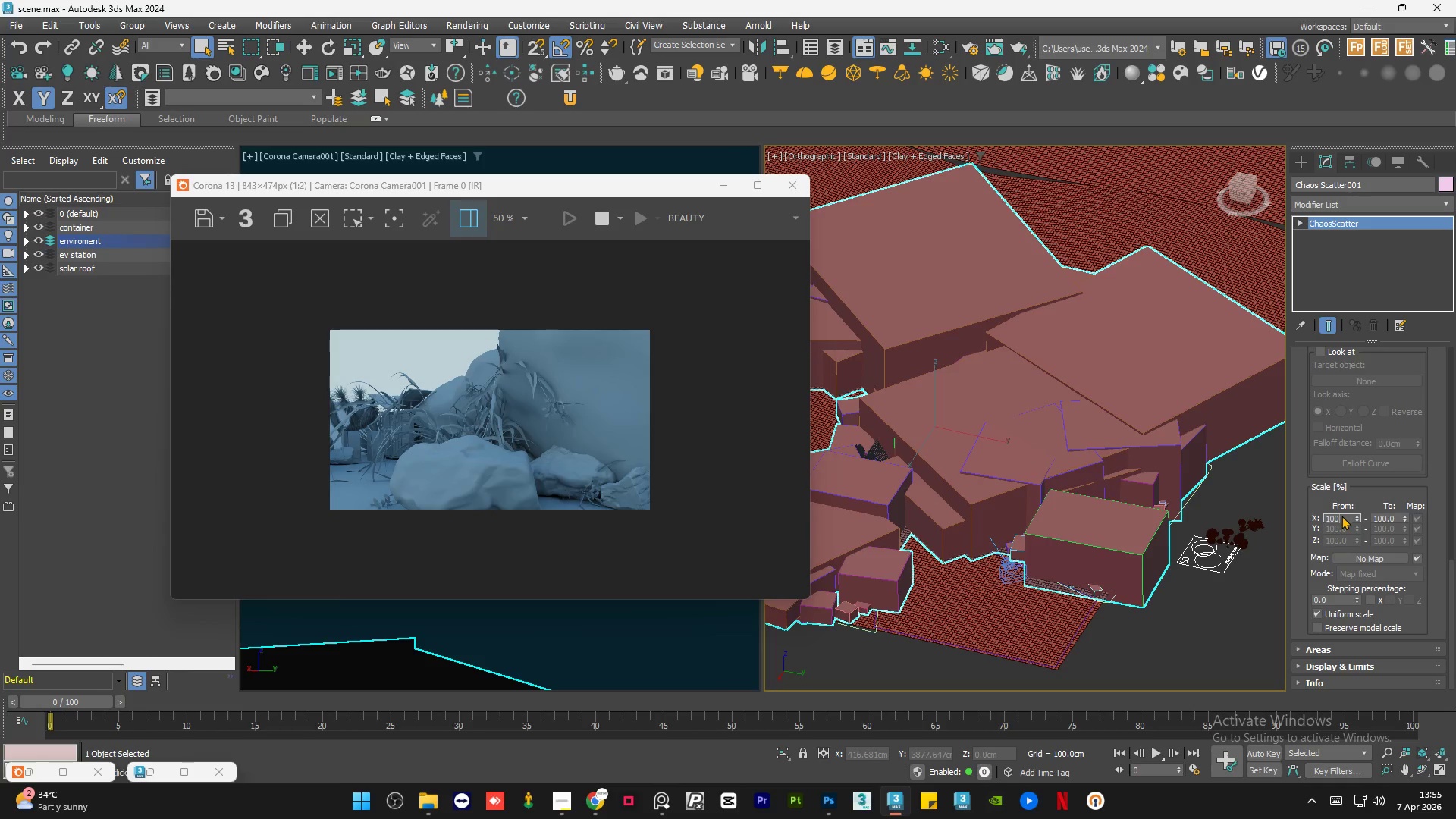 
key(NumpadEnter)
 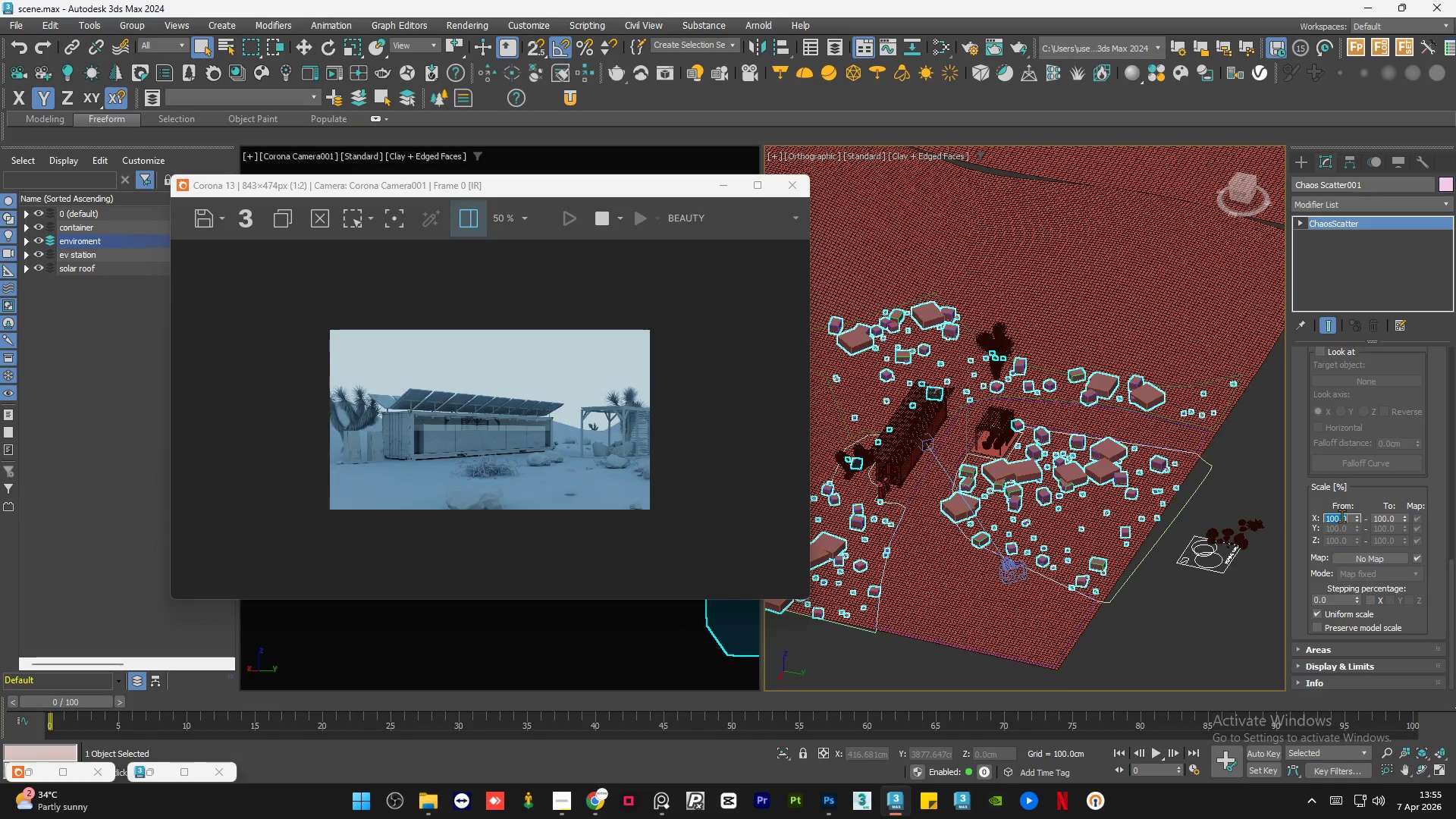 
left_click([1329, 613])
 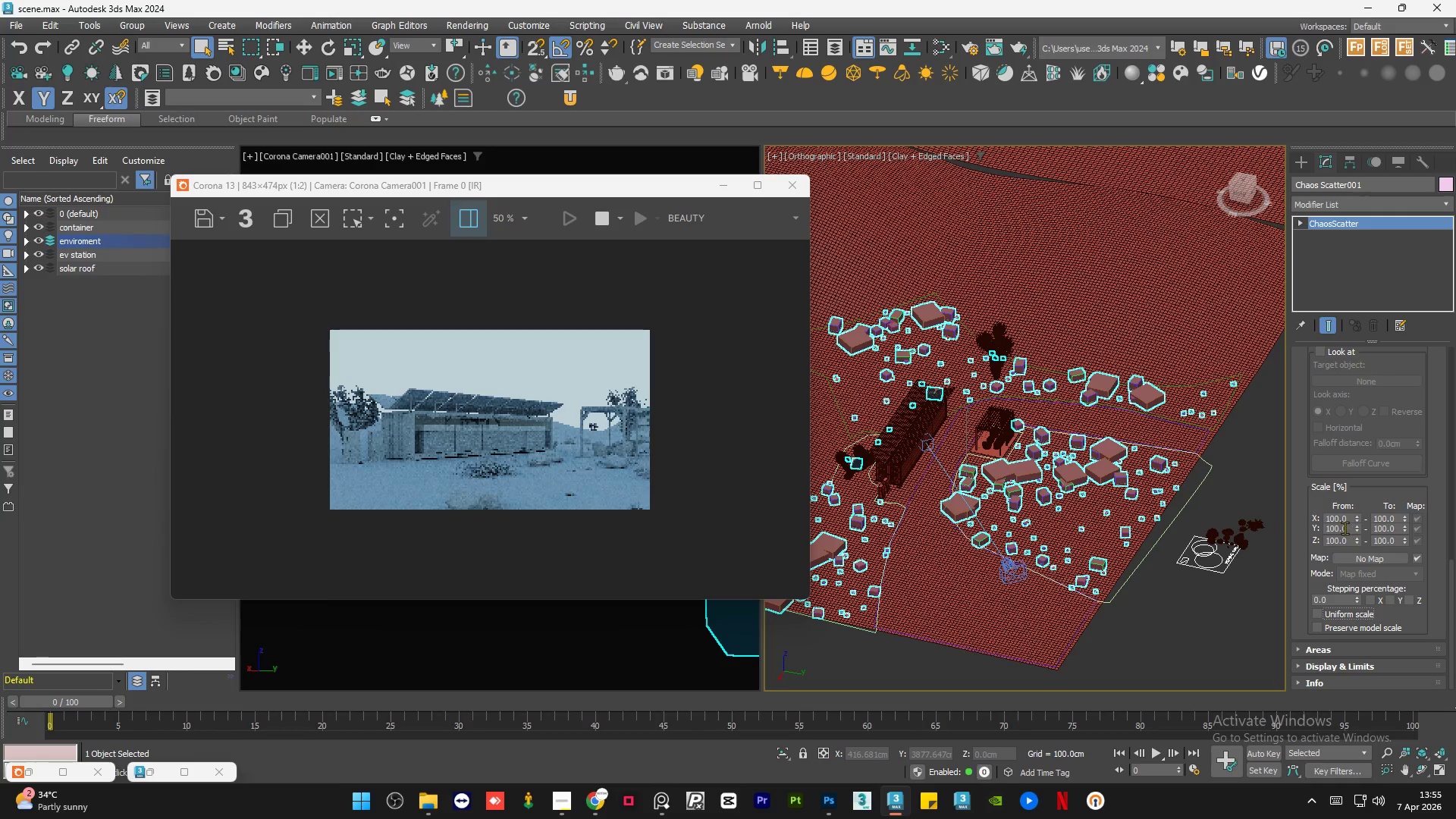 
double_click([1345, 528])
 